 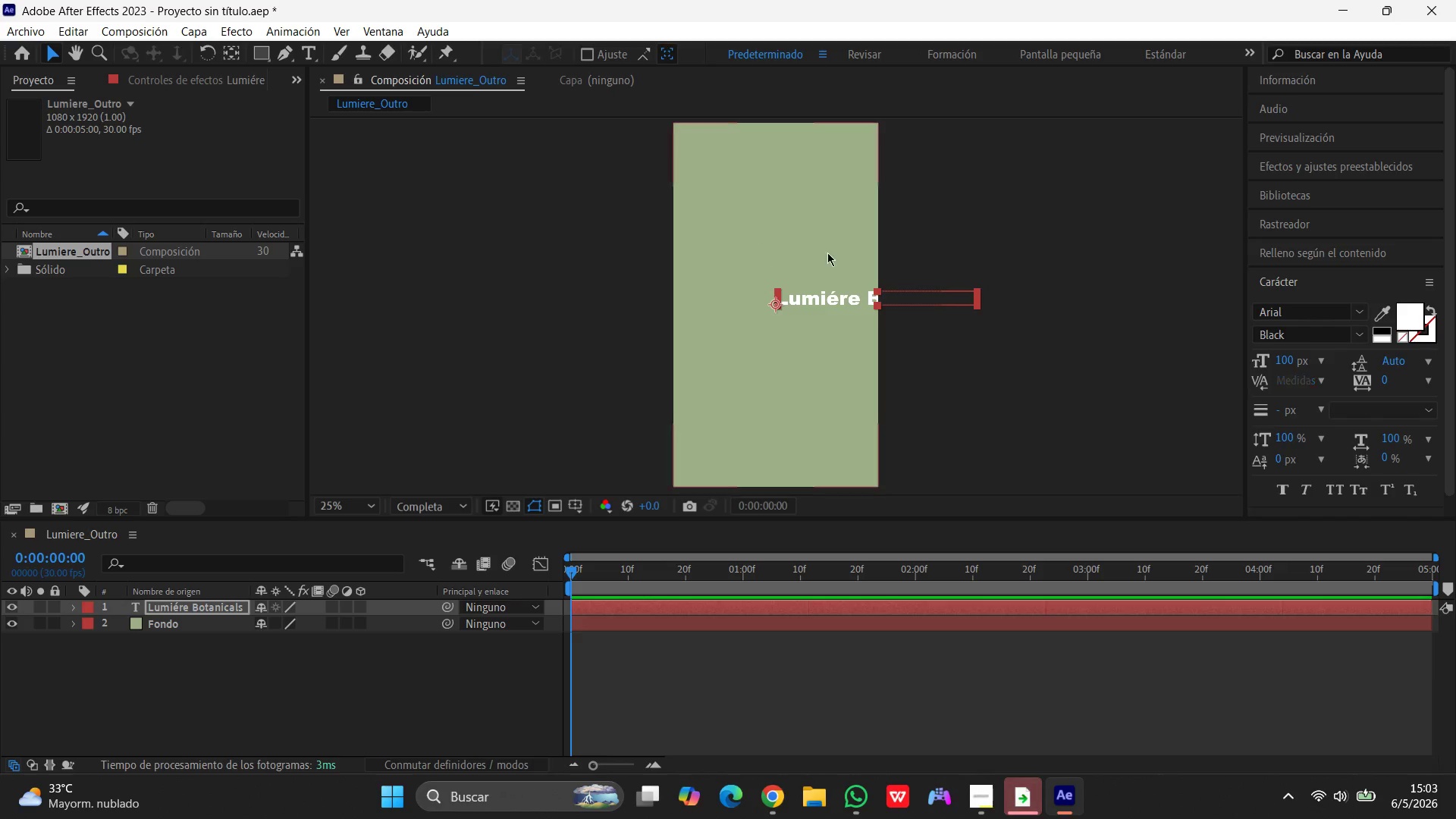 
left_click_drag(start_coordinate=[808, 298], to_coordinate=[716, 297])
 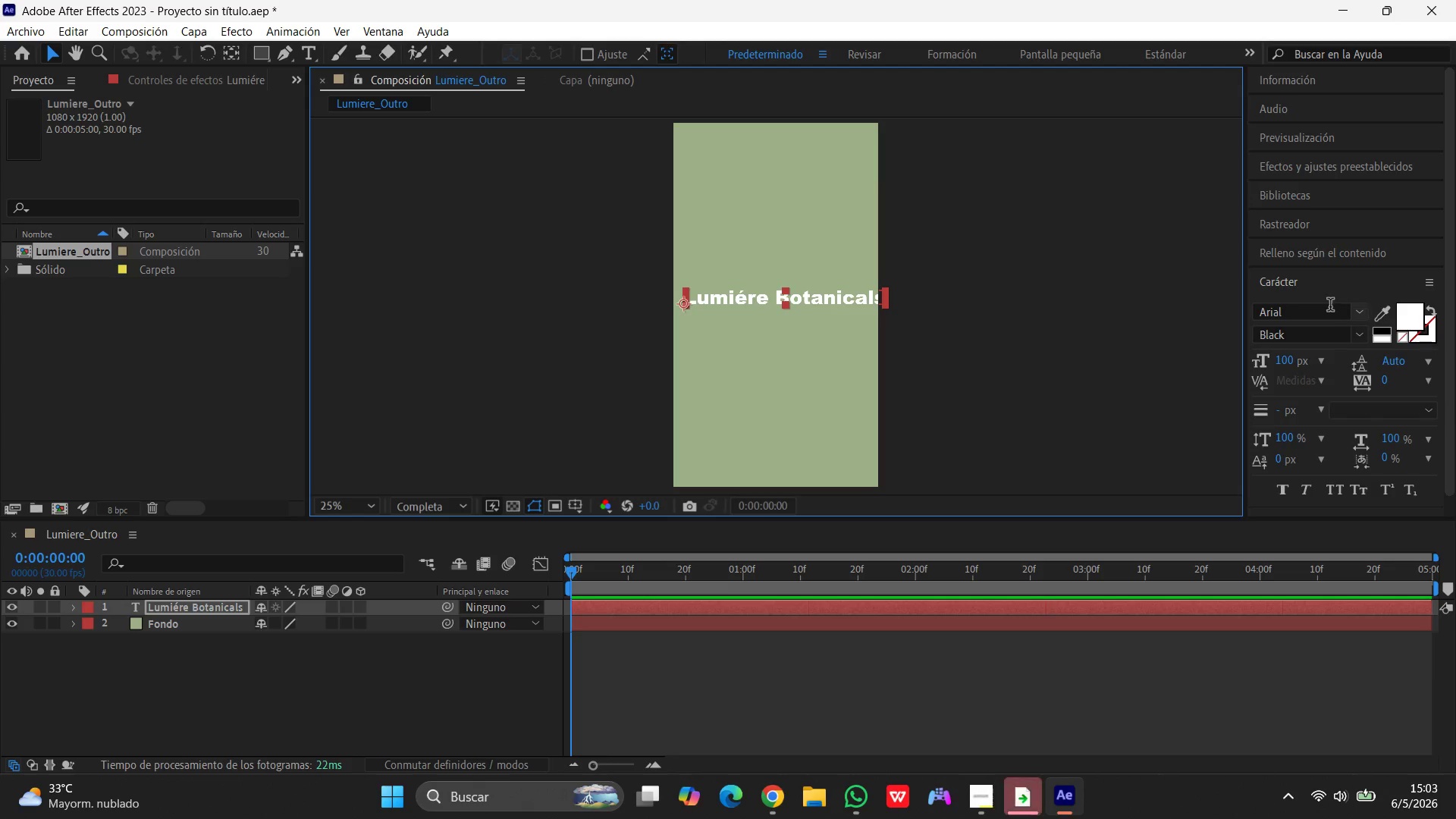 
wait(5.33)
 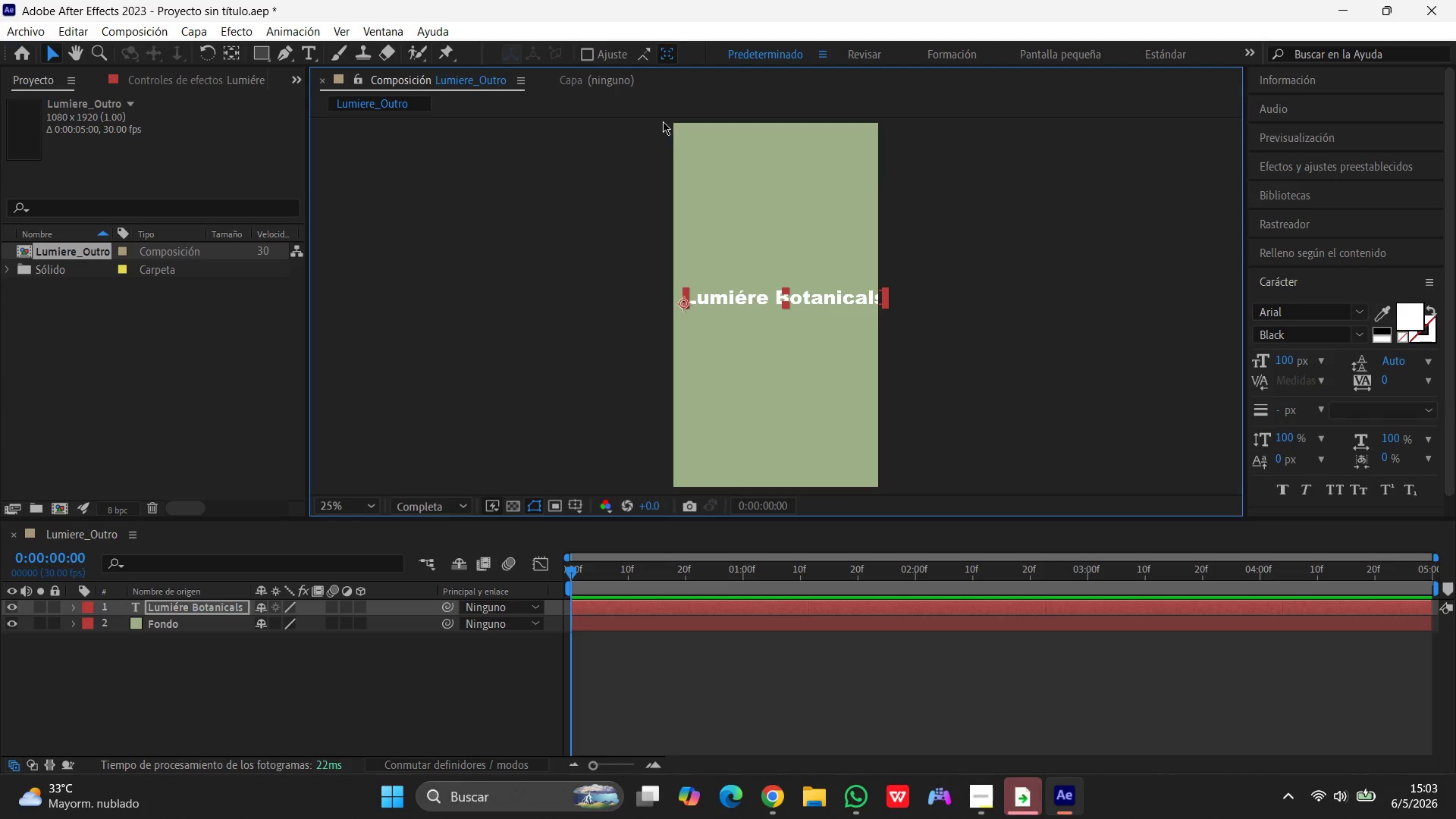 
type(play)
 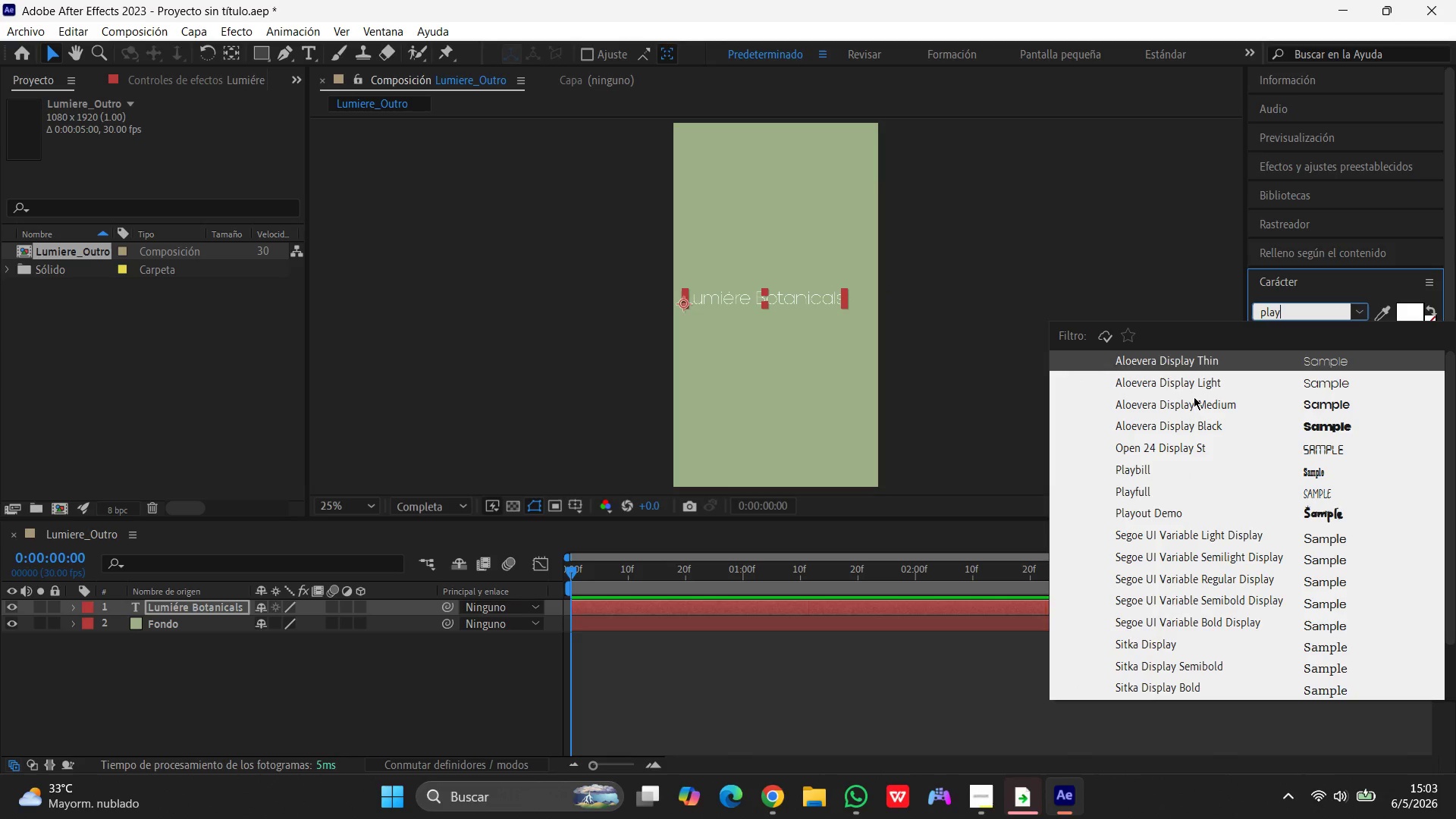 
scroll: coordinate [1140, 526], scroll_direction: down, amount: 2.0
 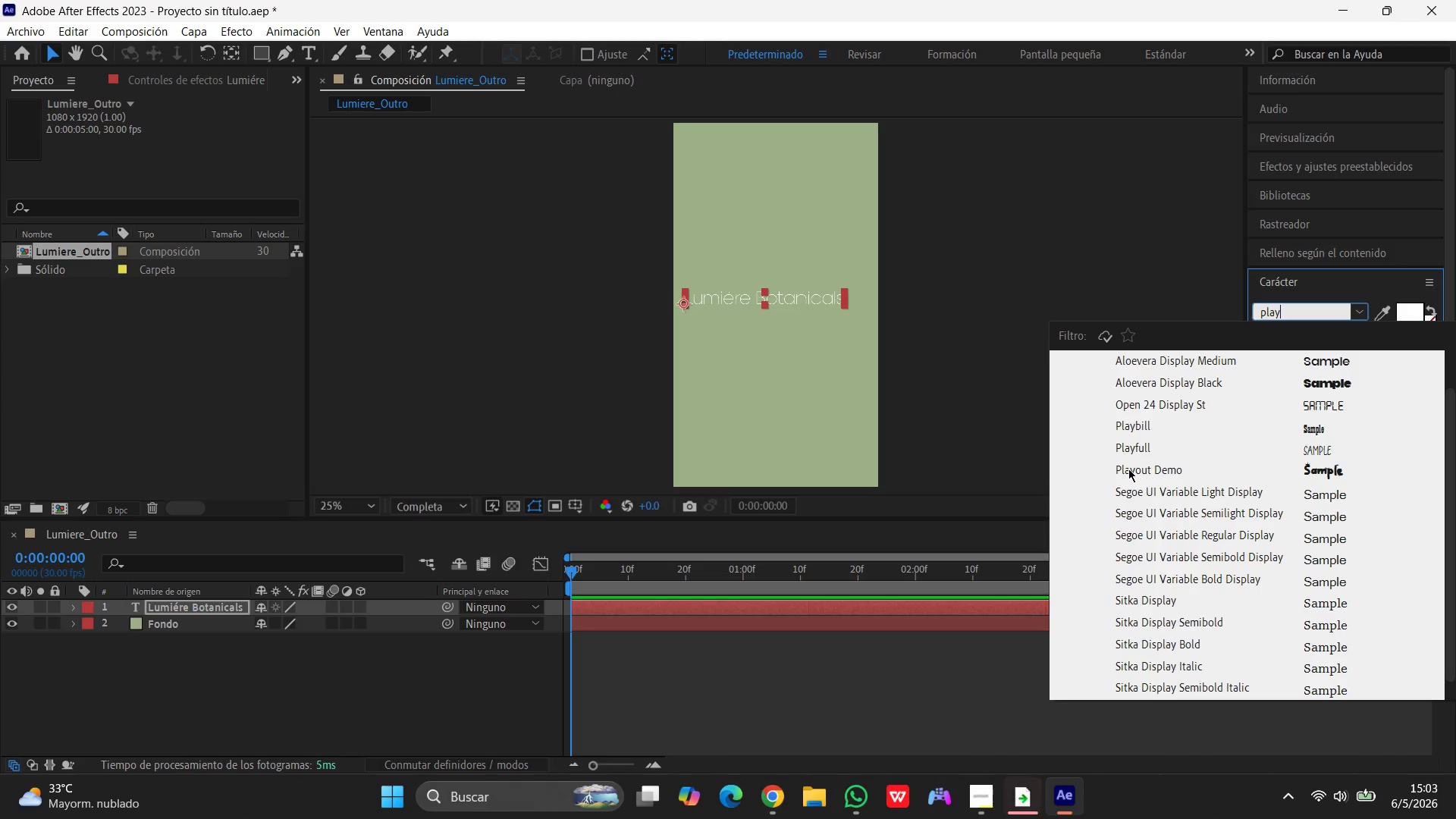 
type(dfa)
key(Backspace)
key(Backspace)
key(Backspace)
type(fa)
 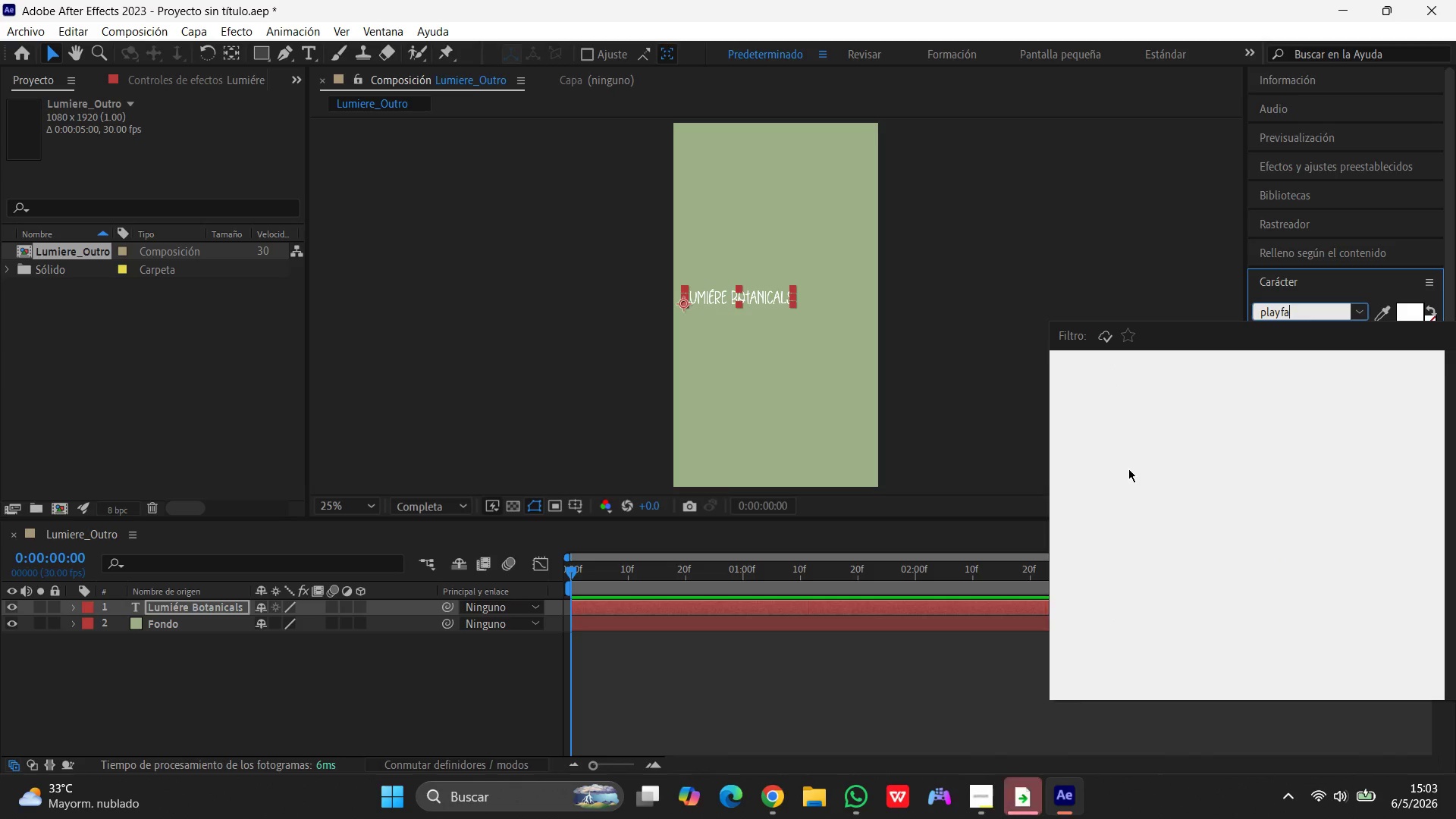 
key(Backspace)
type(cormo)
 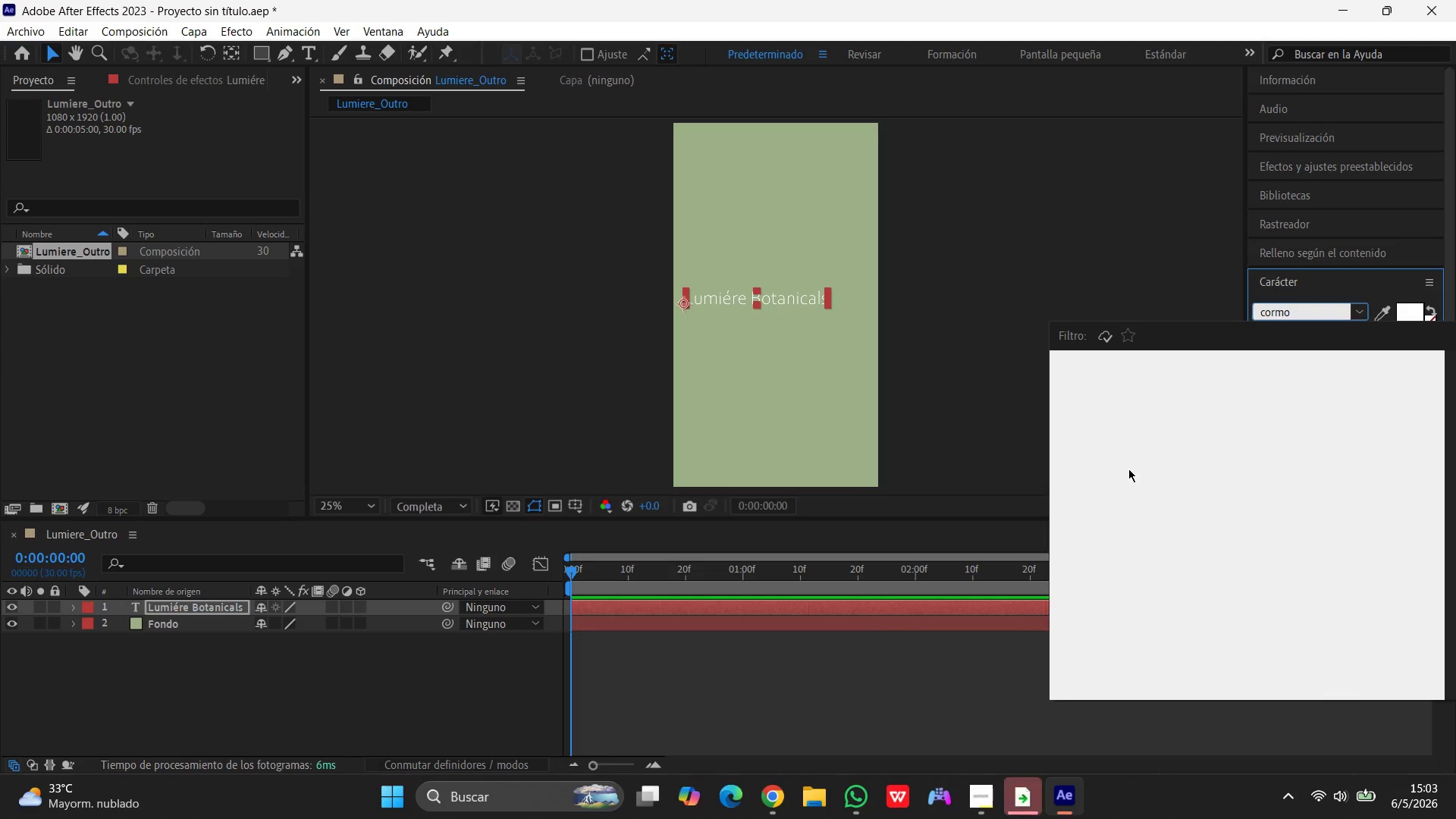 
wait(5.75)
 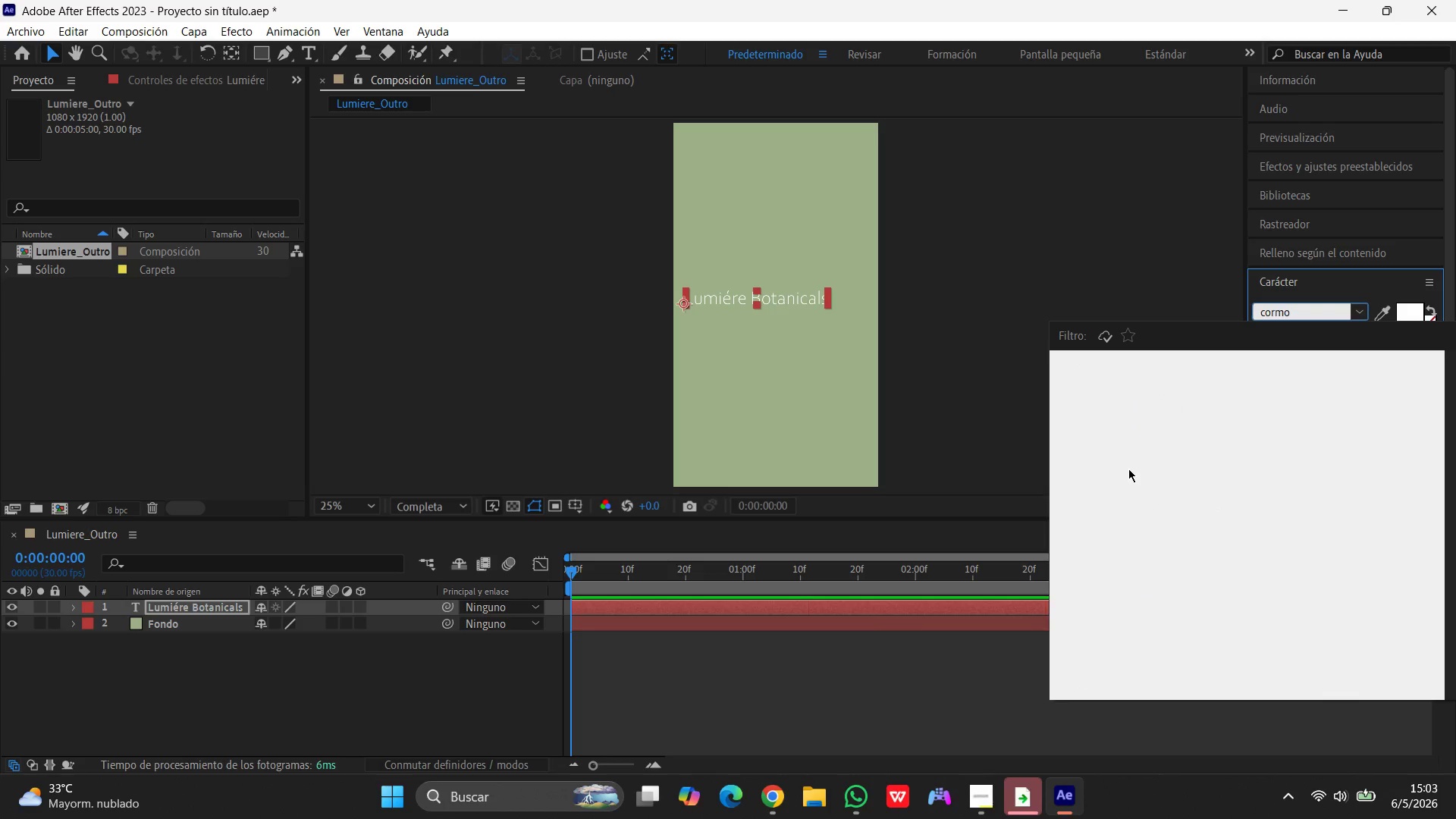 
left_click([975, 311])
 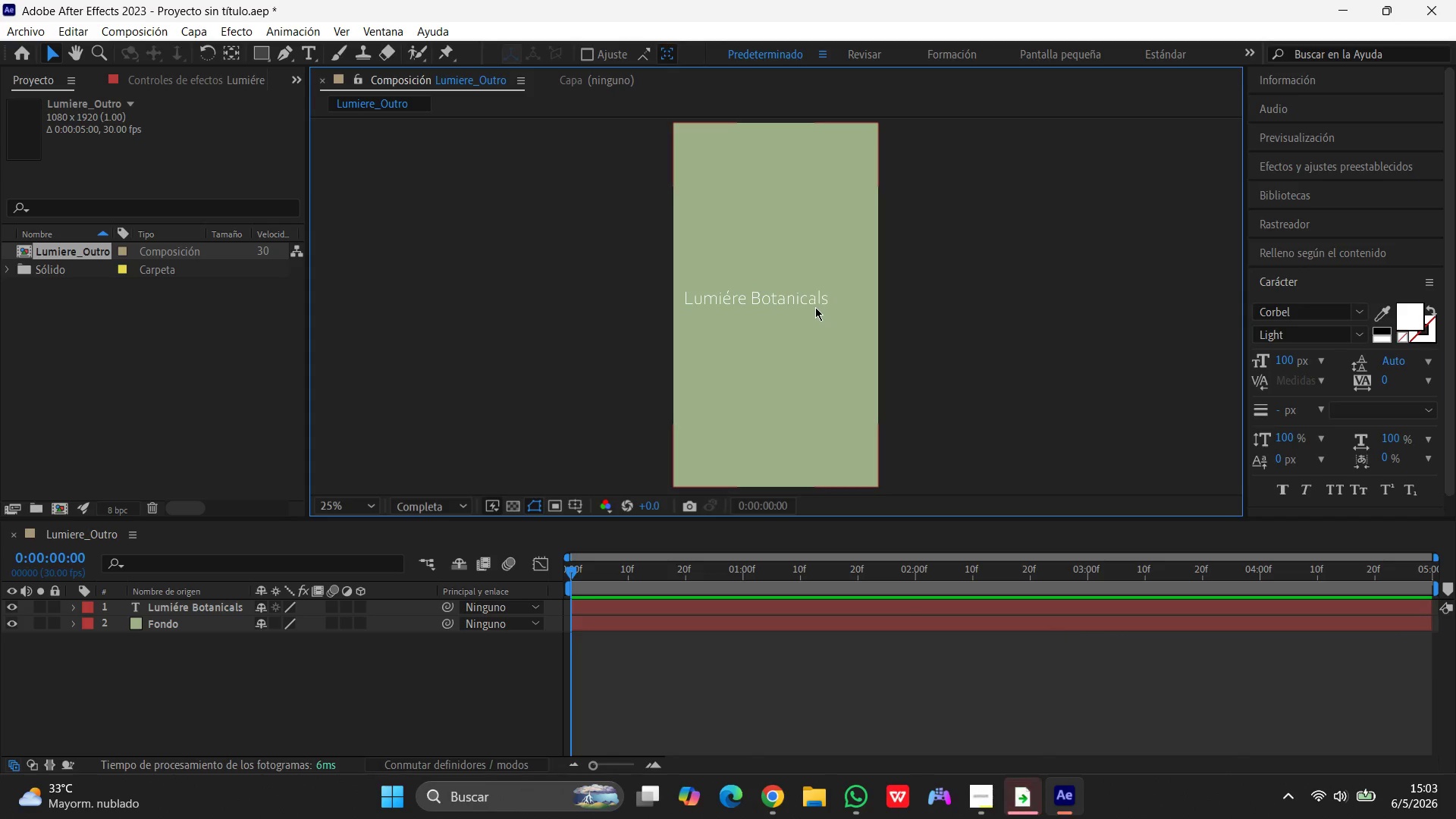 
left_click([808, 300])
 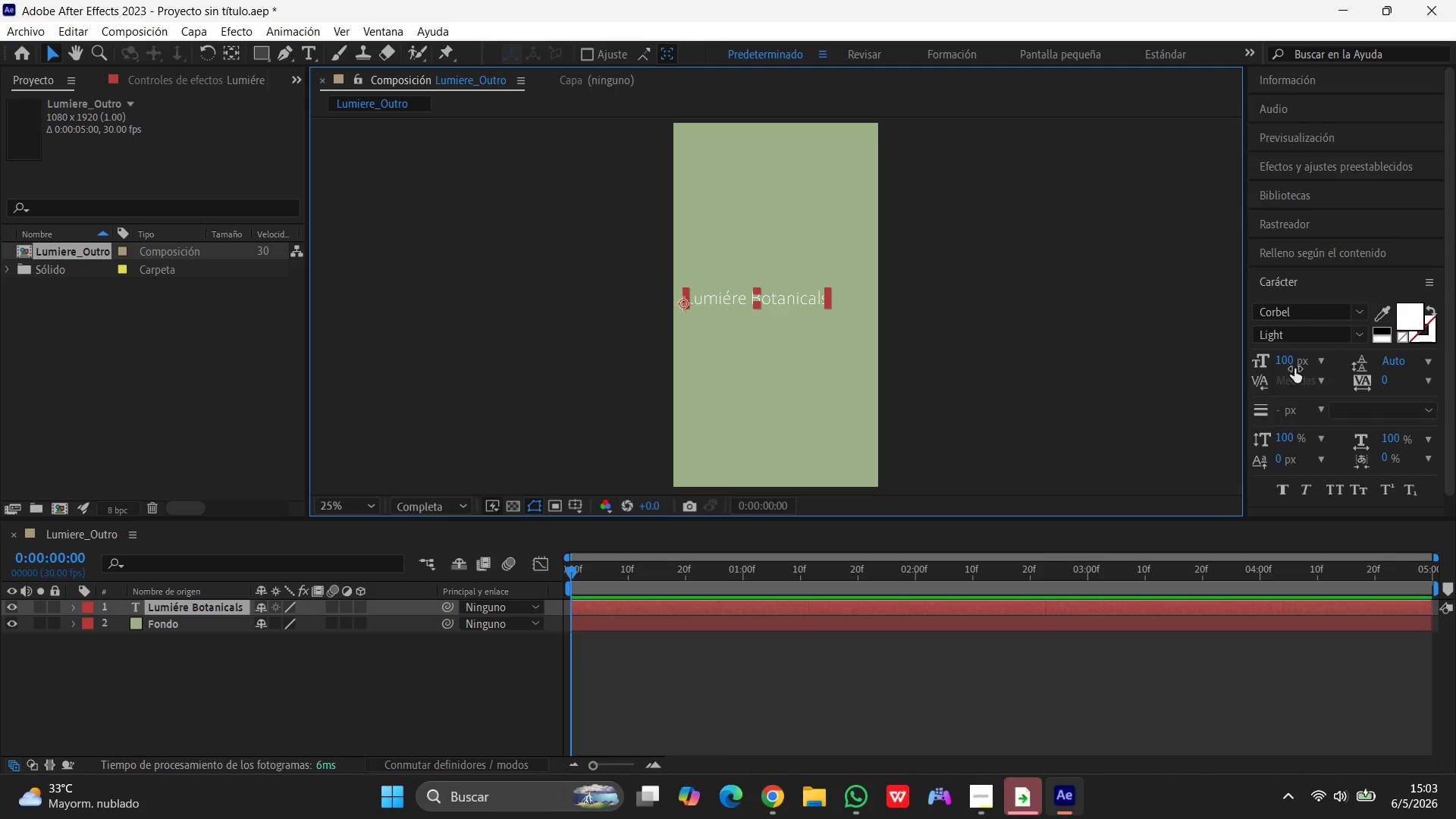 
left_click([1288, 360])
 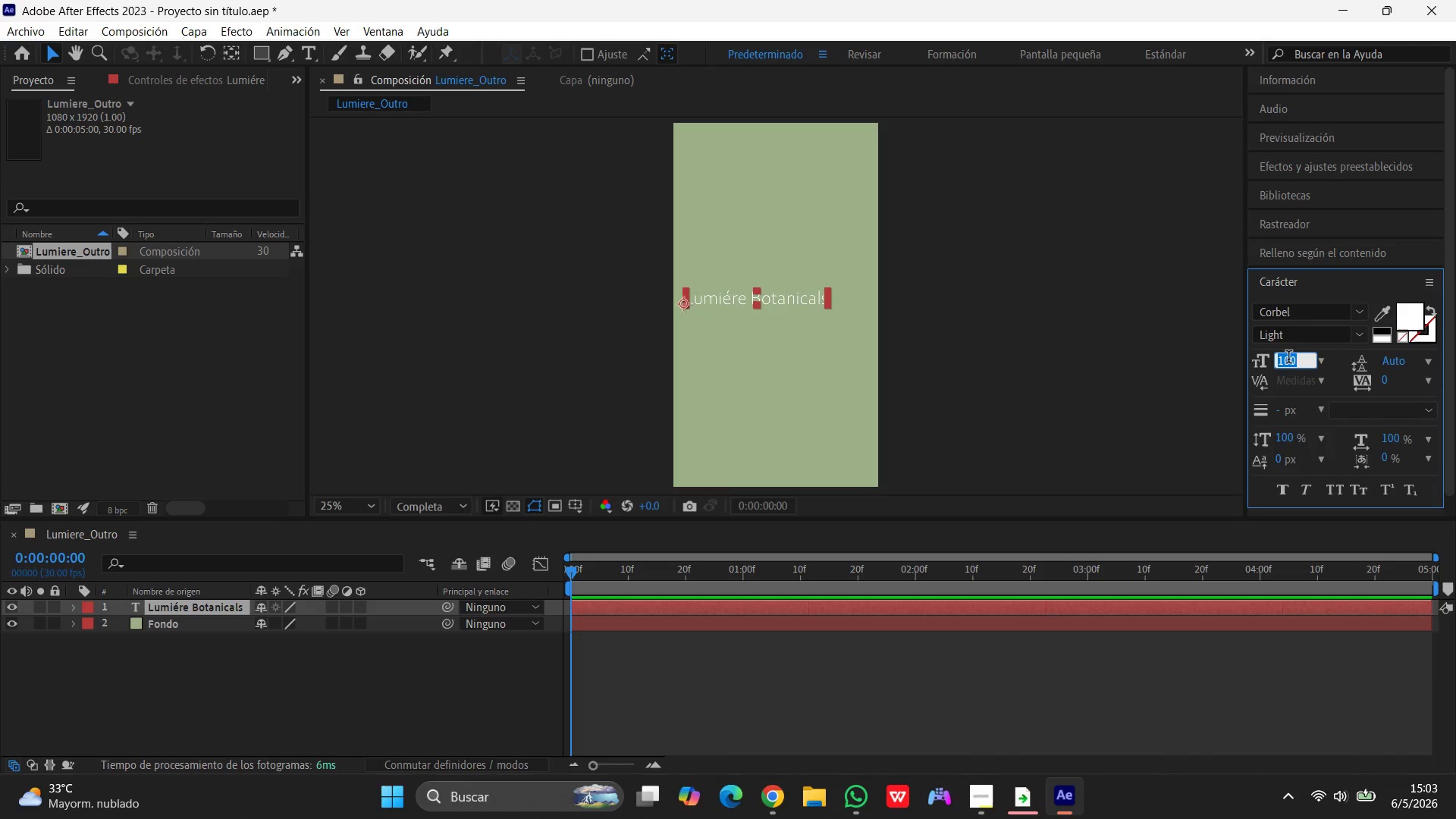 
key(Numpad7)
 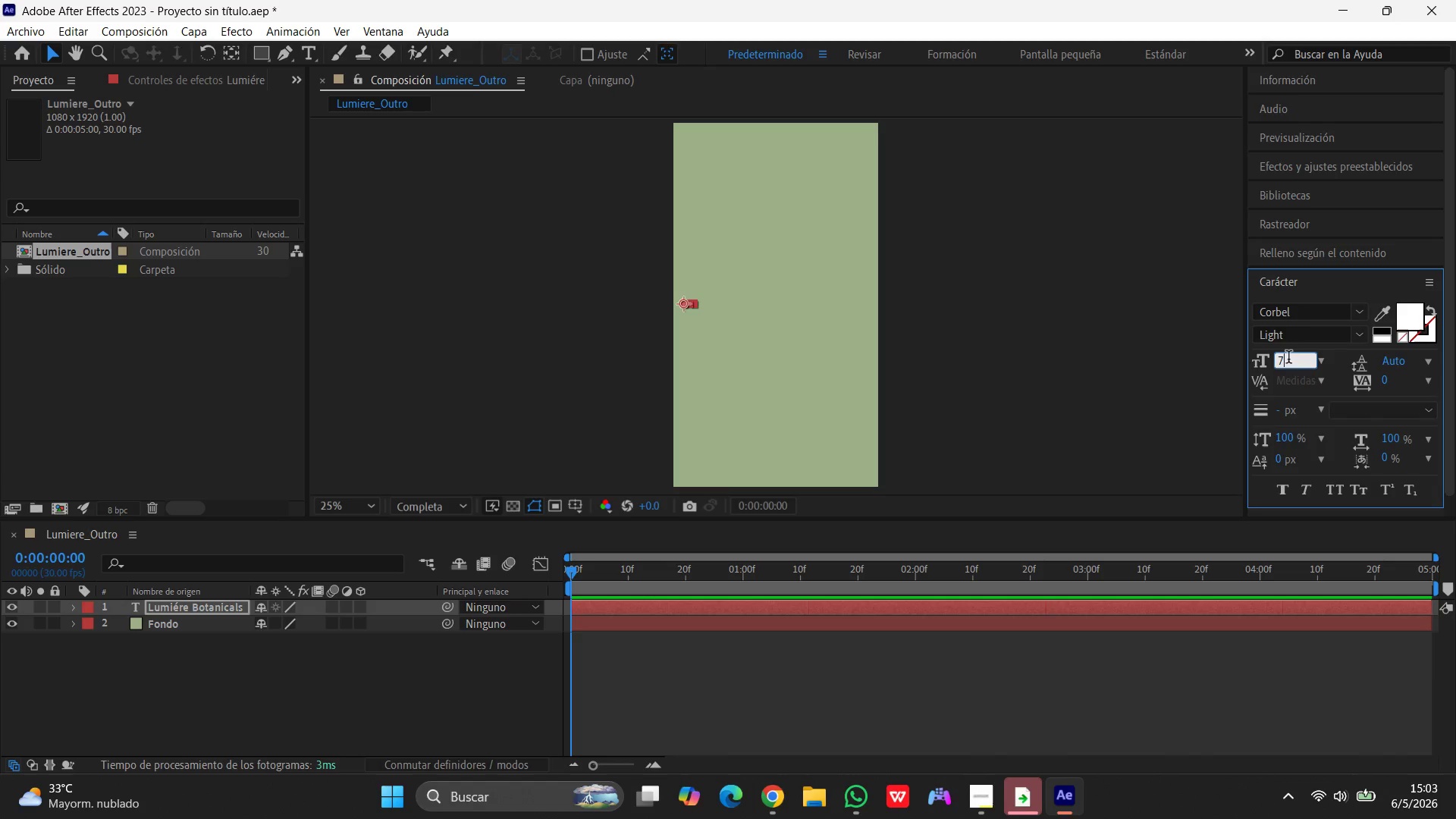 
key(Numpad0)
 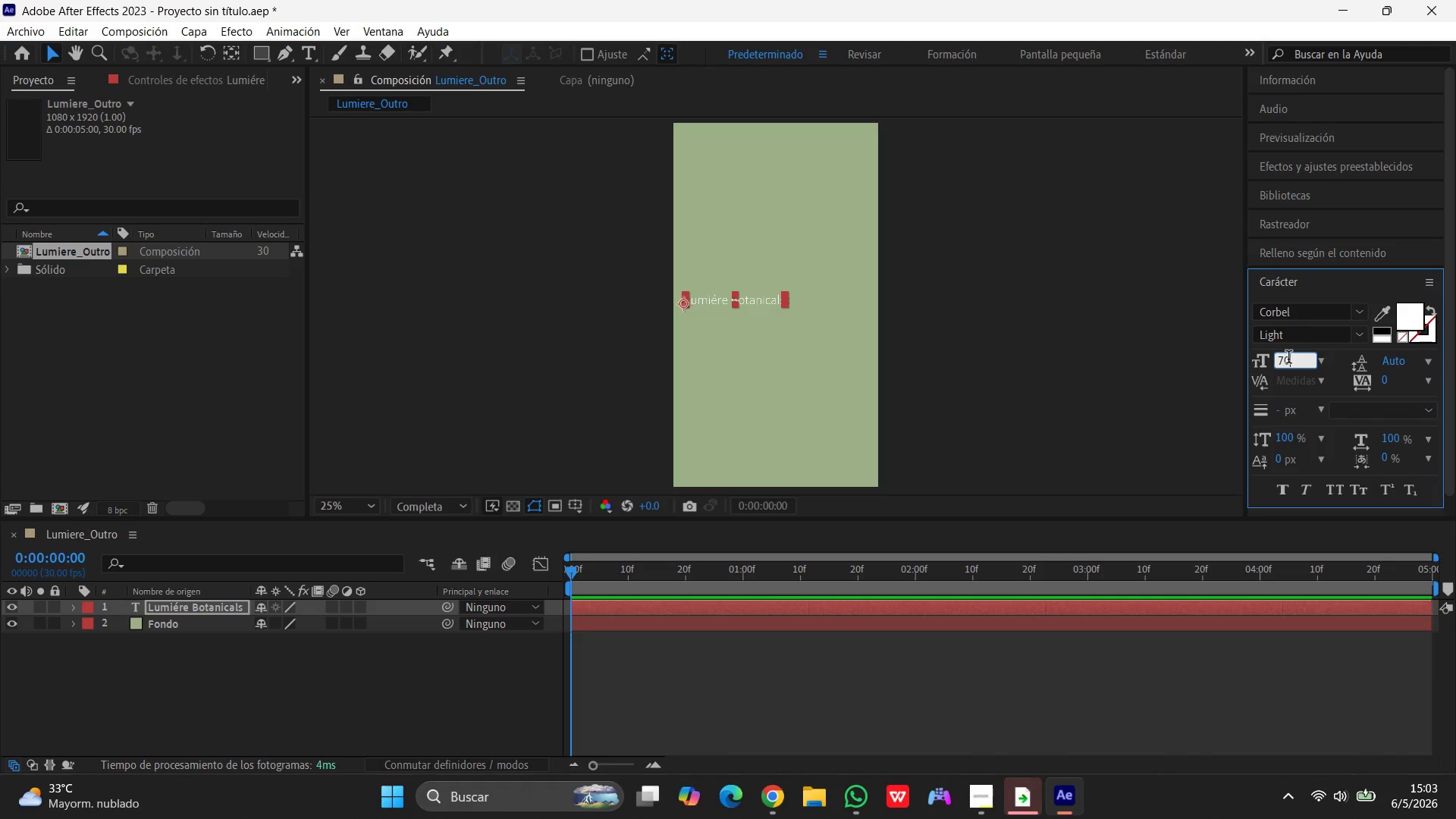 
key(Enter)
 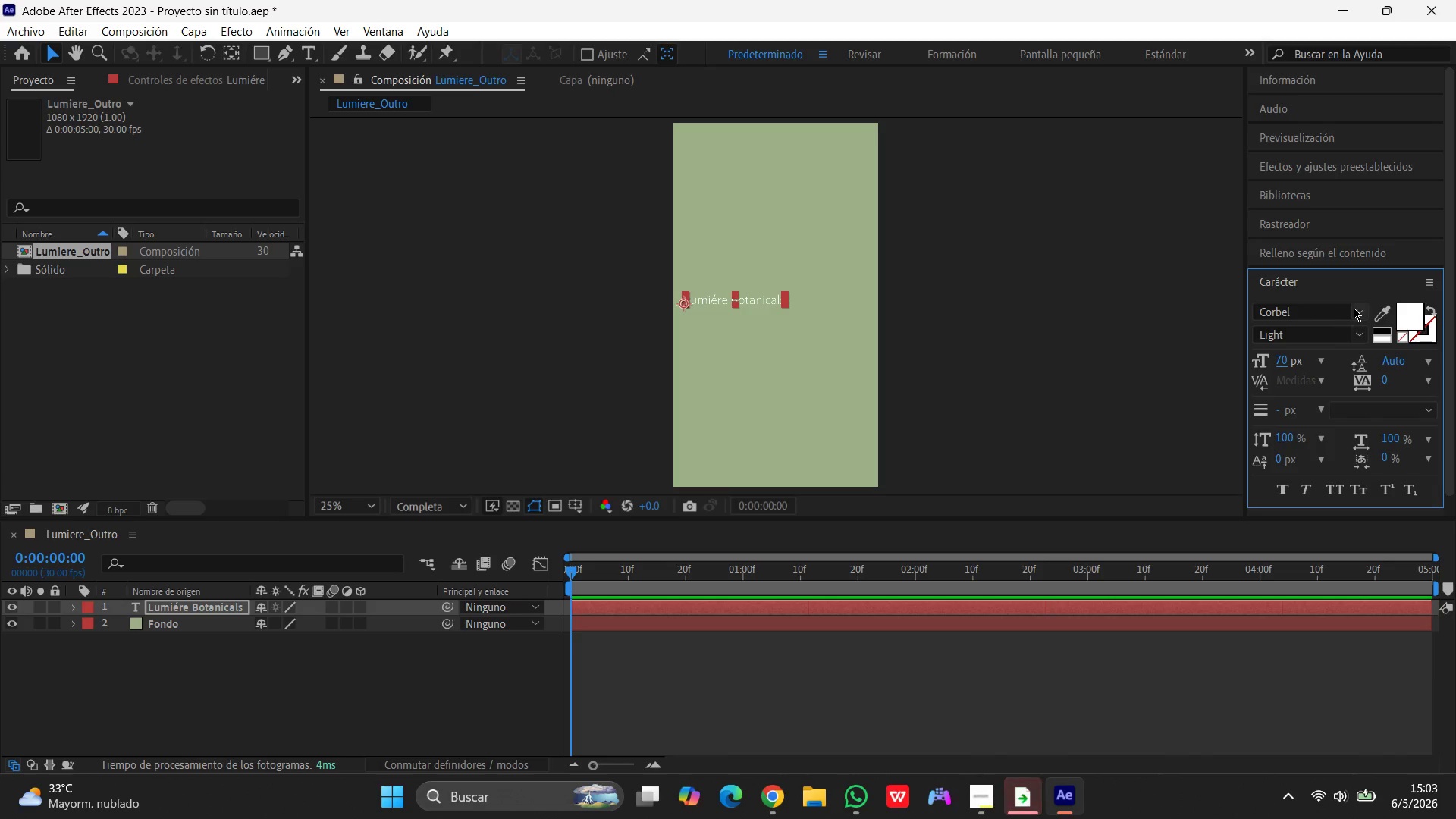 
left_click([1357, 308])
 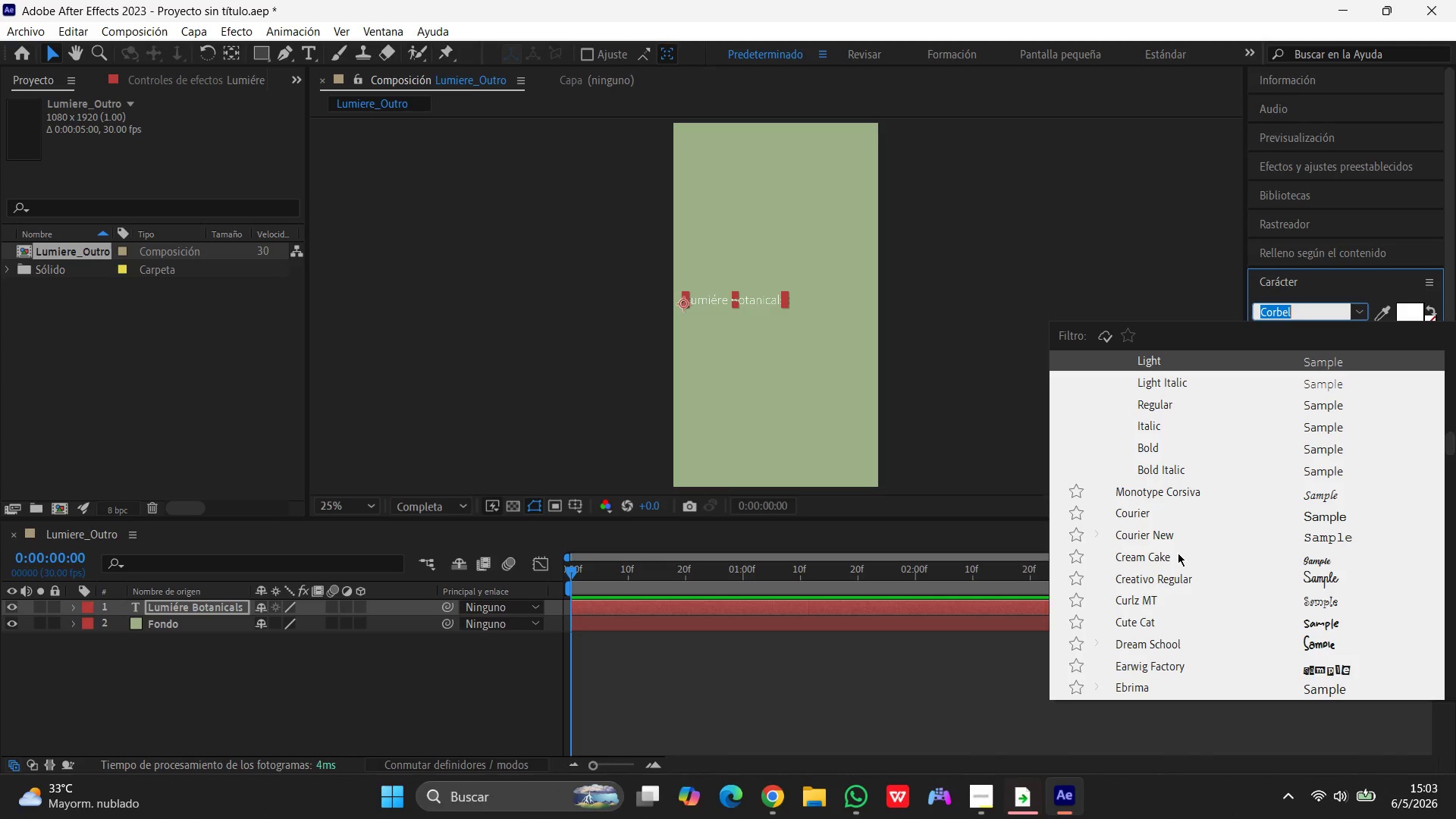 
scroll: coordinate [1153, 509], scroll_direction: up, amount: 5.0
 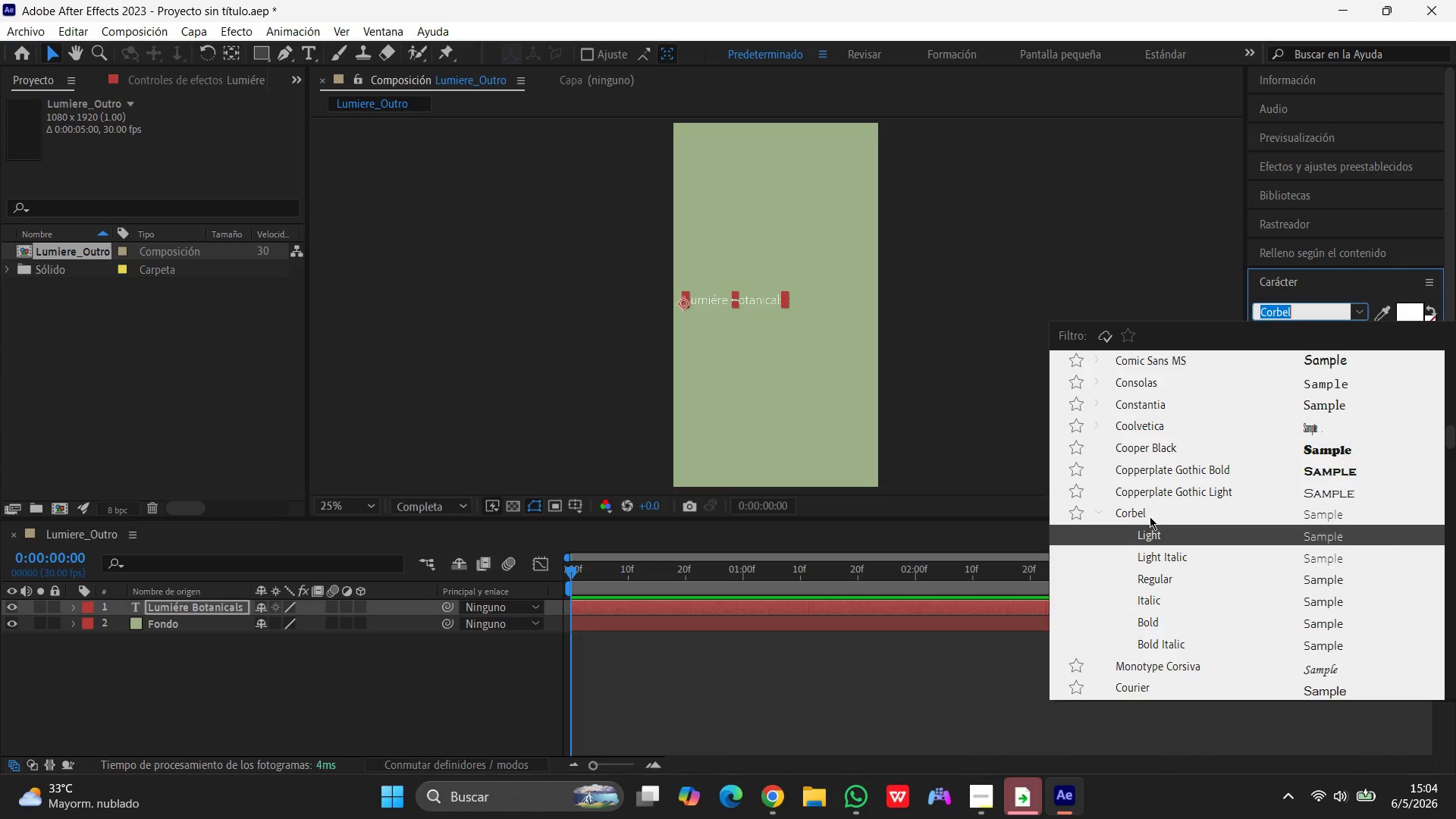 
wait(5.5)
 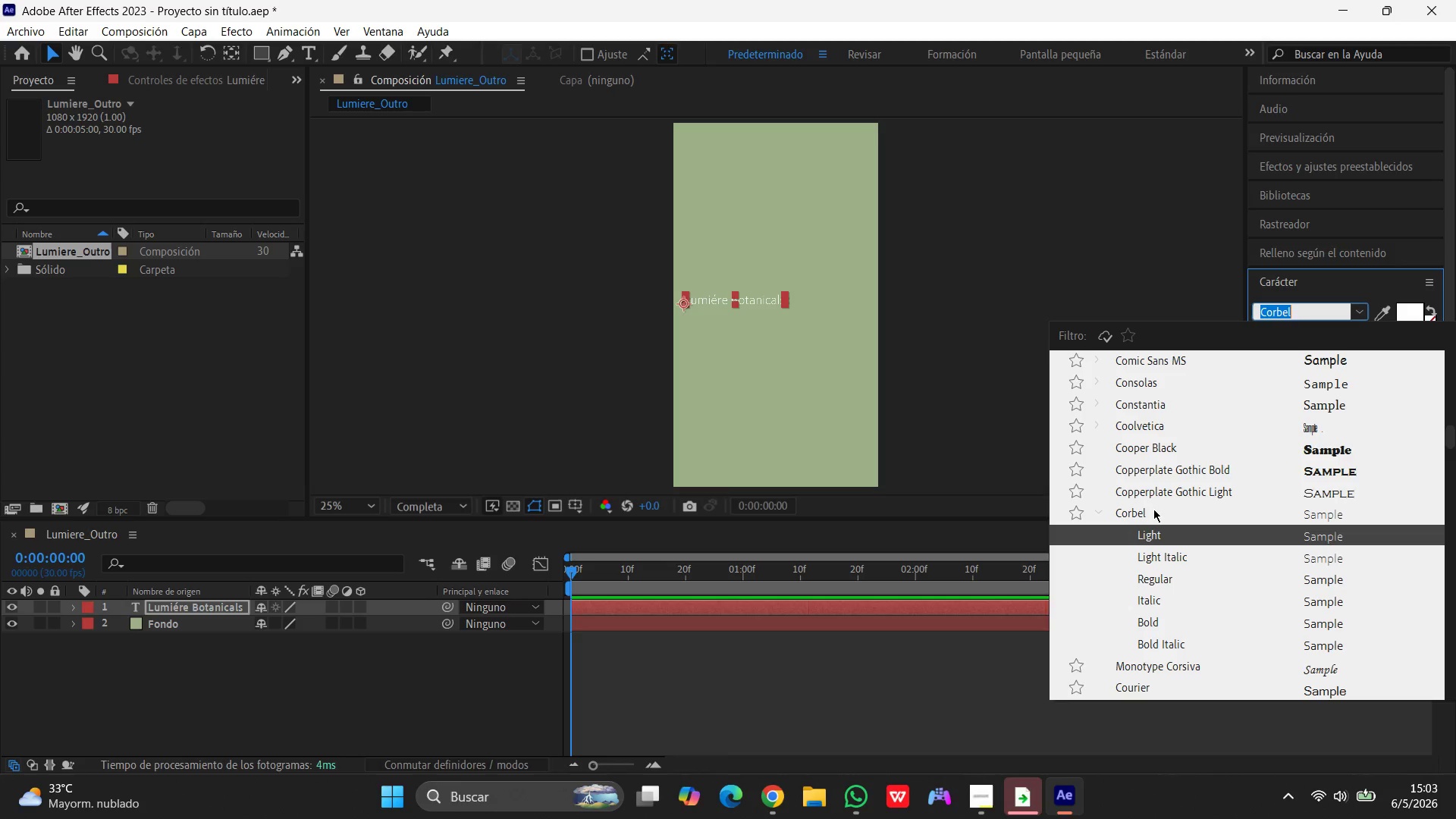 
scroll: coordinate [1151, 516], scroll_direction: down, amount: 2.0
 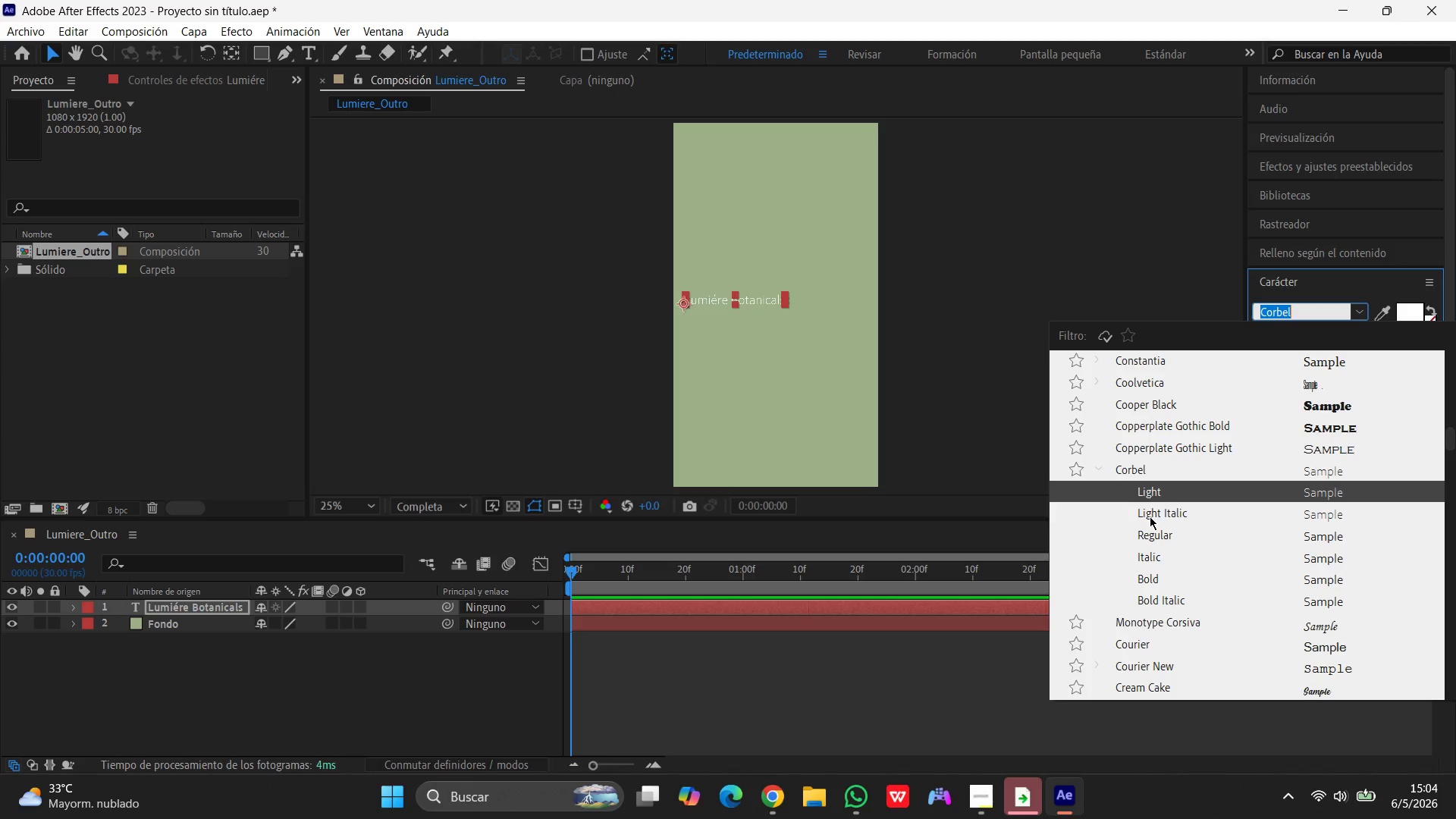 
wait(25.96)
 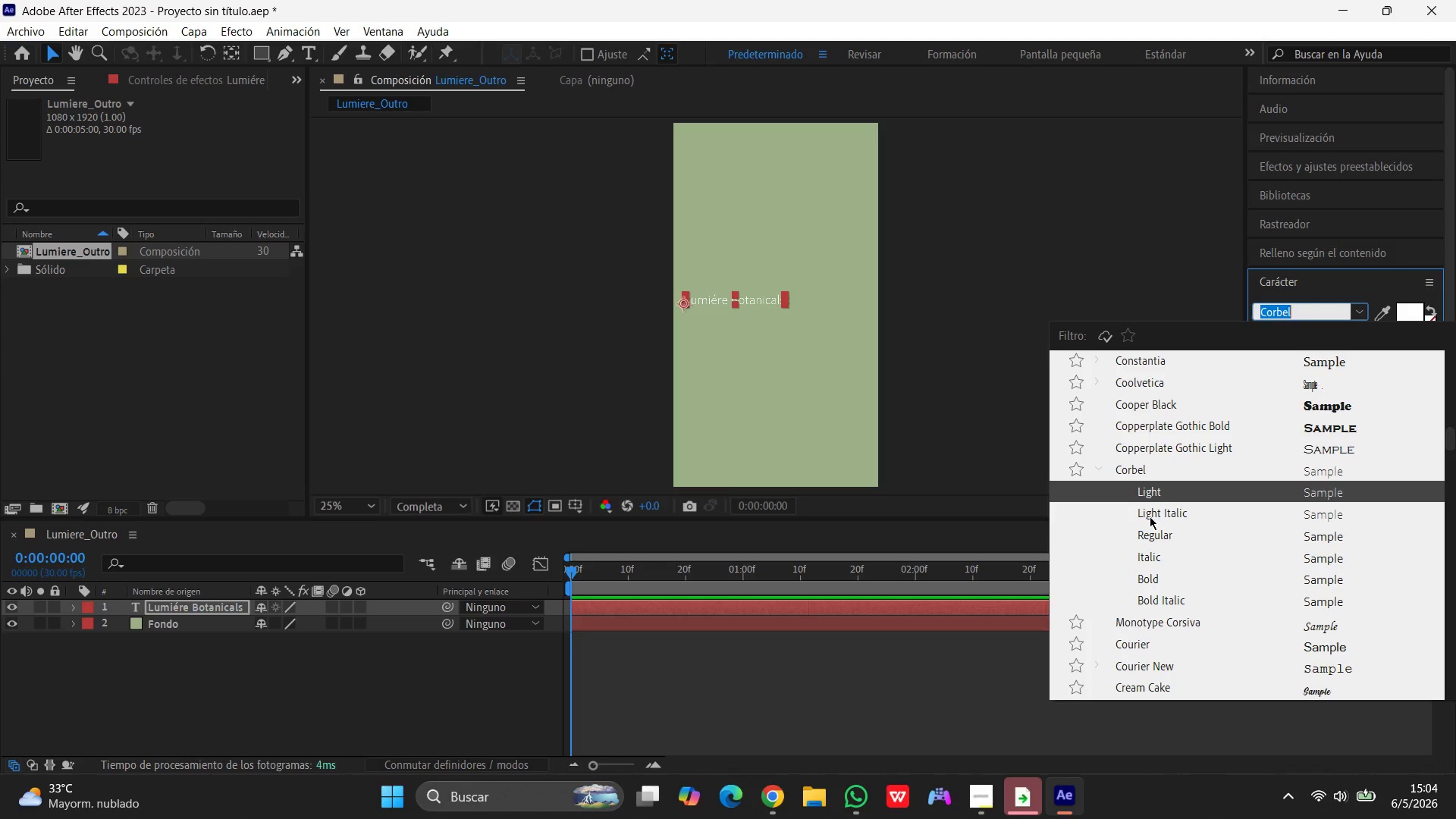 
type(gar)
 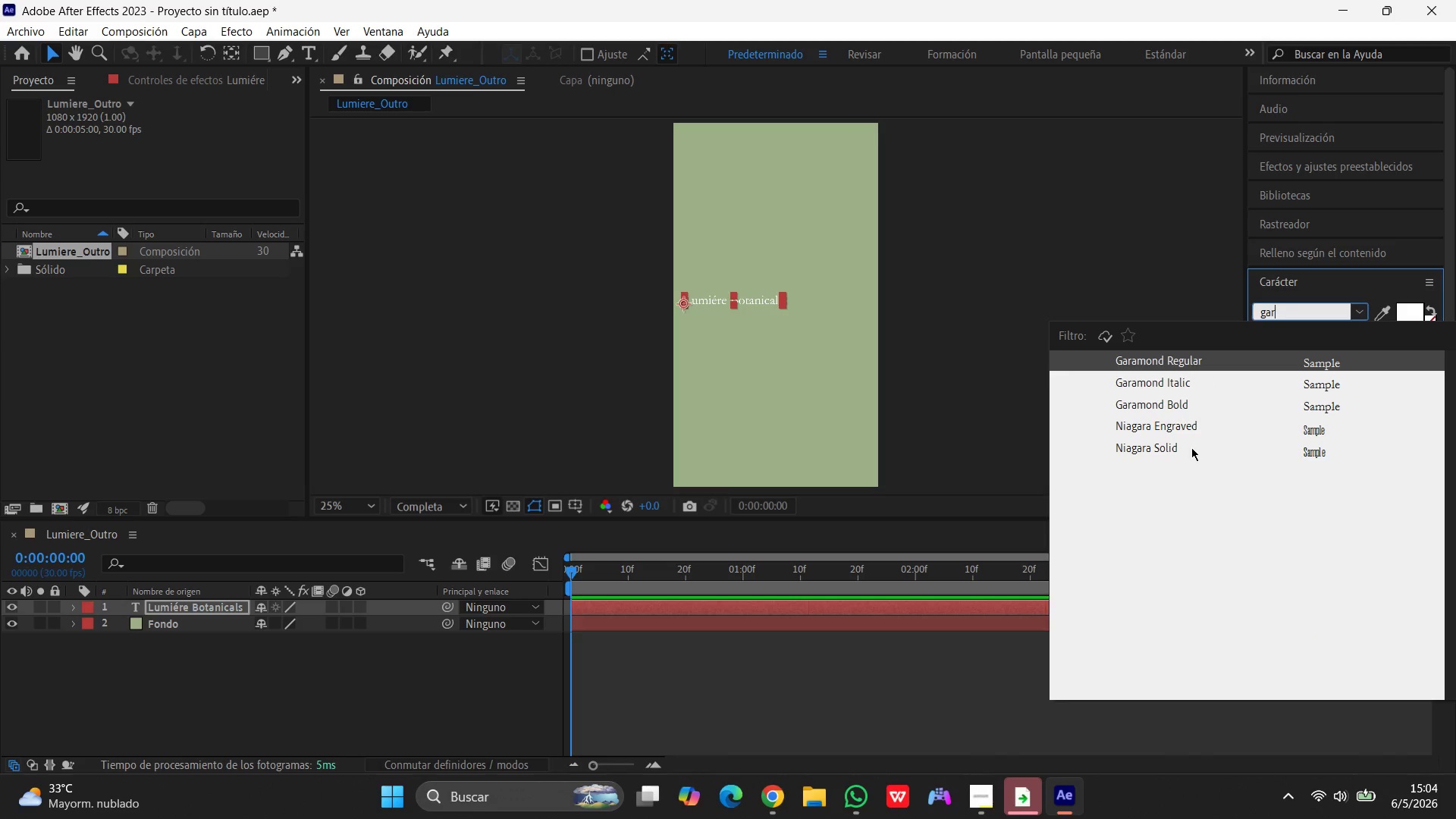 
wait(5.94)
 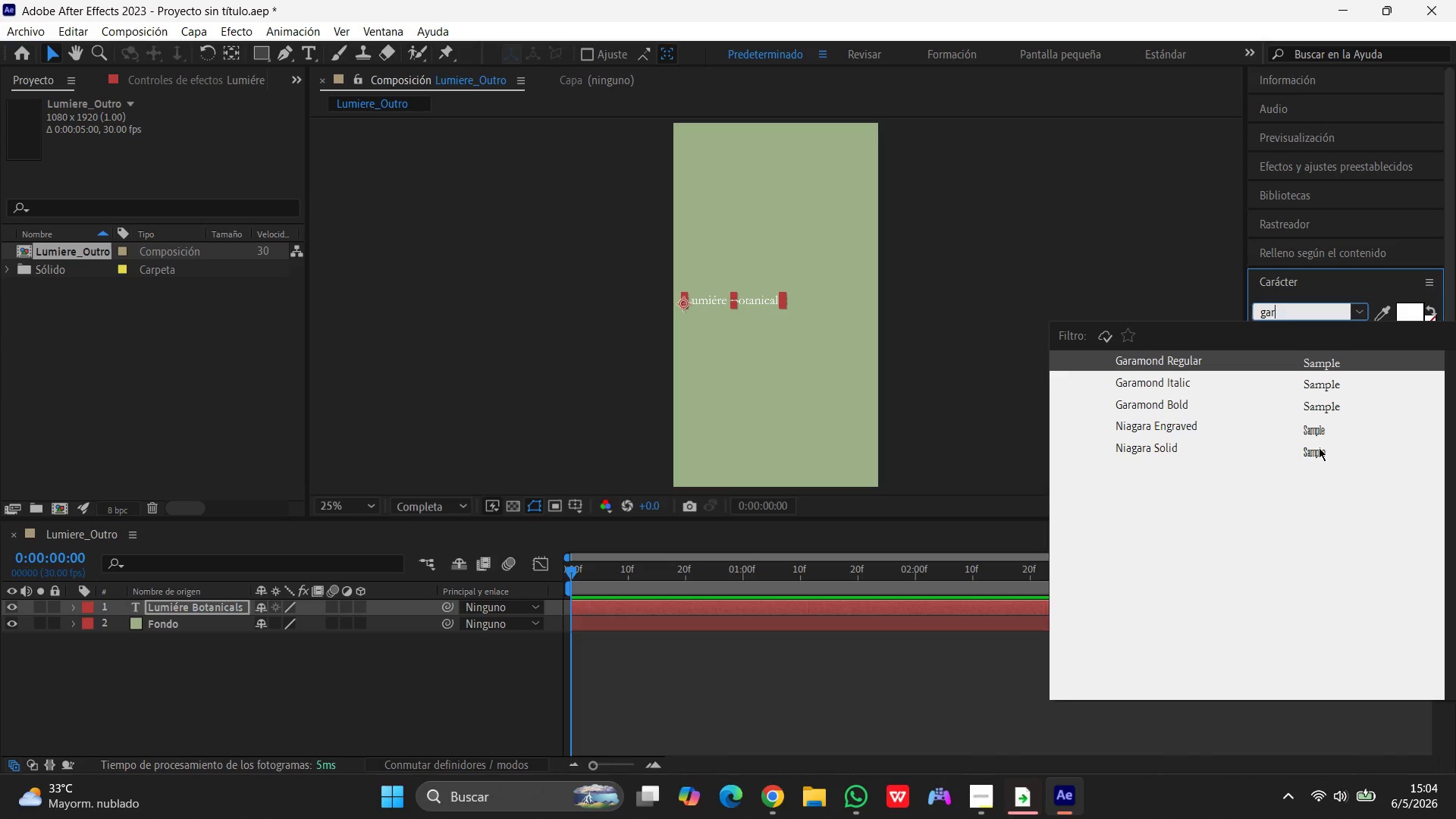 
left_click([1158, 404])
 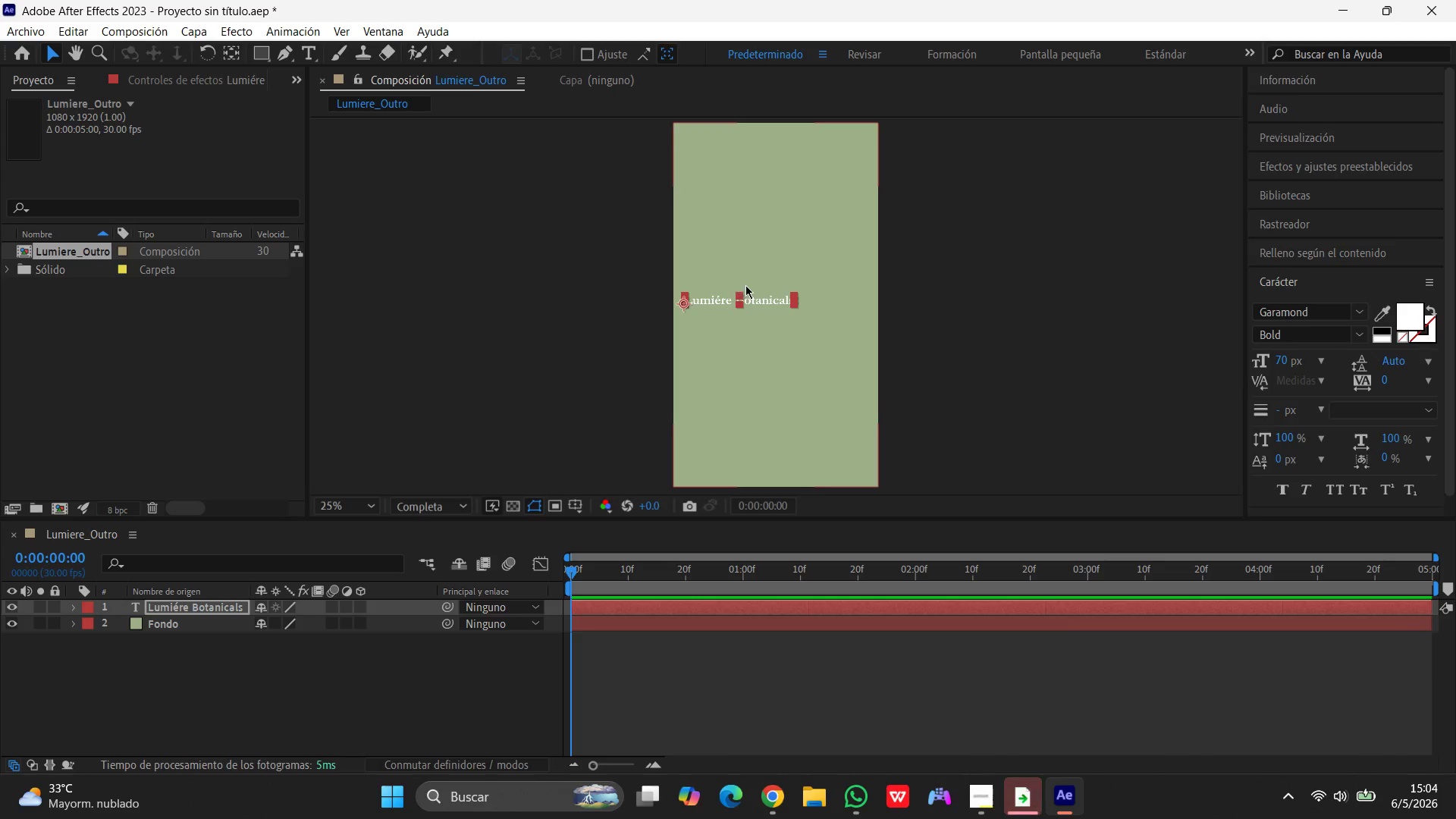 
left_click_drag(start_coordinate=[758, 300], to_coordinate=[779, 296])
 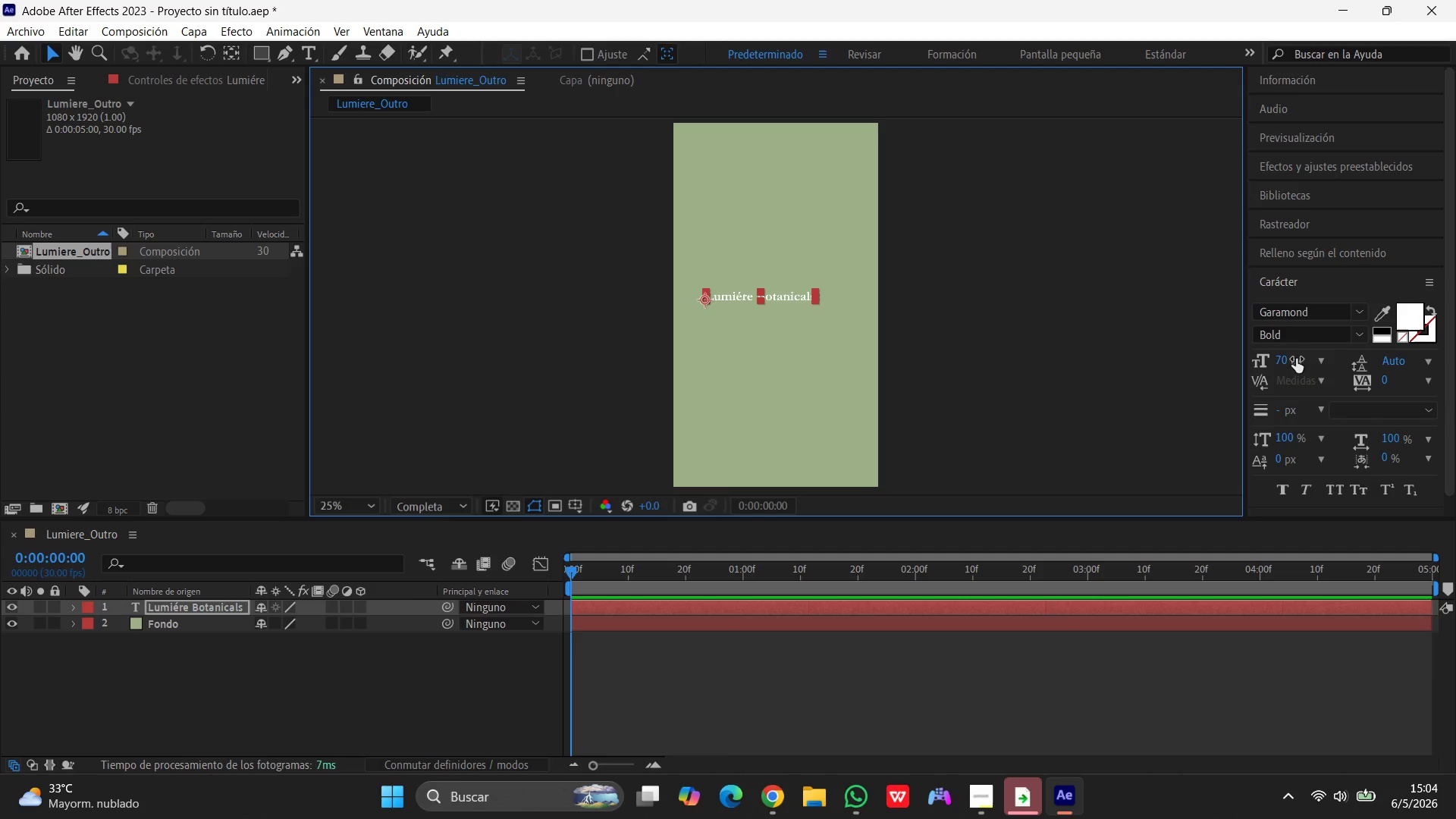 
left_click([1282, 361])
 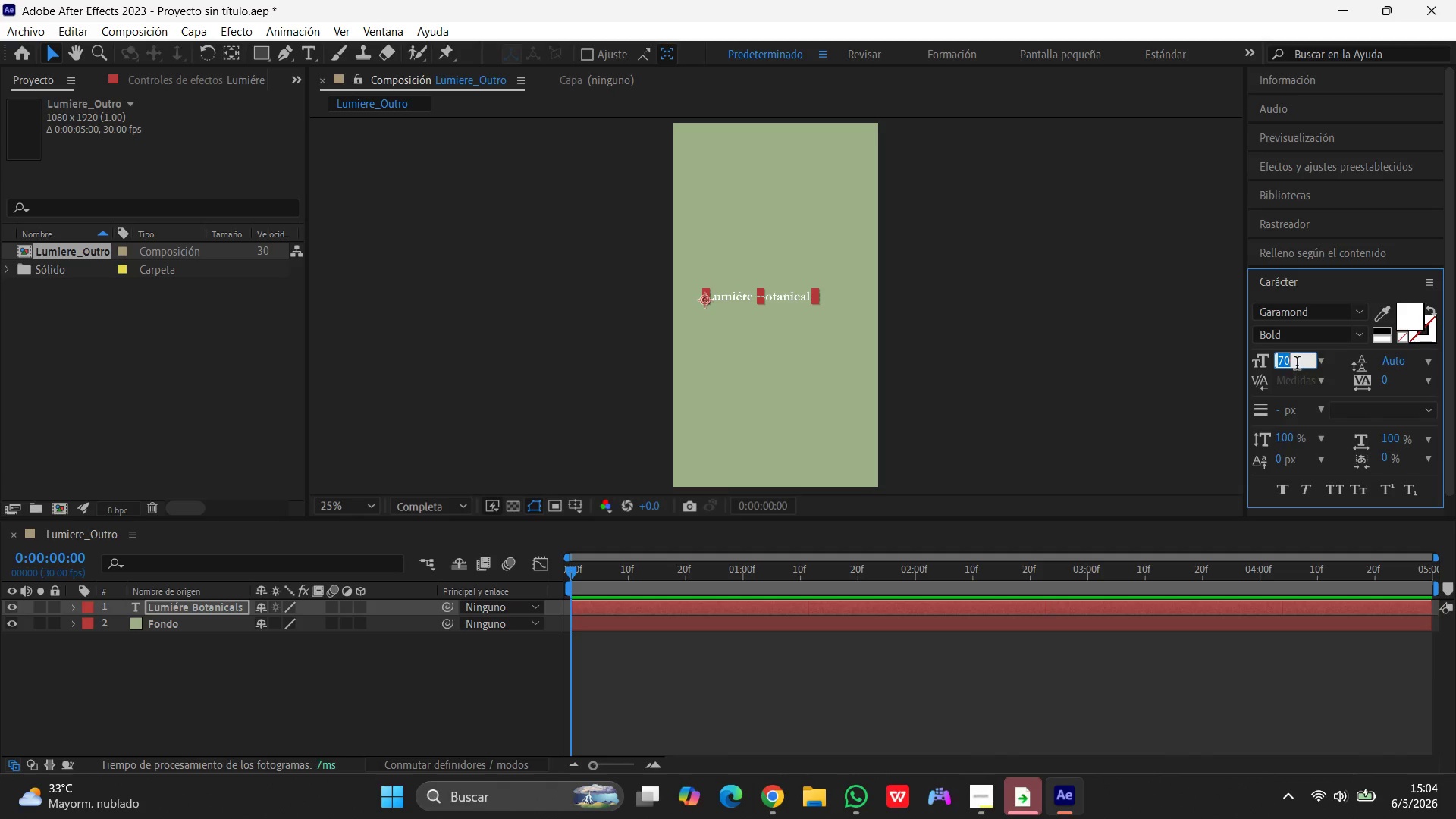 
key(Numpad8)
 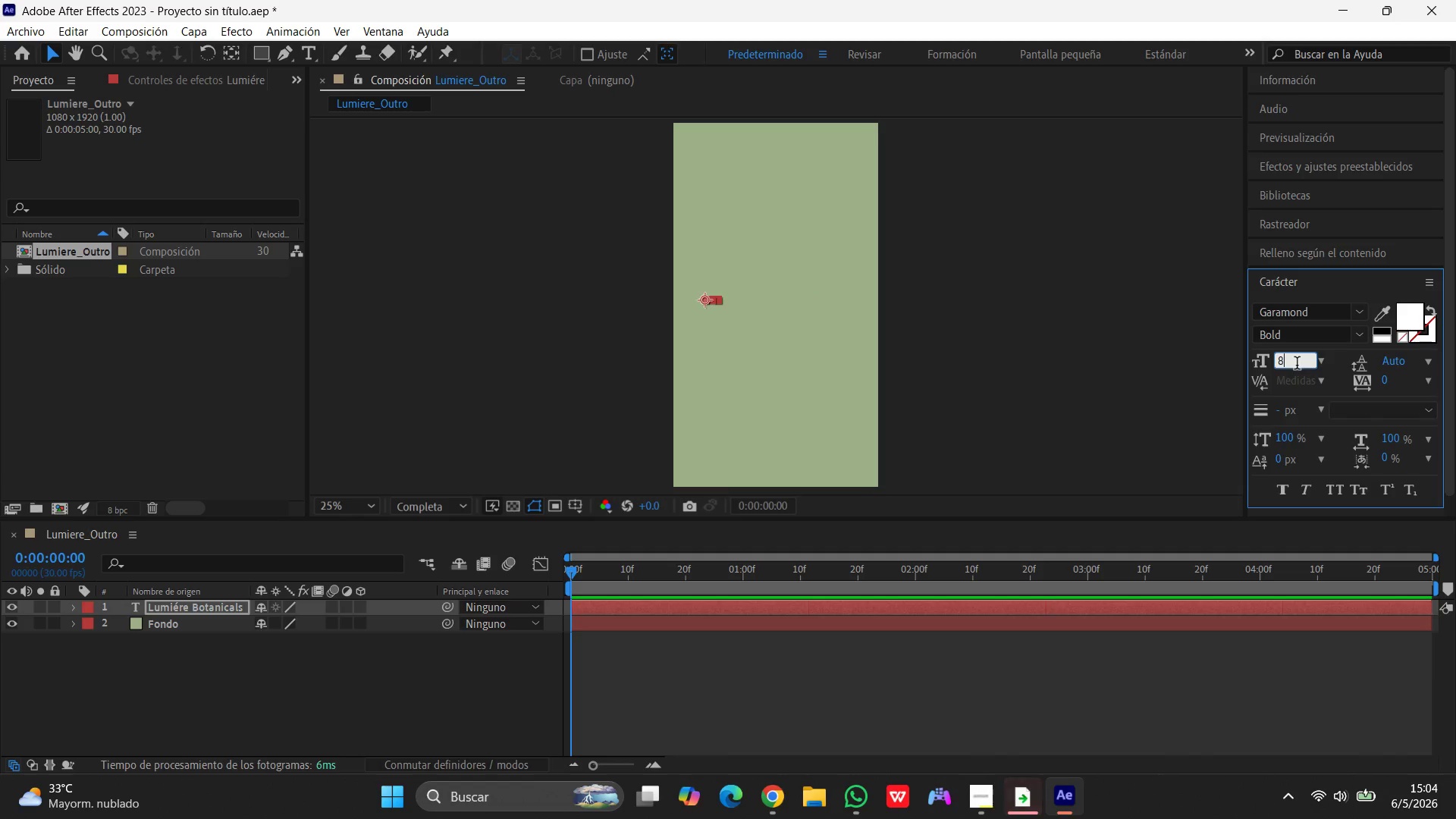 
key(Numpad0)
 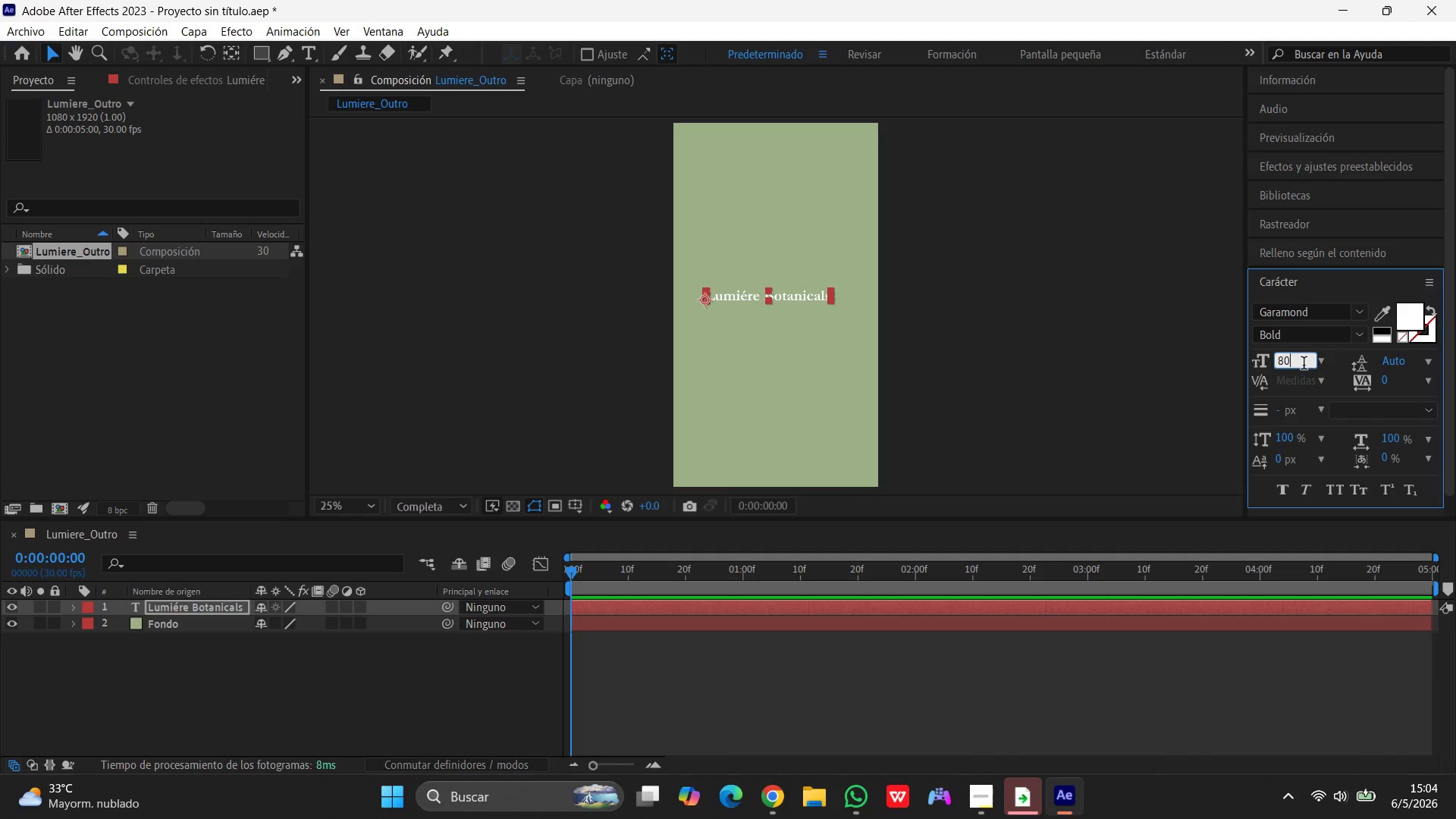 
left_click_drag(start_coordinate=[1297, 362], to_coordinate=[1258, 364])
 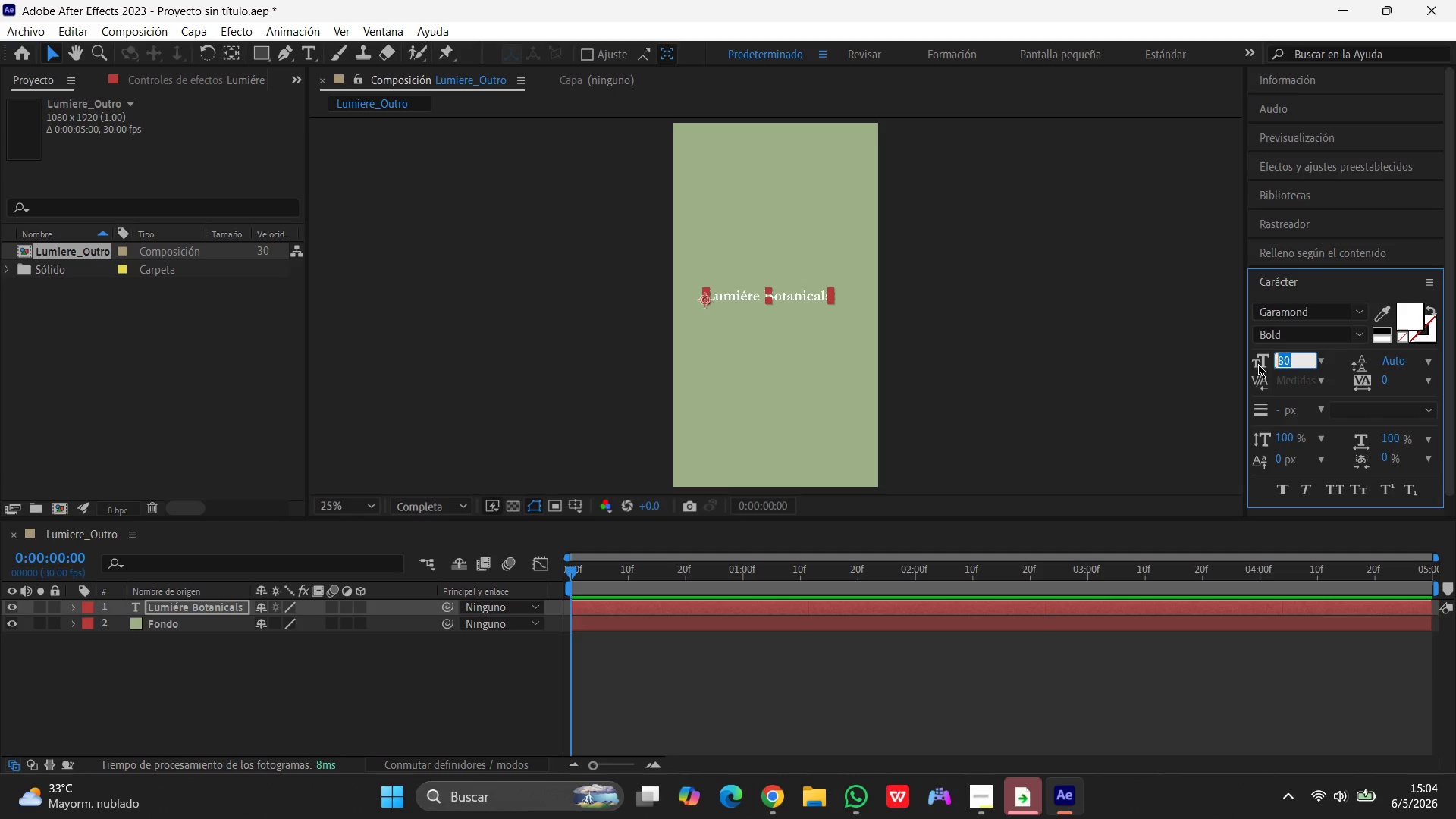 
key(Backspace)
 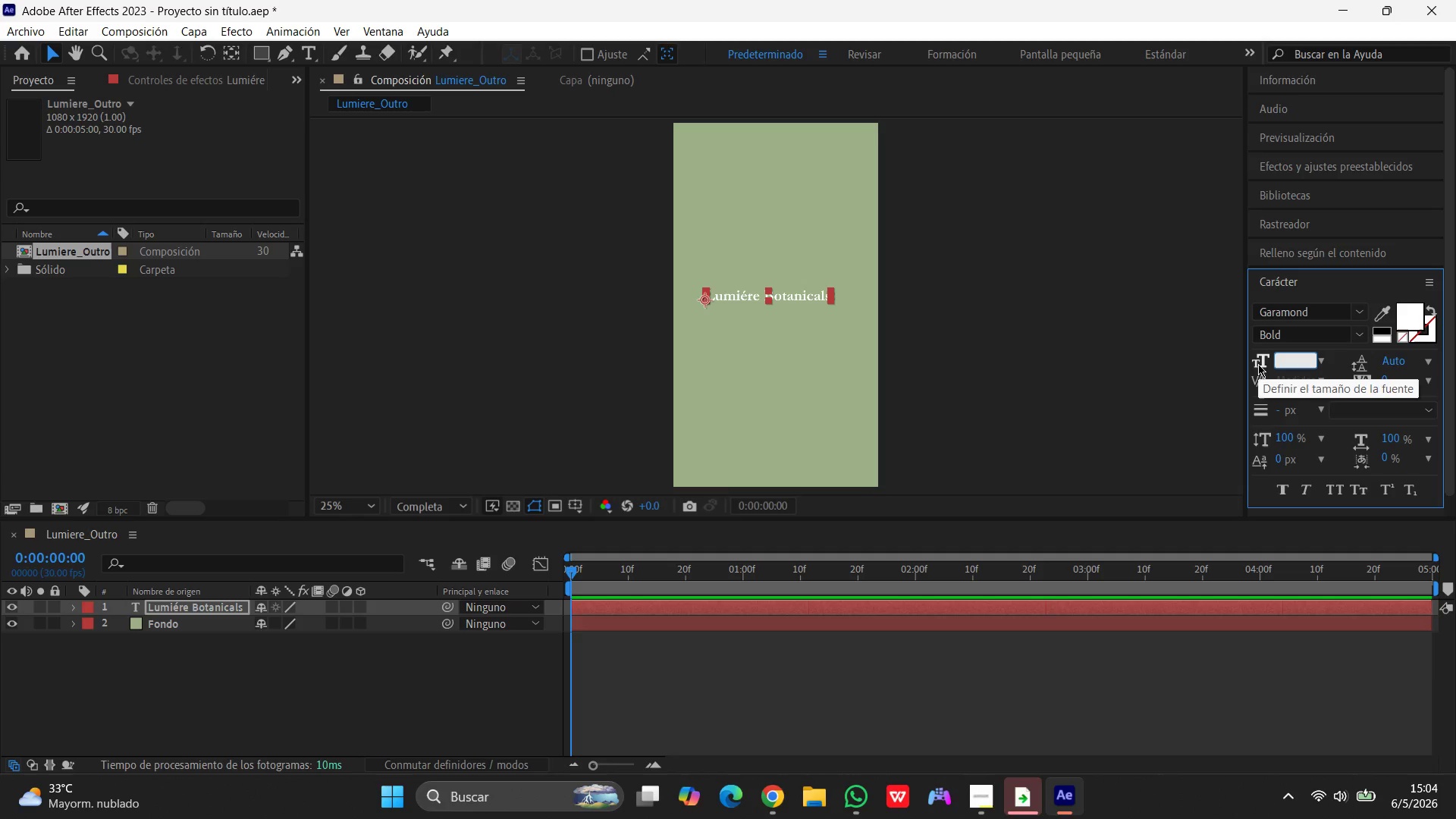 
key(Numpad9)
 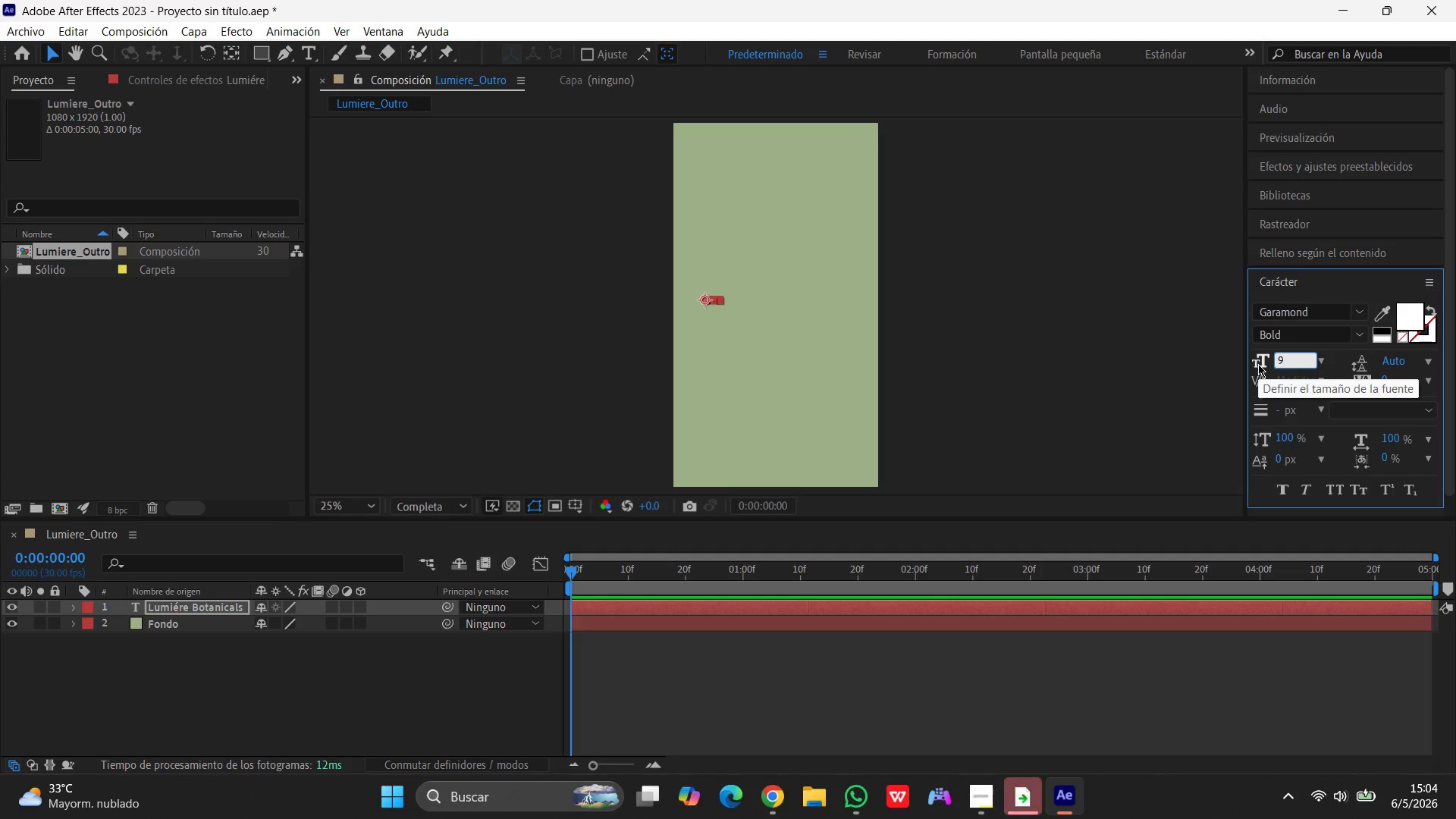 
key(Numpad0)
 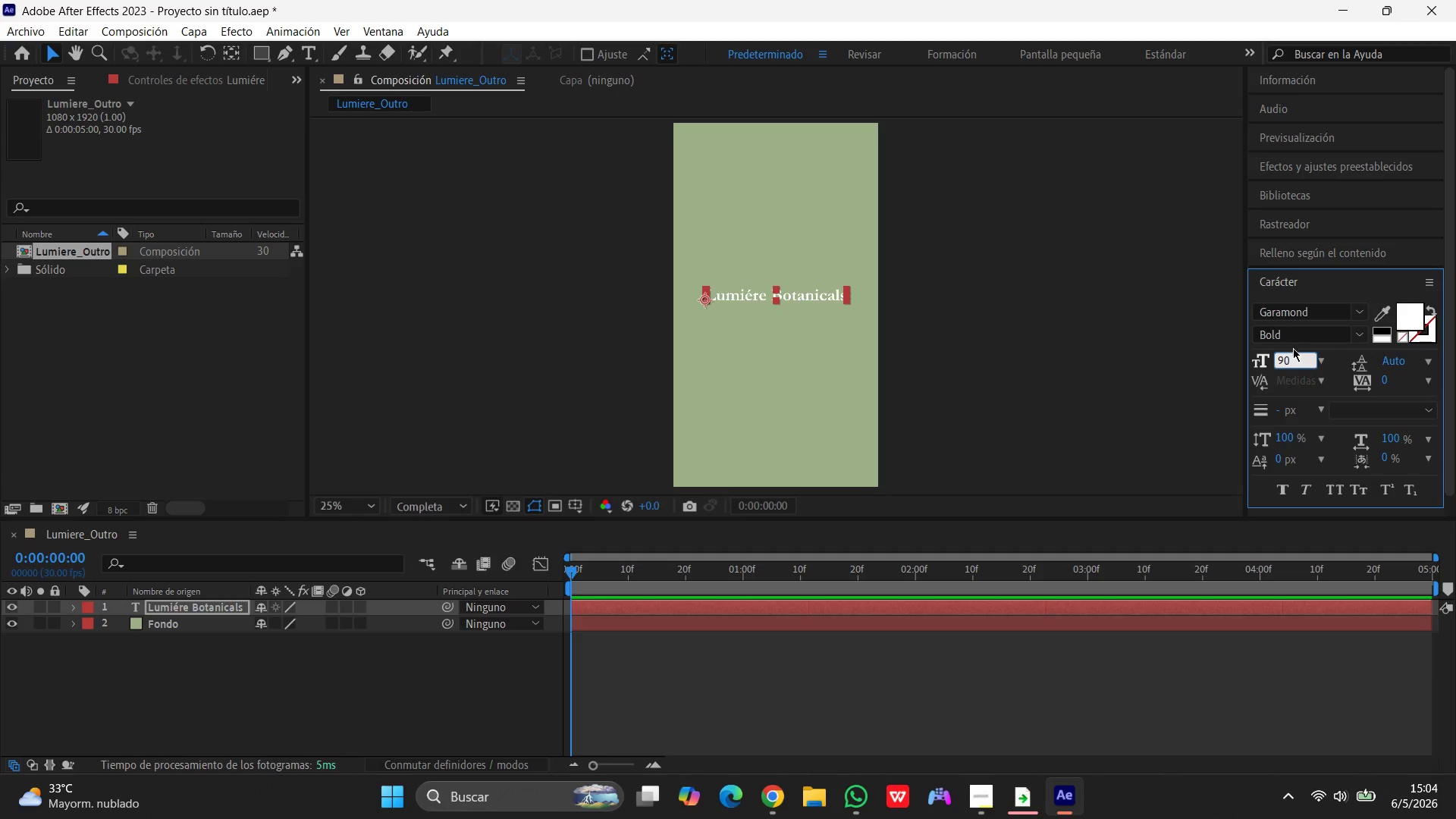 
left_click_drag(start_coordinate=[1293, 357], to_coordinate=[1213, 366])
 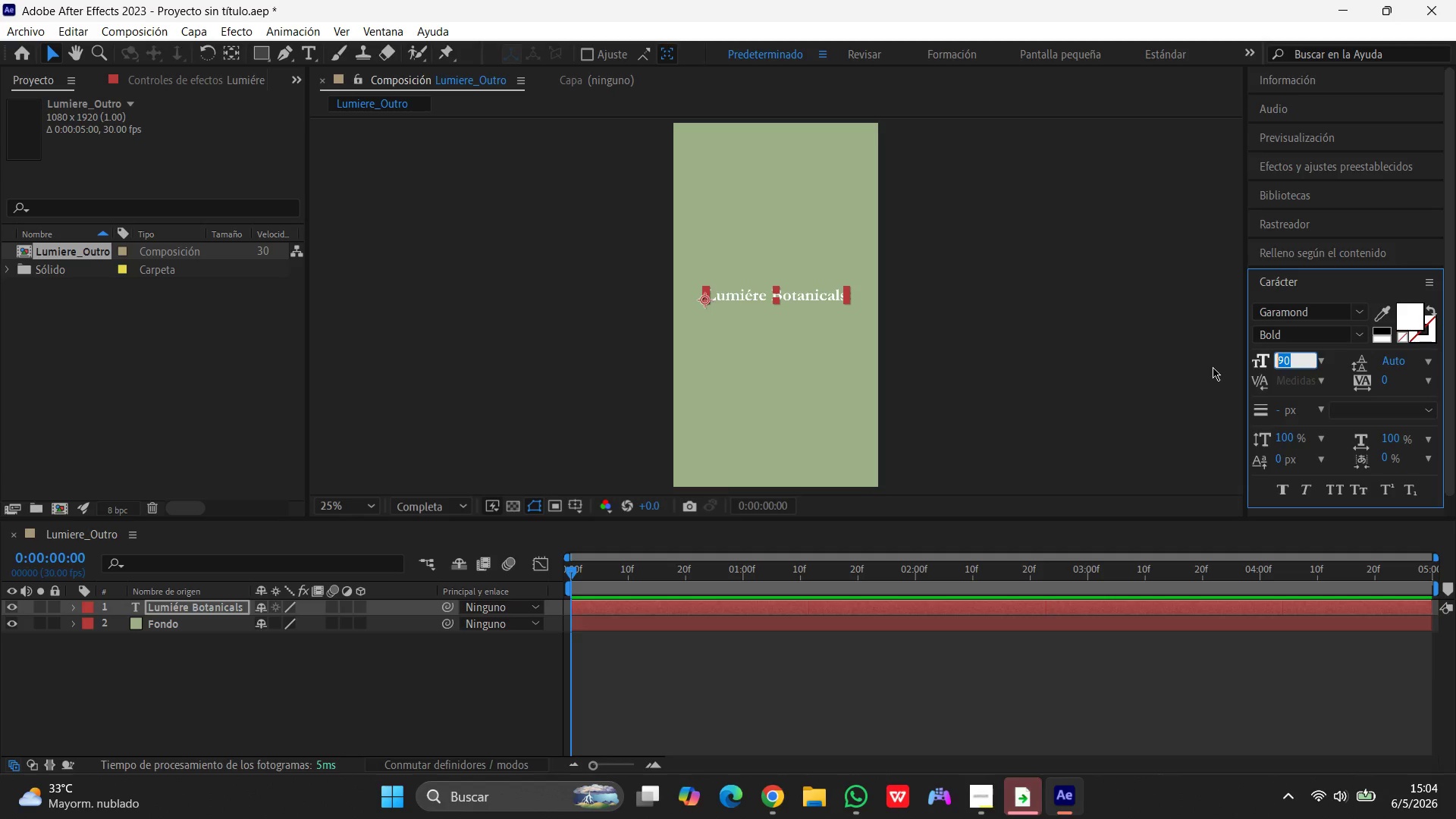 
key(Numpad1)
 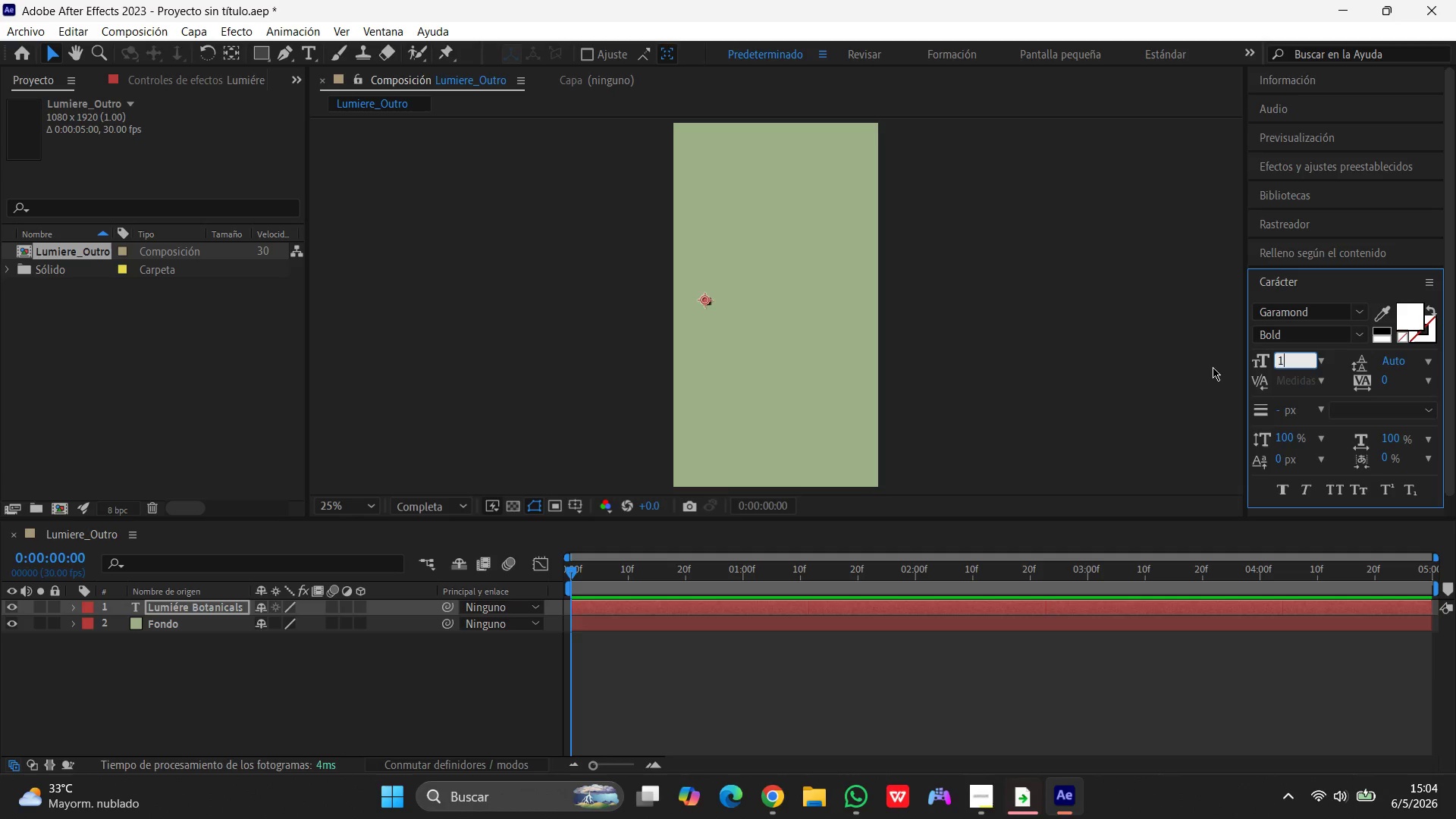 
key(Numpad0)
 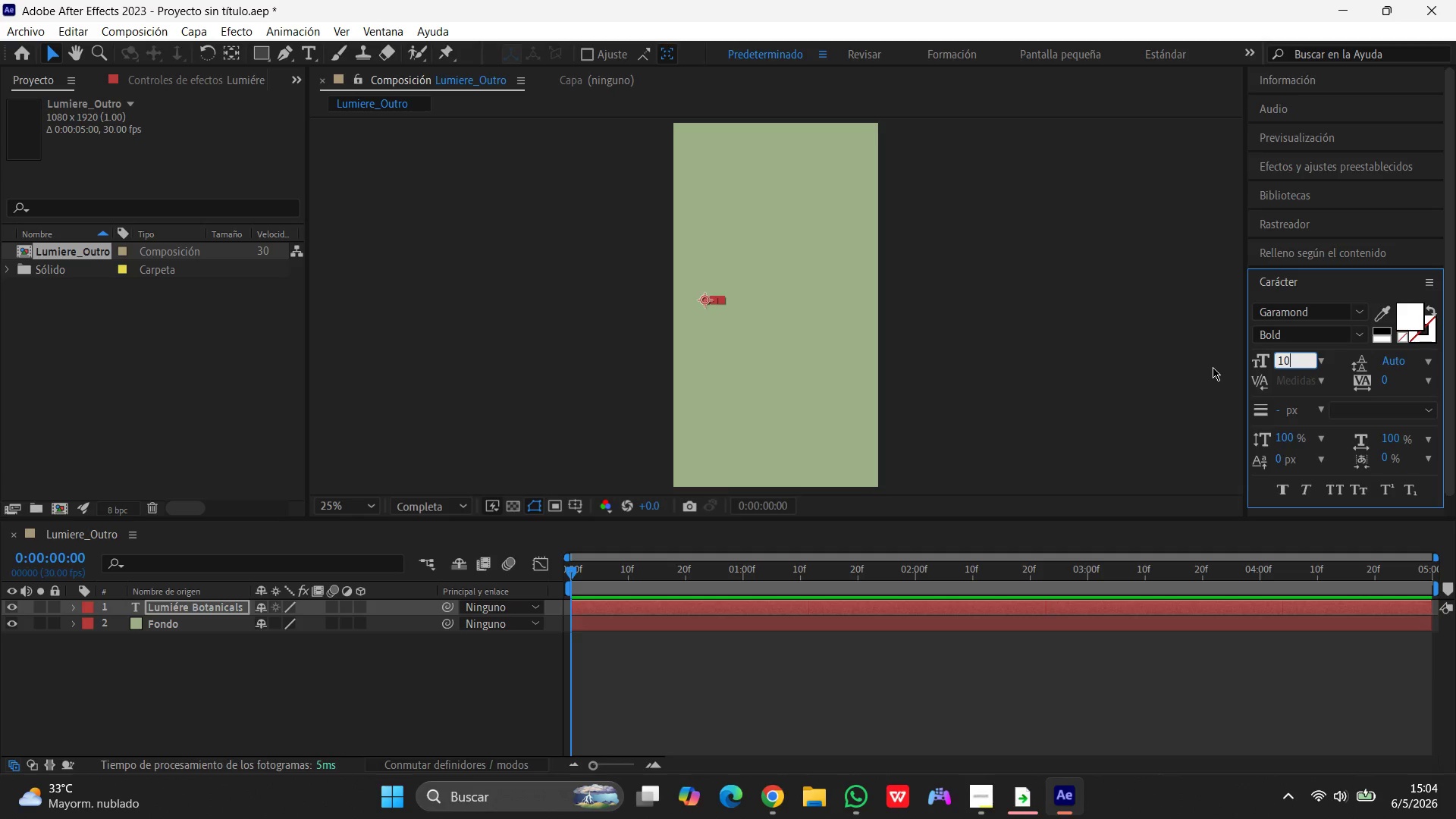 
key(Numpad0)
 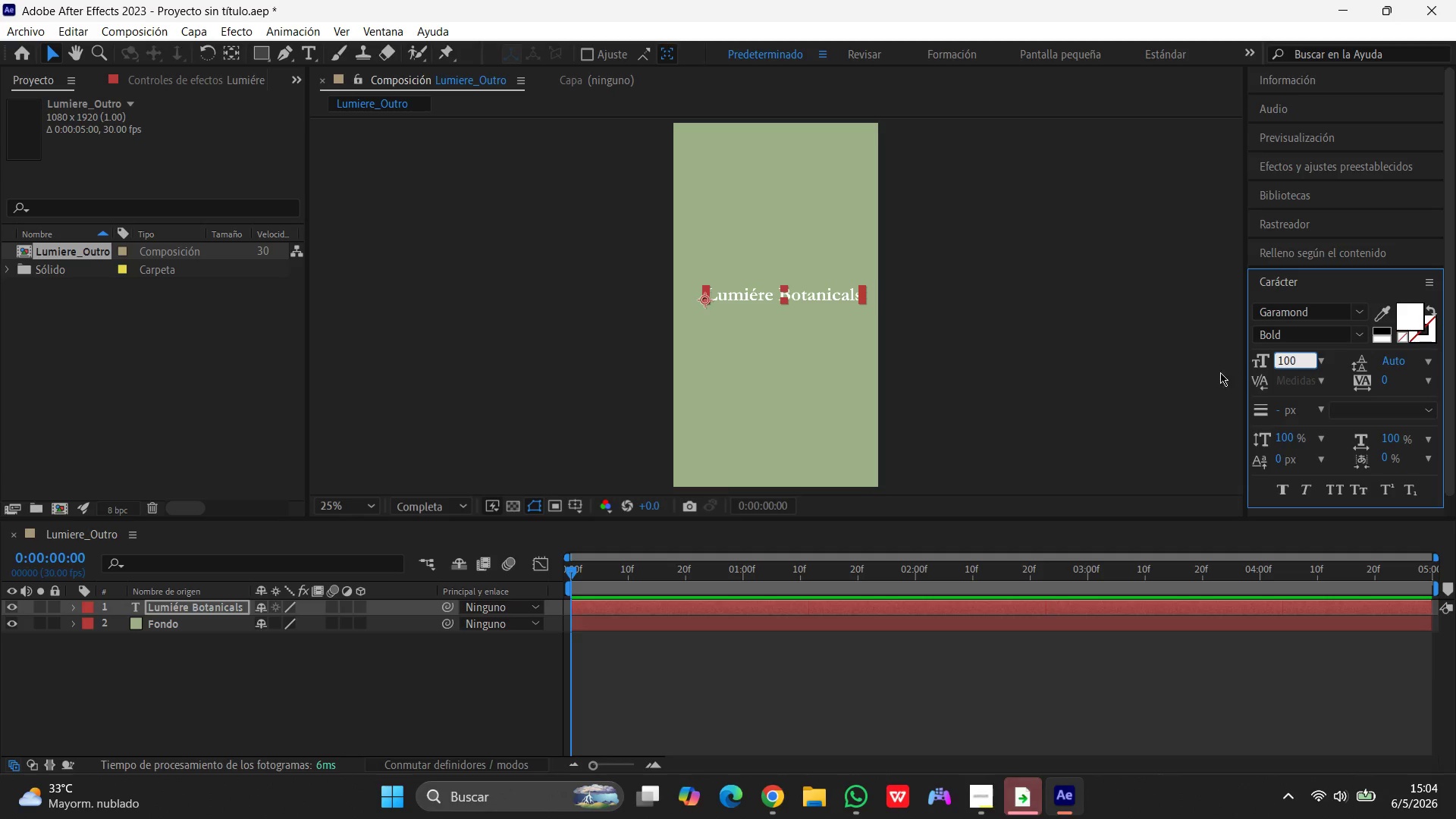 
left_click([1164, 372])
 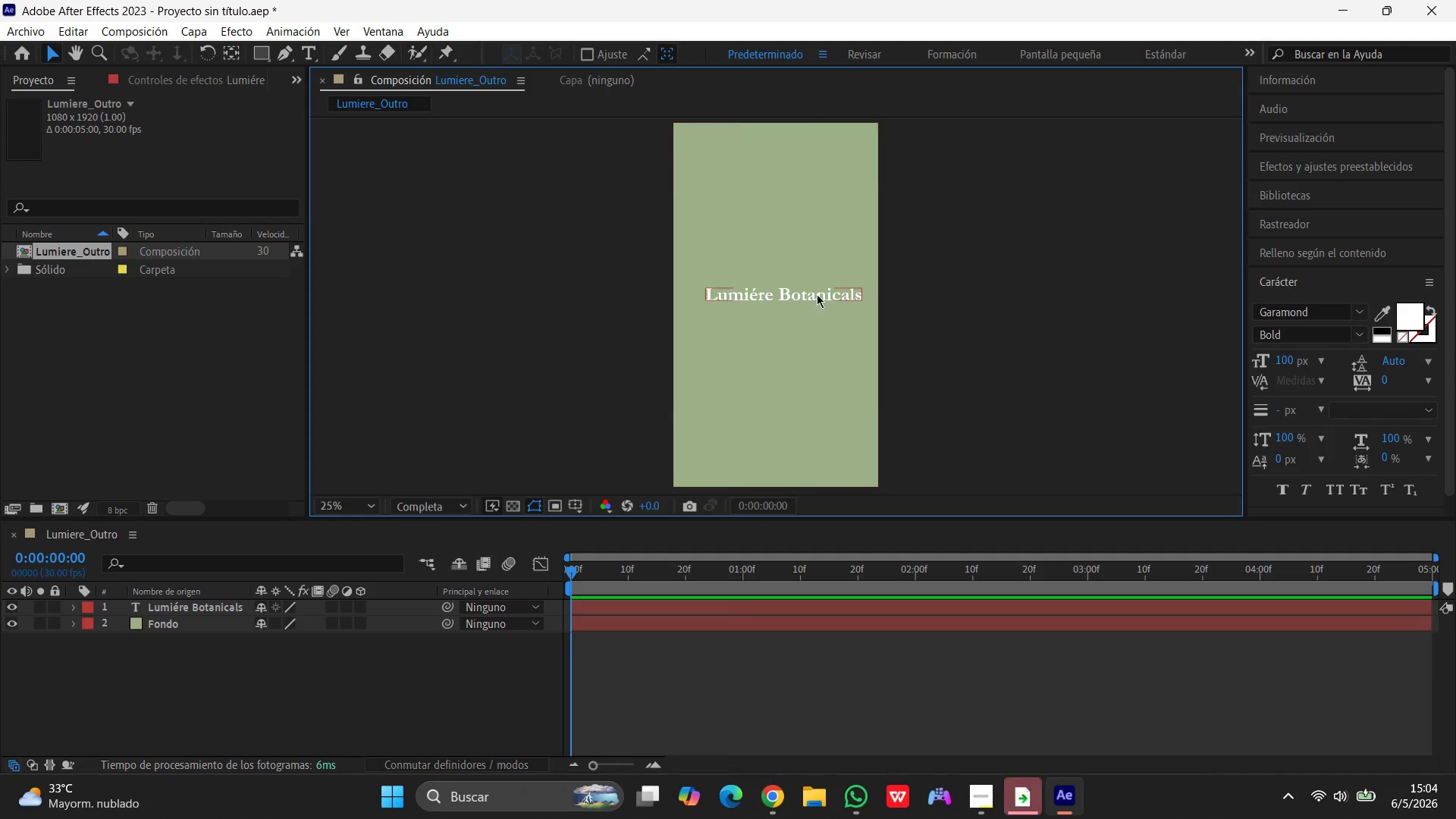 
left_click_drag(start_coordinate=[817, 294], to_coordinate=[811, 295])
 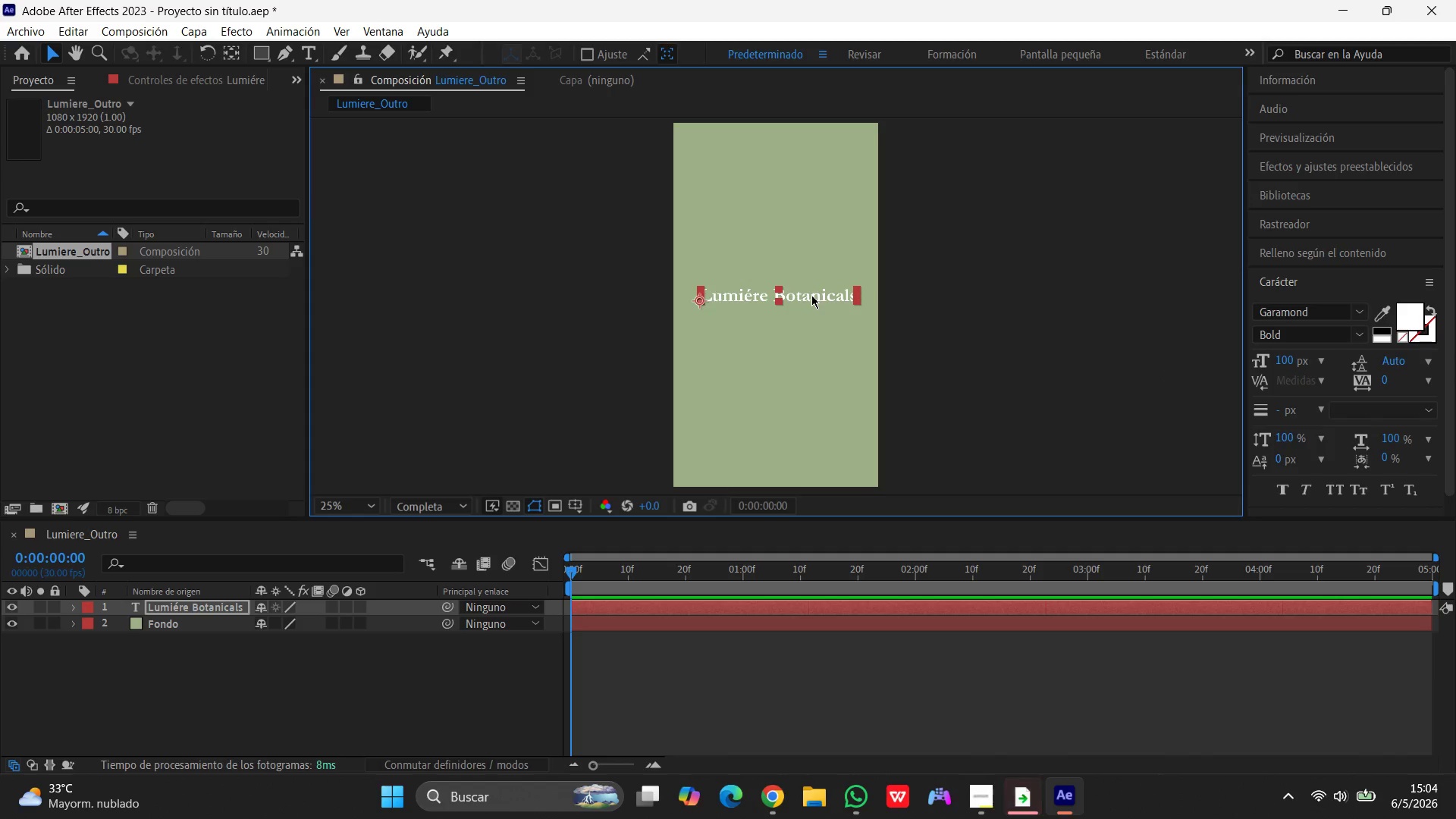 
wait(9.69)
 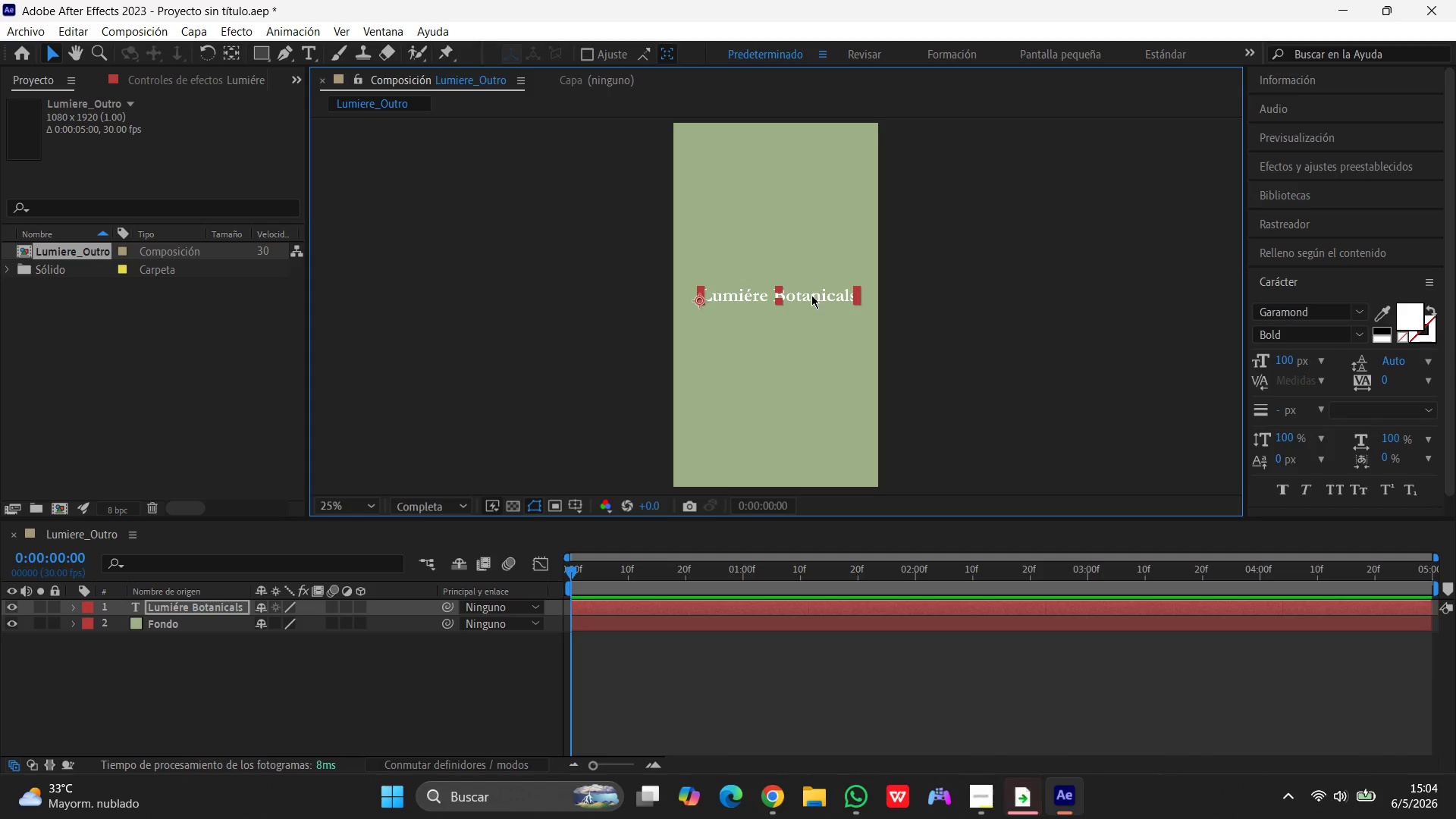 
left_click([803, 301])
 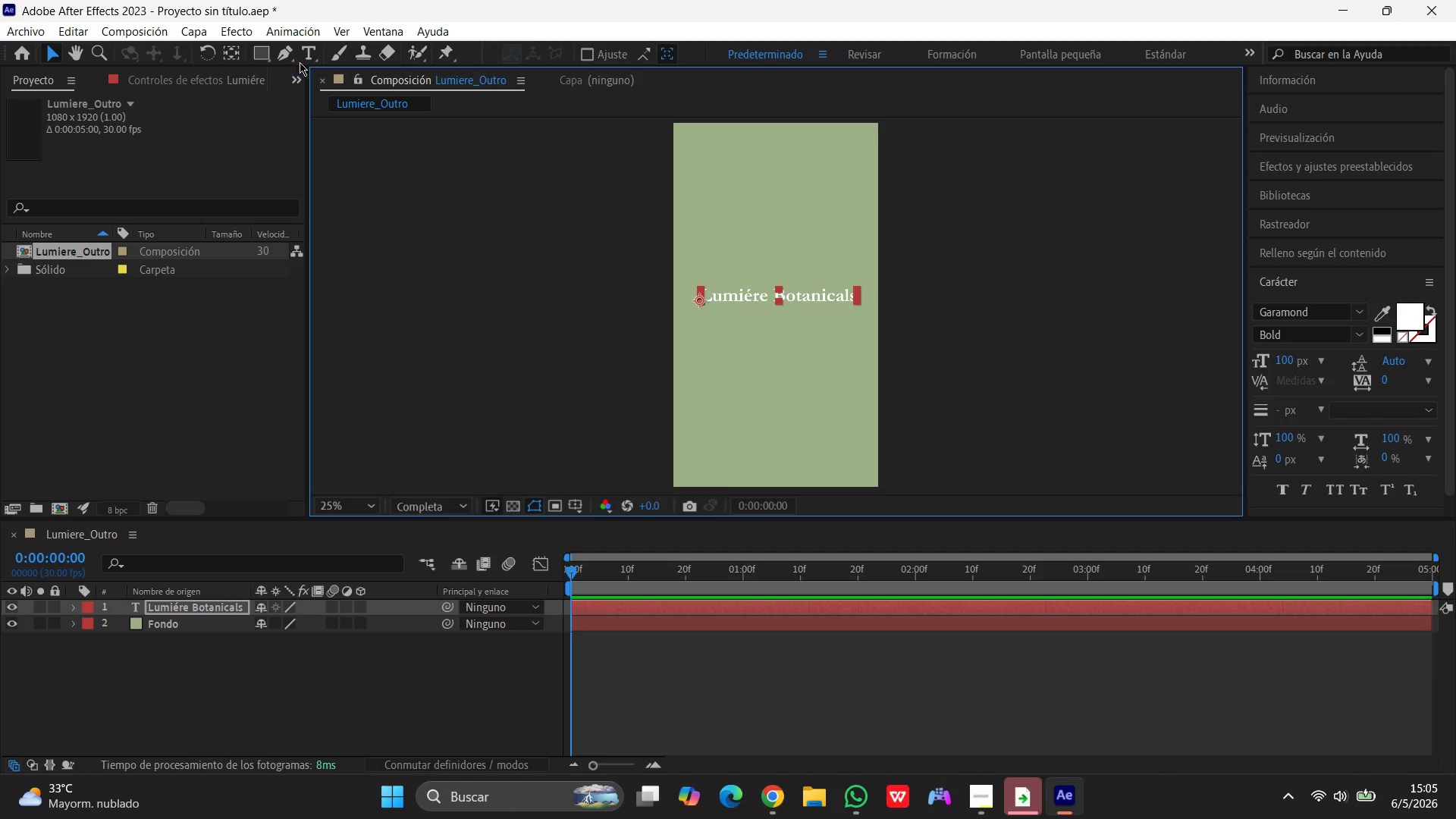 
left_click([307, 55])
 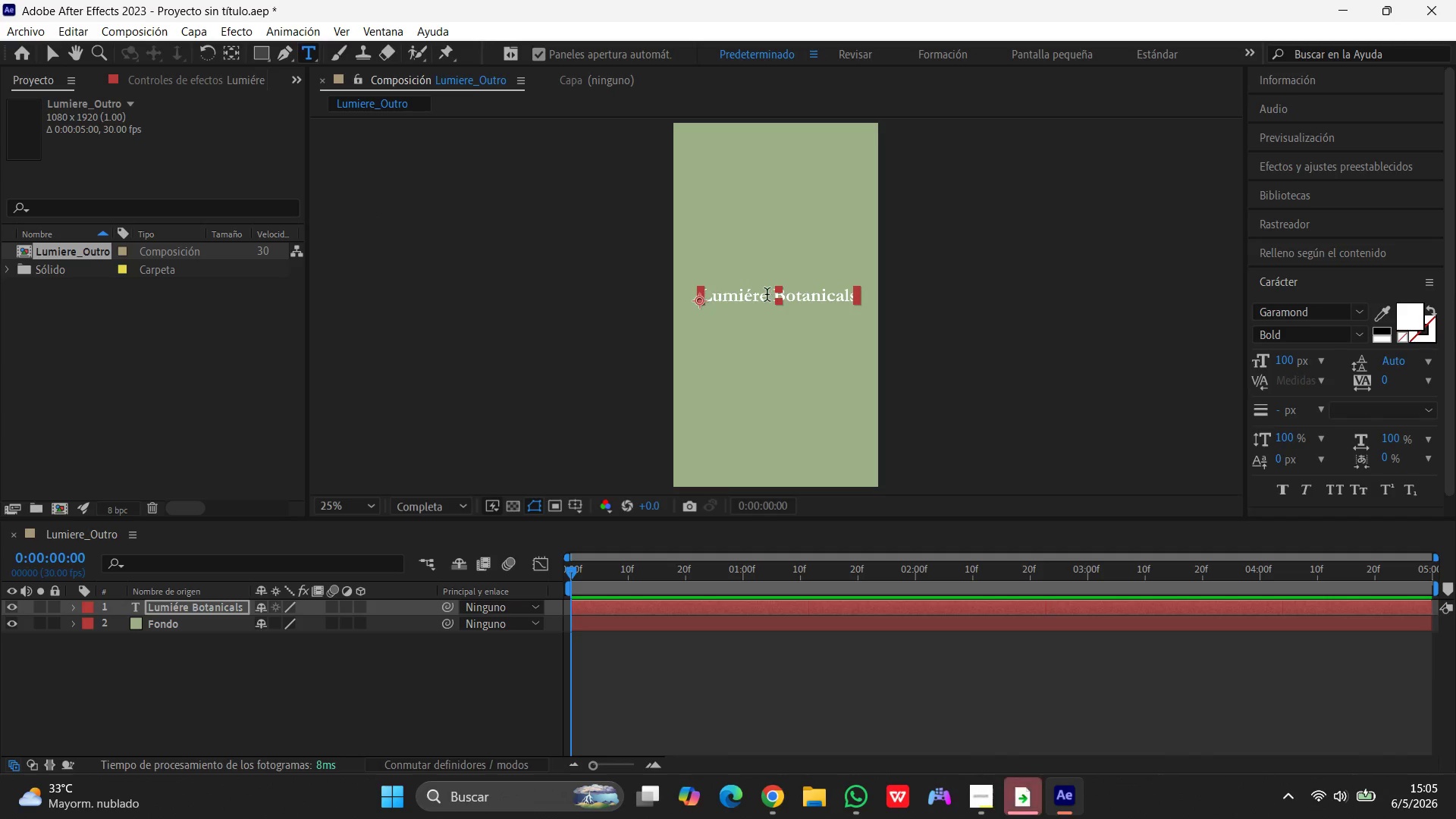 
left_click([767, 294])
 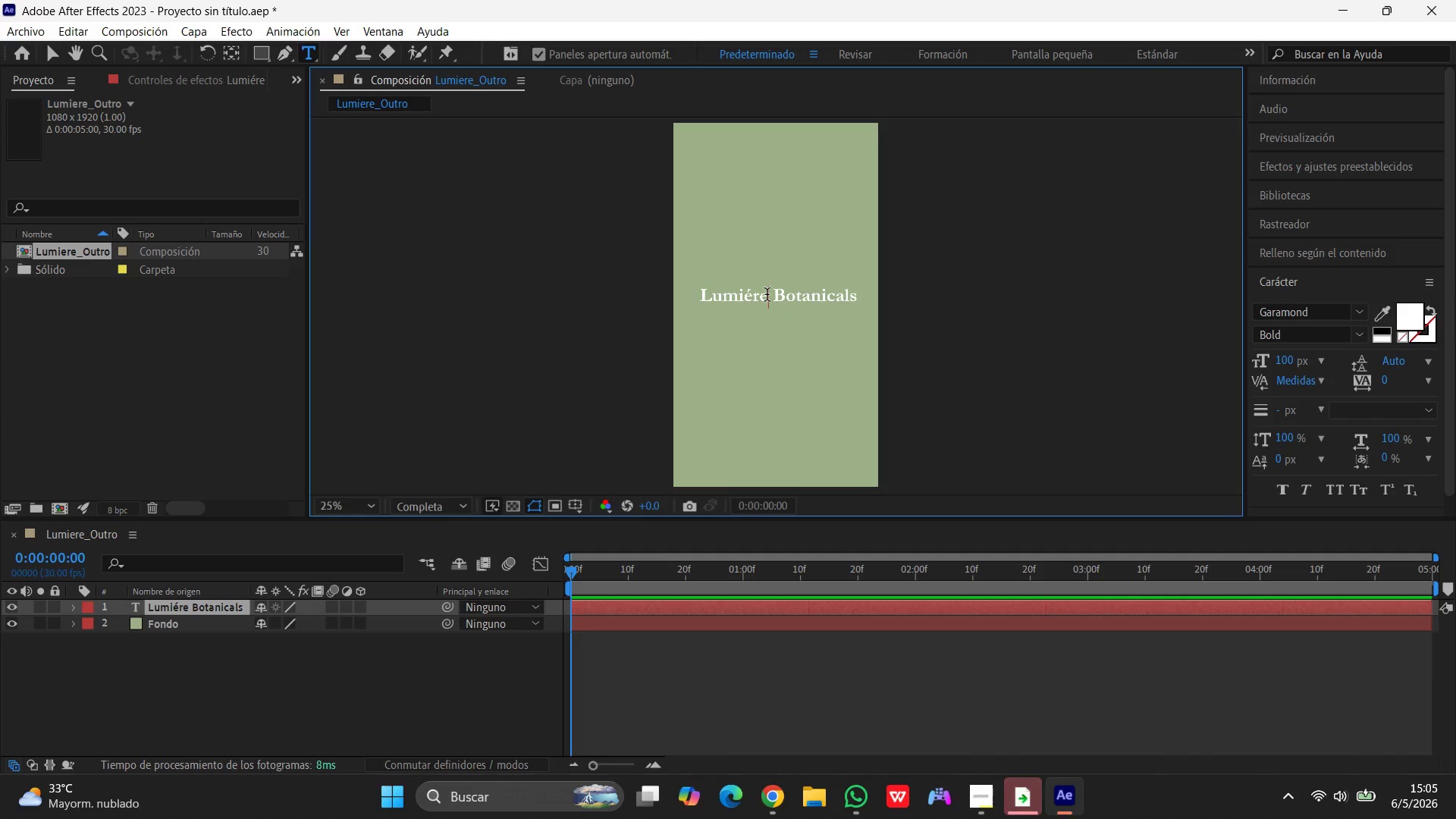 
key(Enter)
 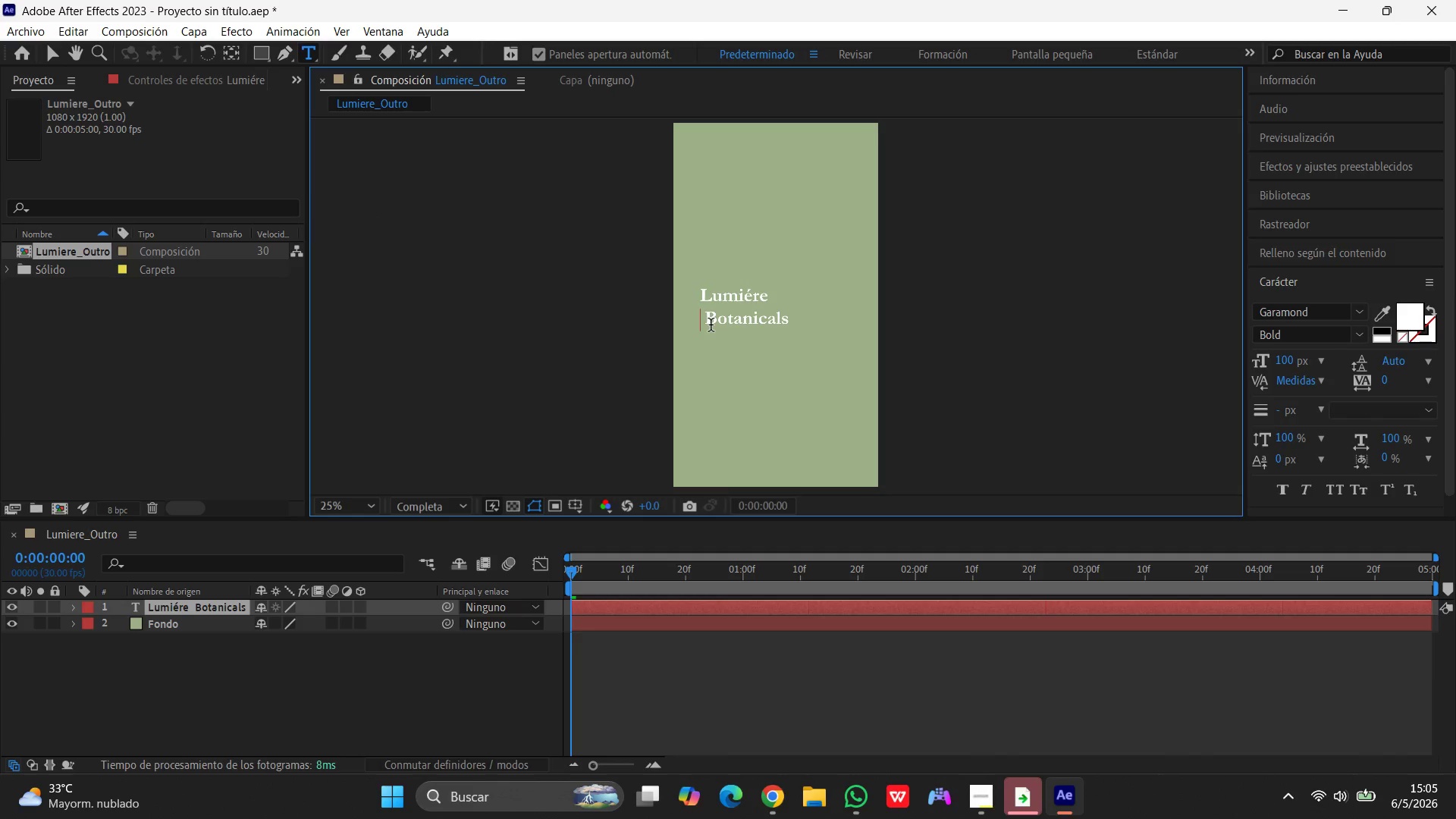 
left_click([708, 319])
 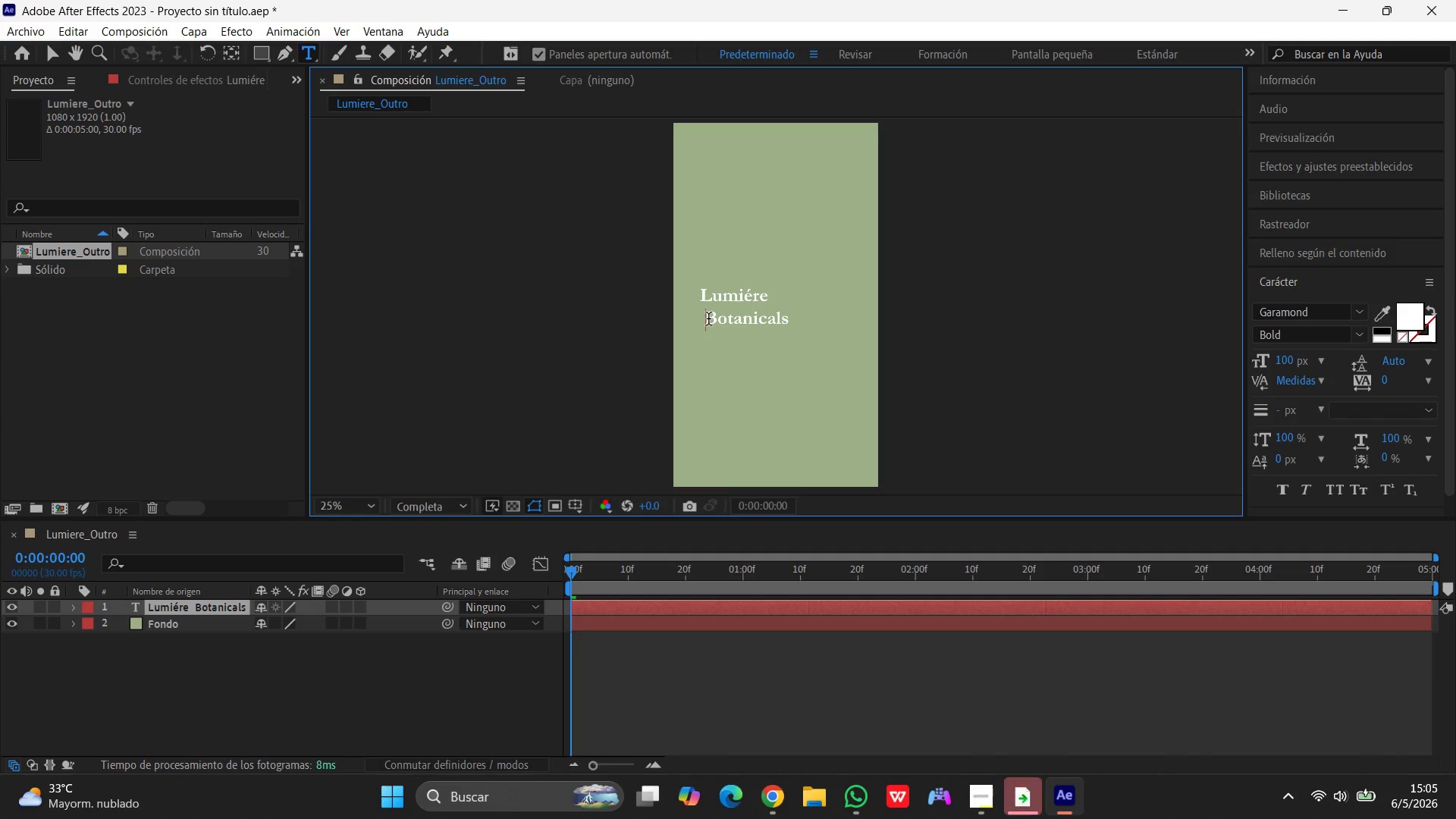 
key(Backspace)
 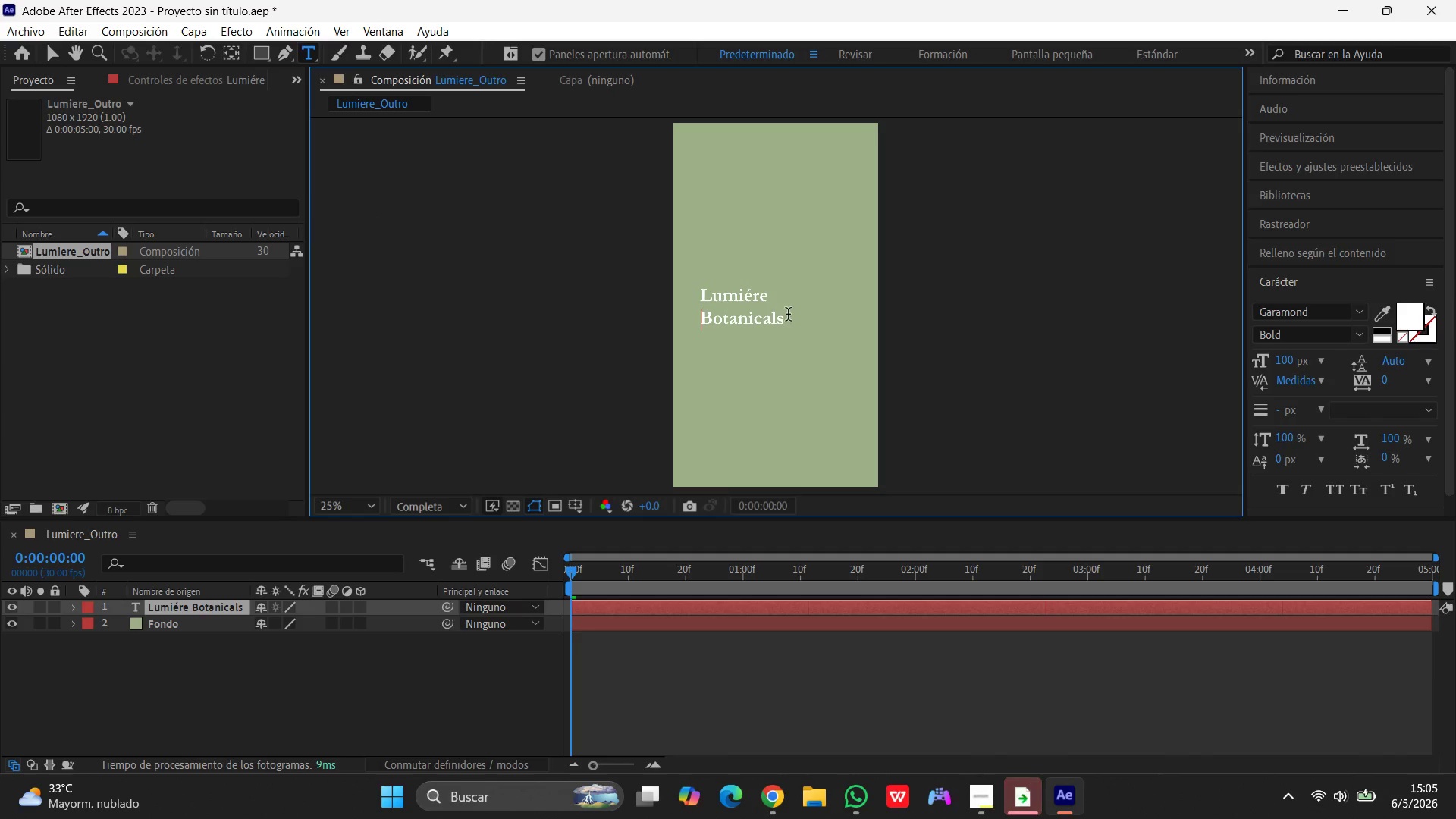 
left_click_drag(start_coordinate=[788, 322], to_coordinate=[679, 279])
 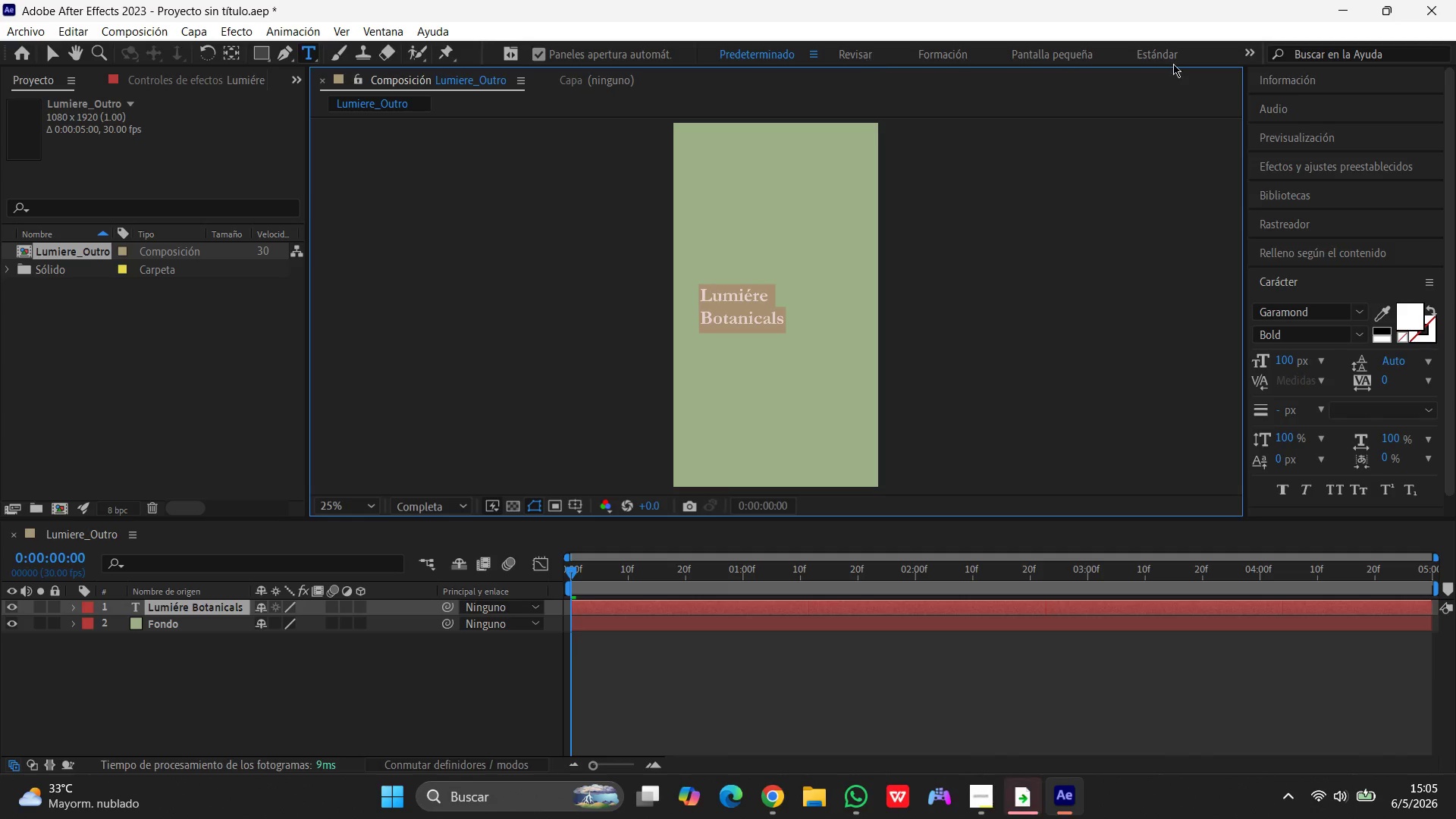 
scroll: coordinate [1304, 341], scroll_direction: down, amount: 4.0
 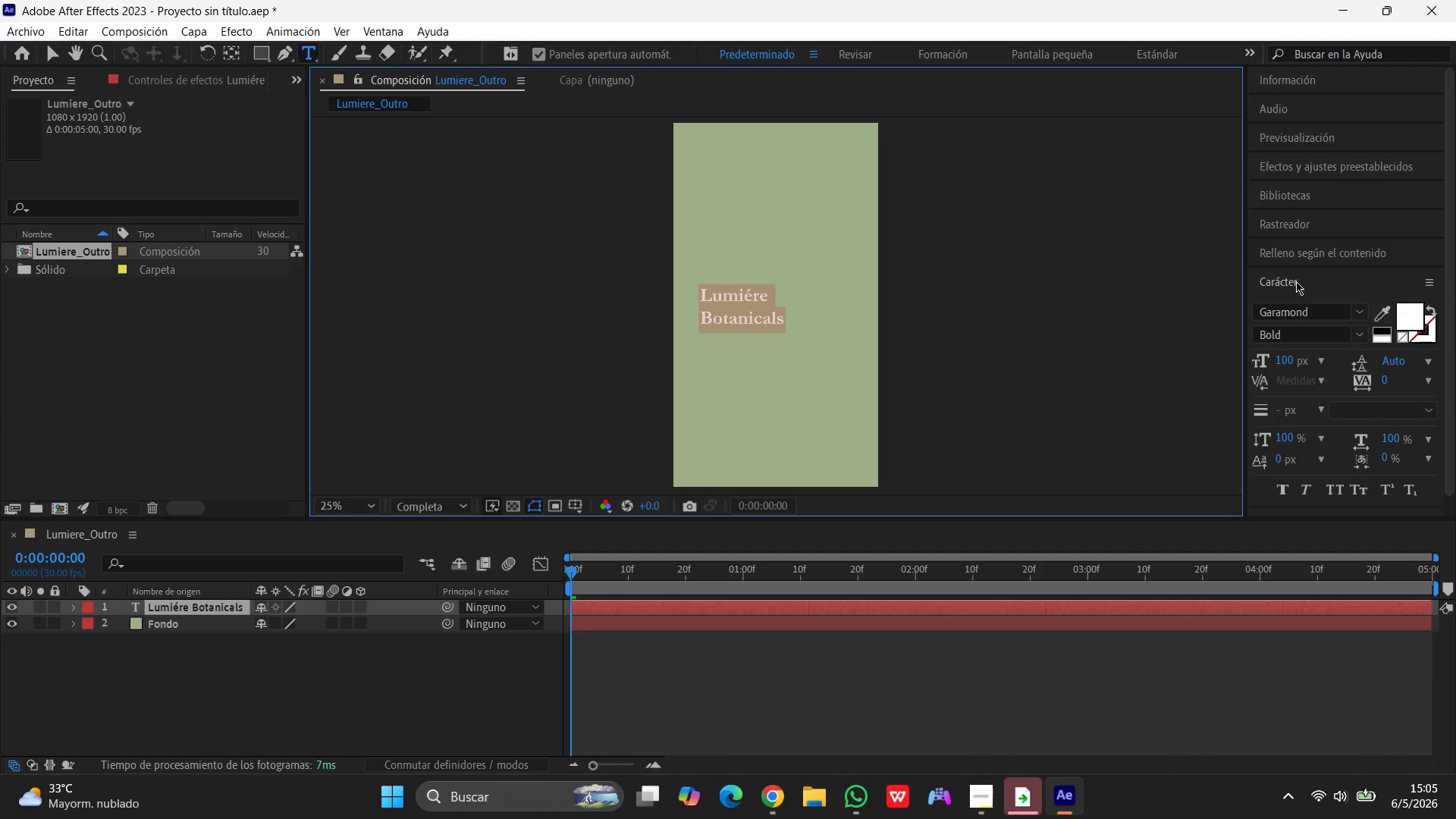 
left_click([1296, 281])
 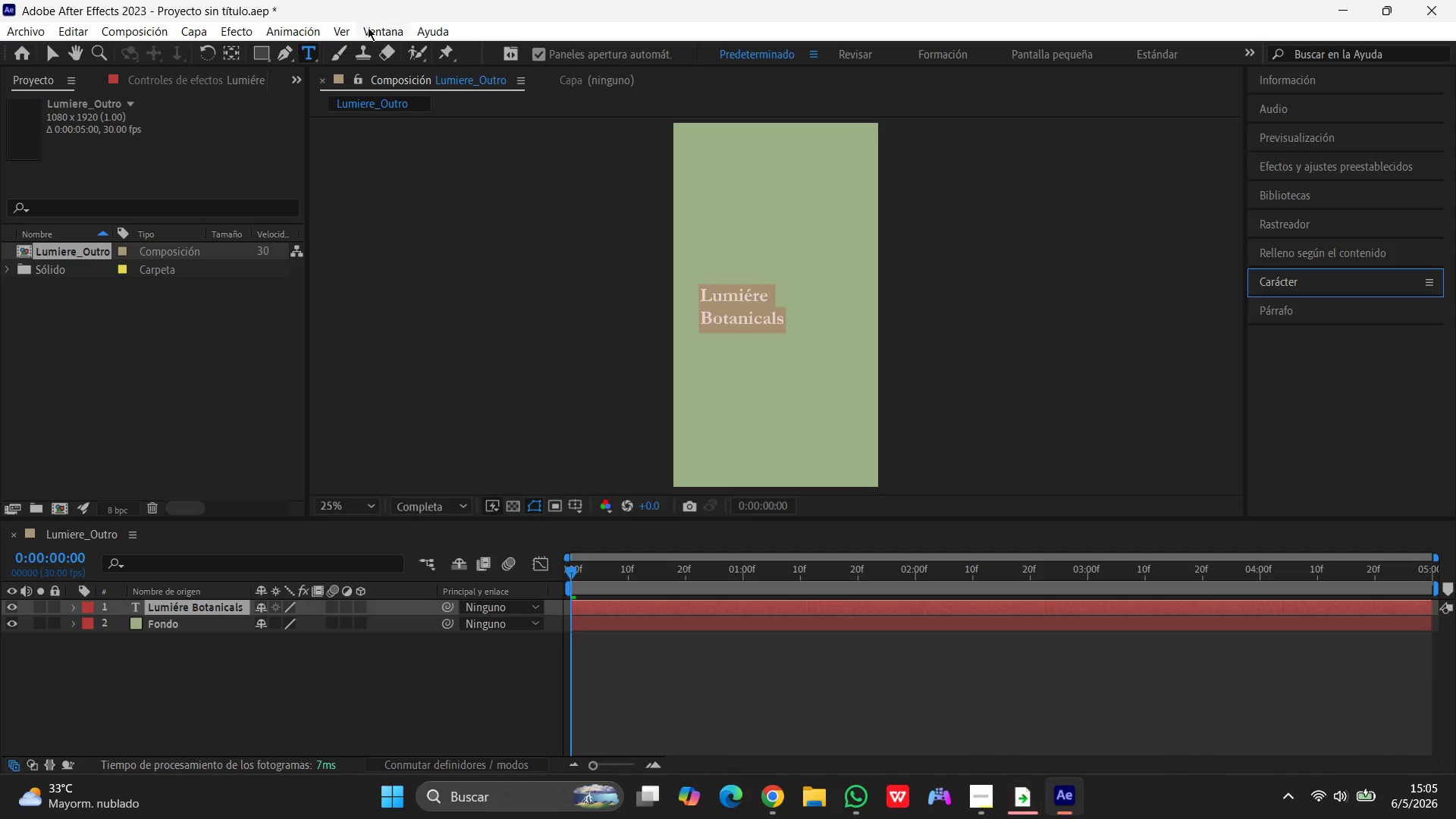 
left_click([368, 27])
 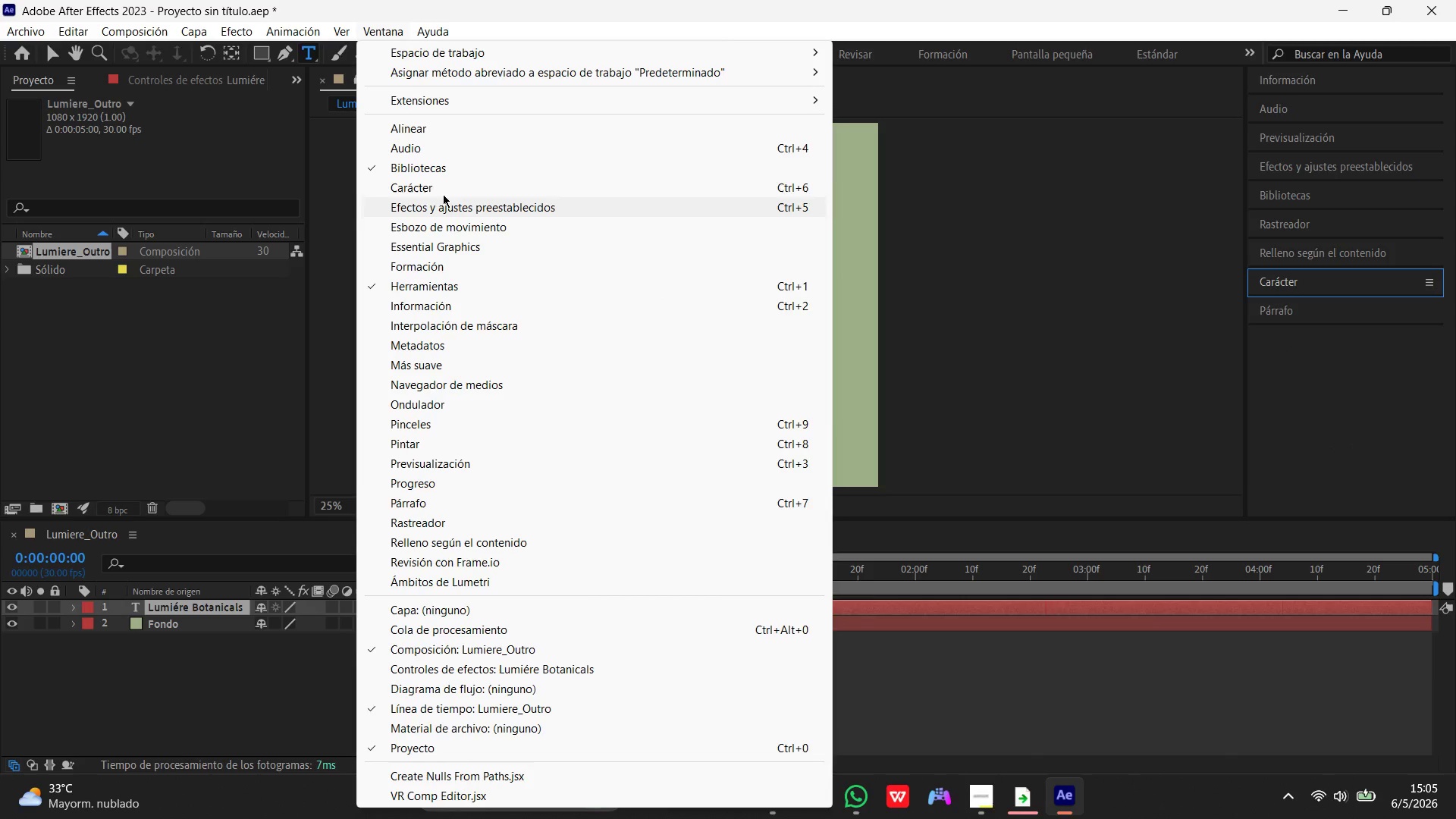 
left_click([413, 129])
 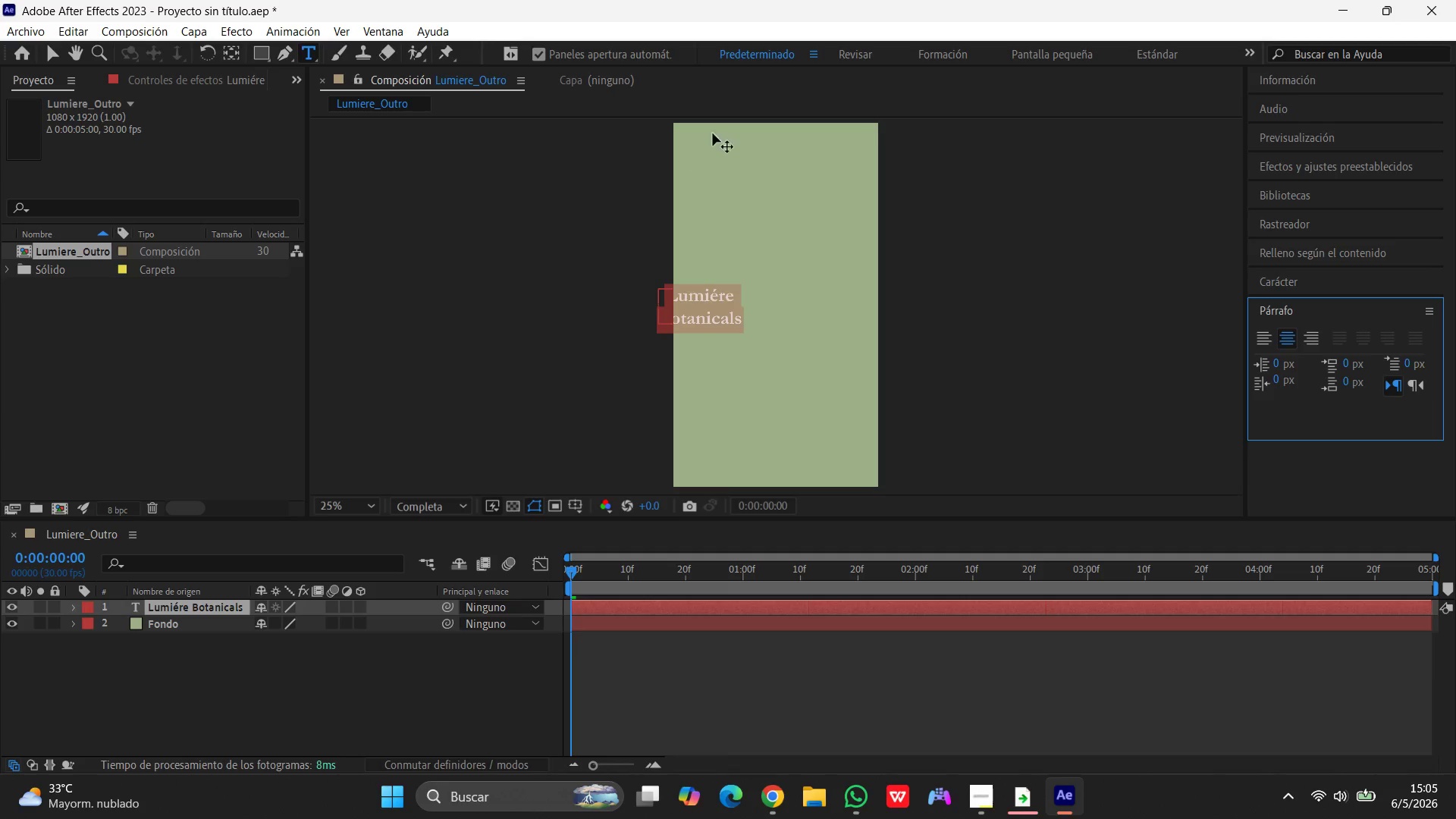 
wait(6.03)
 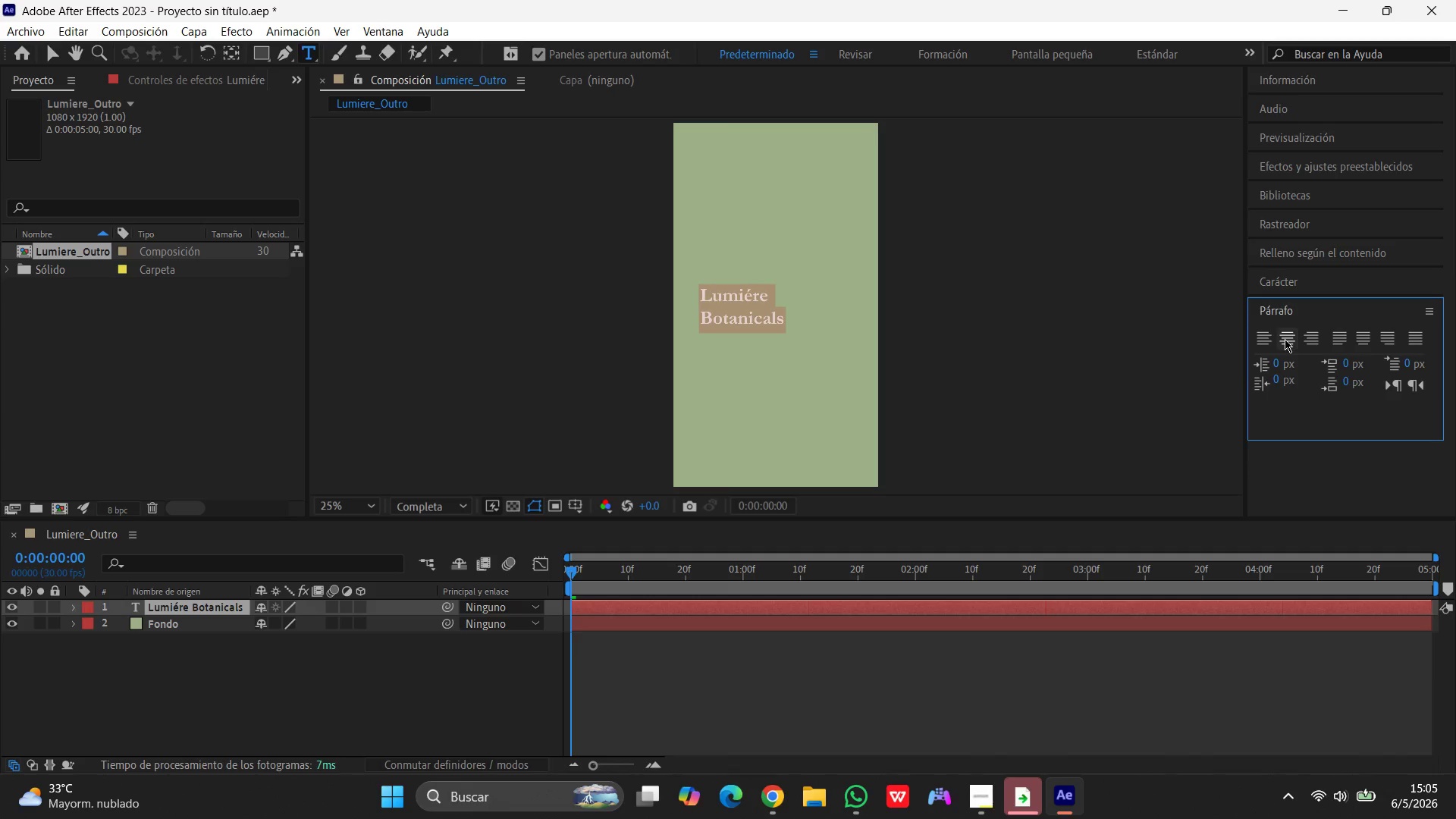 
left_click([1392, 366])
 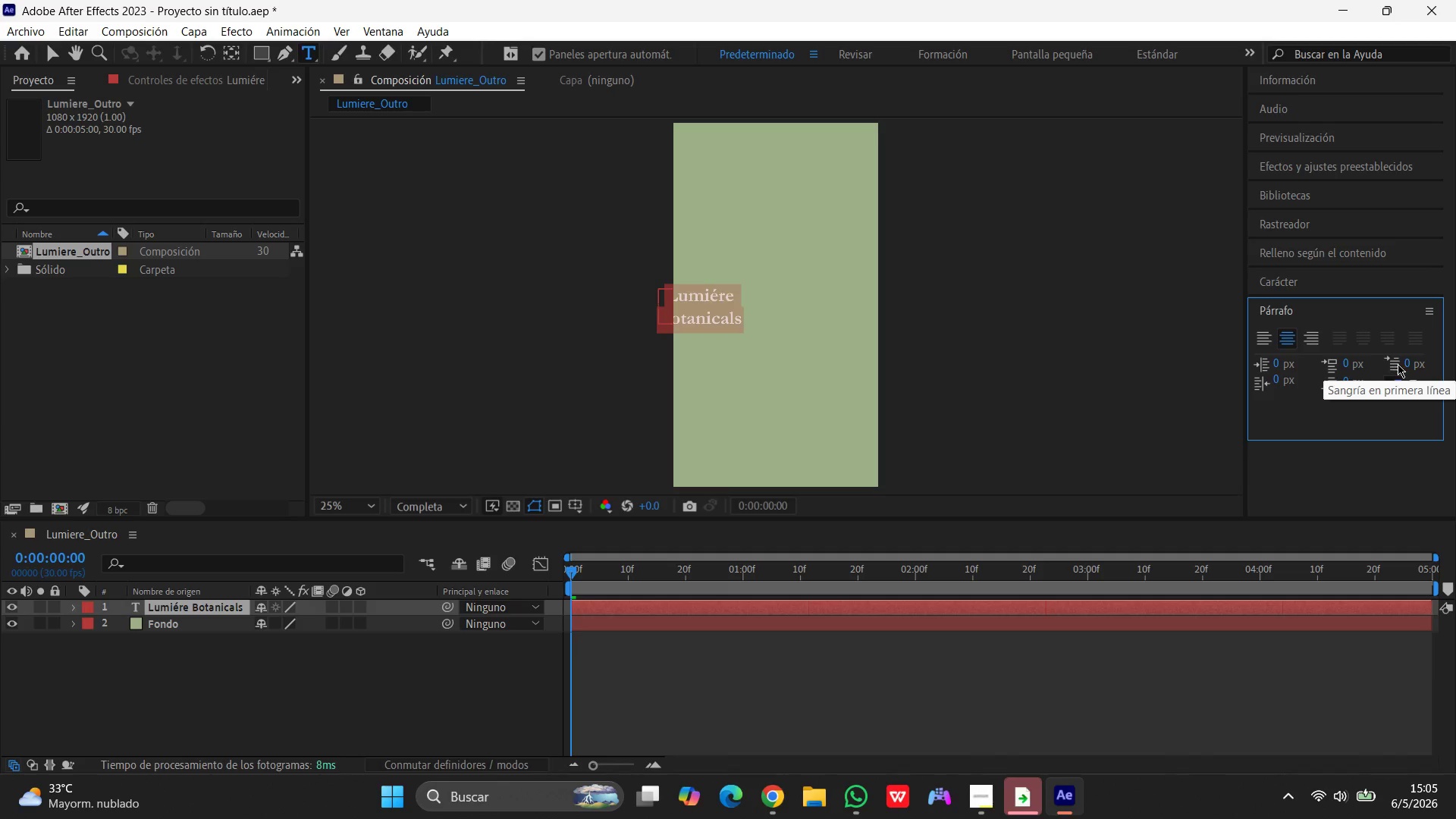 
left_click([1398, 364])
 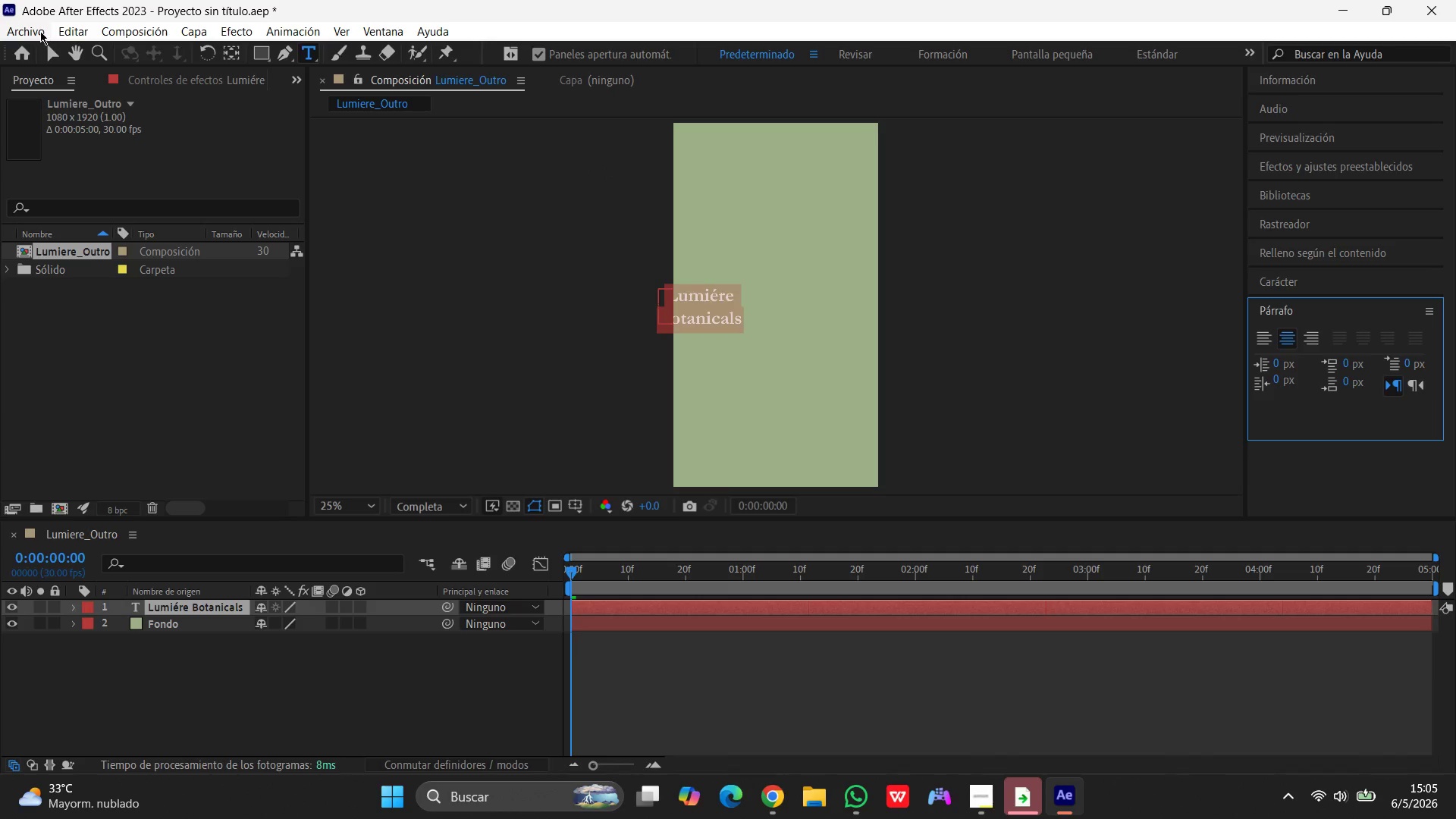 
left_click([52, 52])
 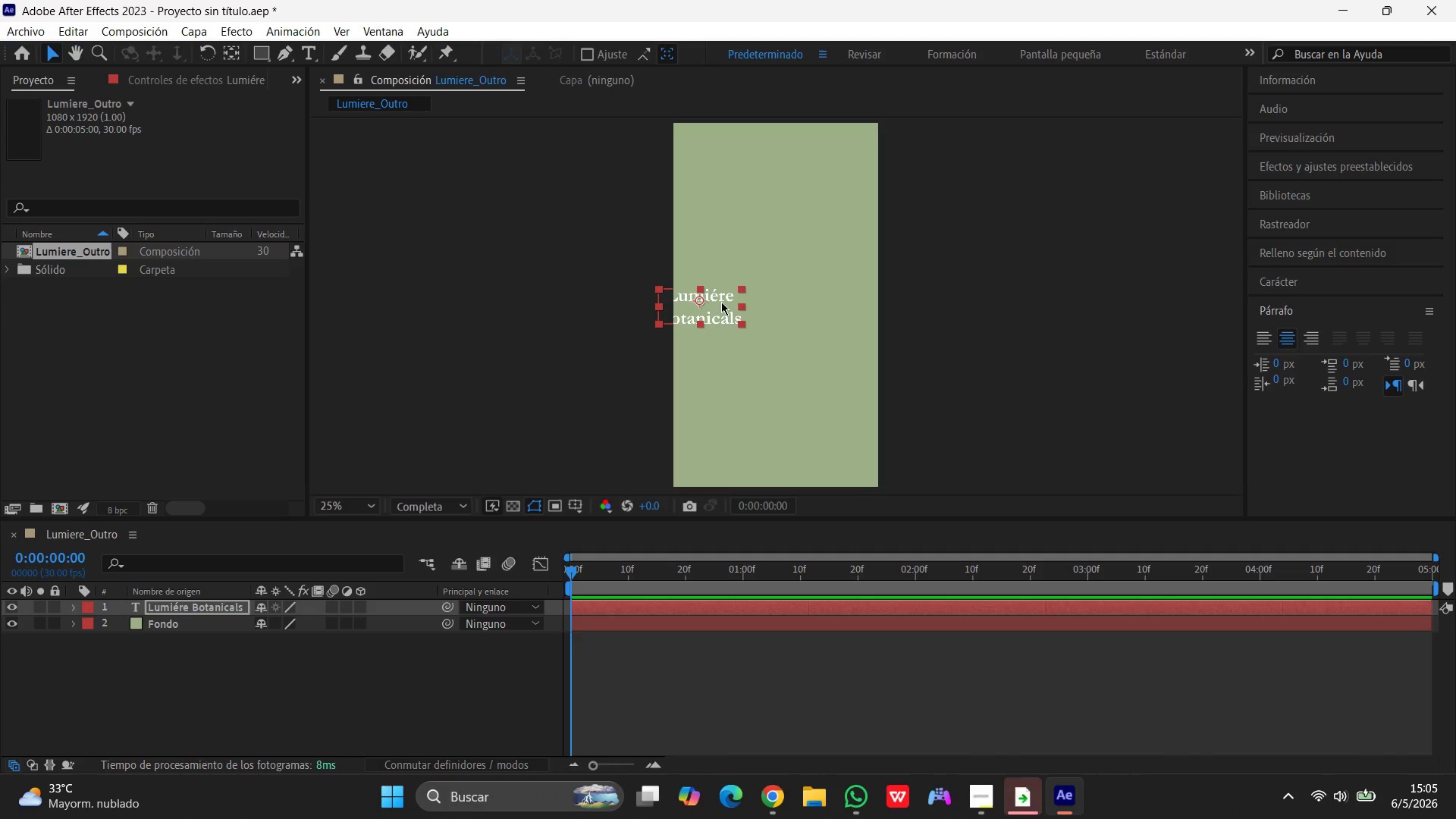 
left_click_drag(start_coordinate=[717, 289], to_coordinate=[799, 290])
 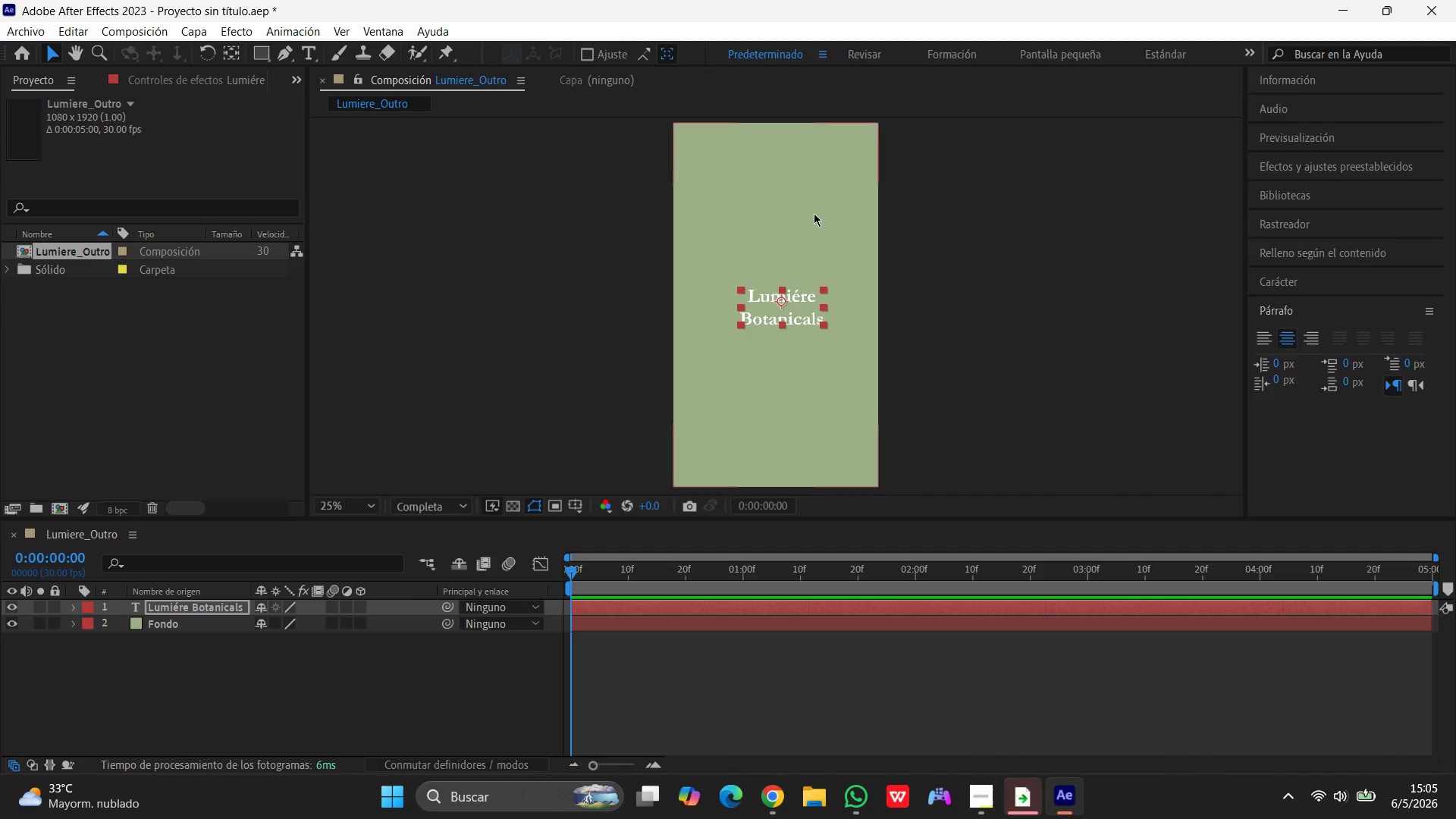 
wait(7.98)
 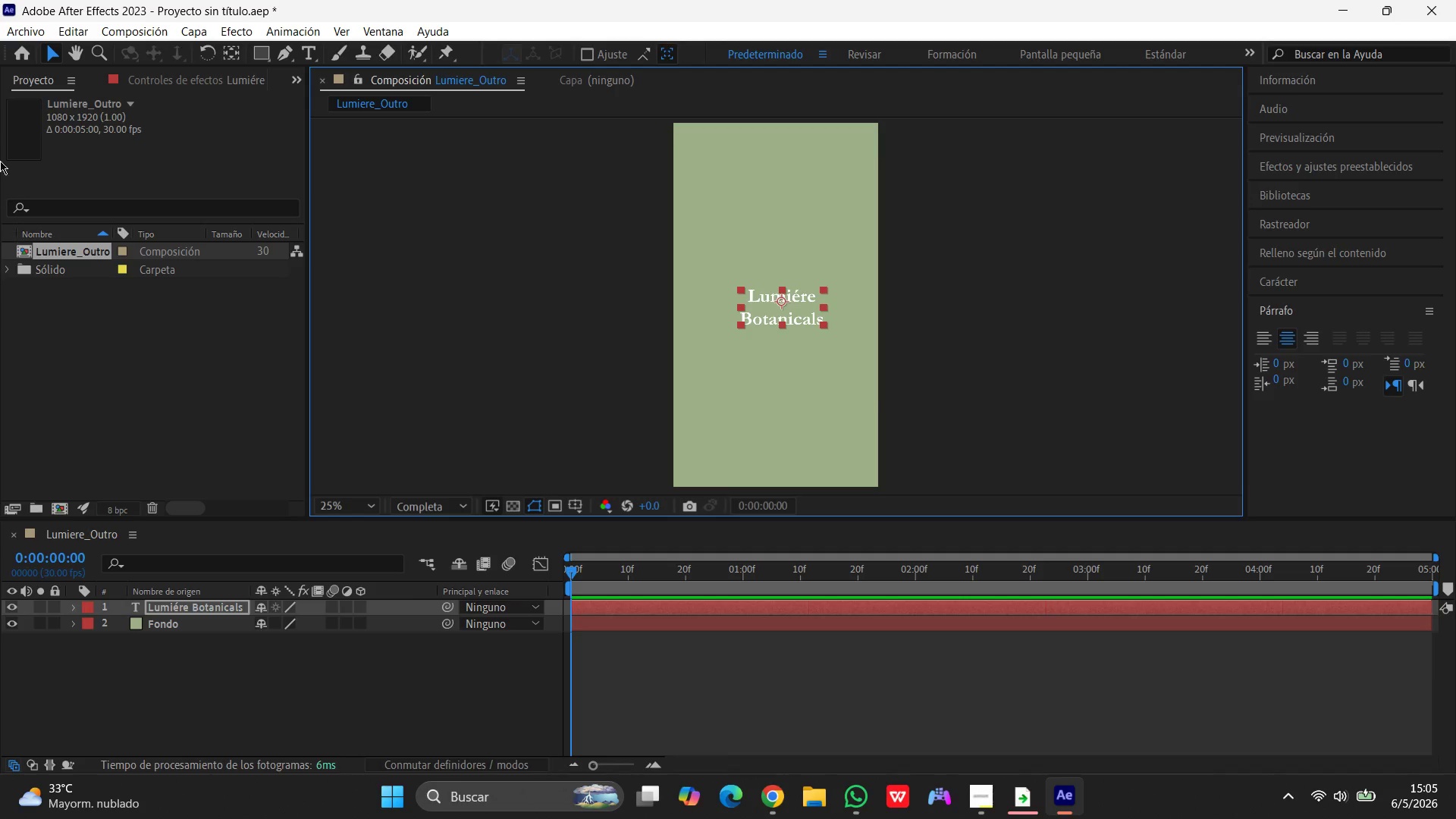 
left_click([308, 55])
 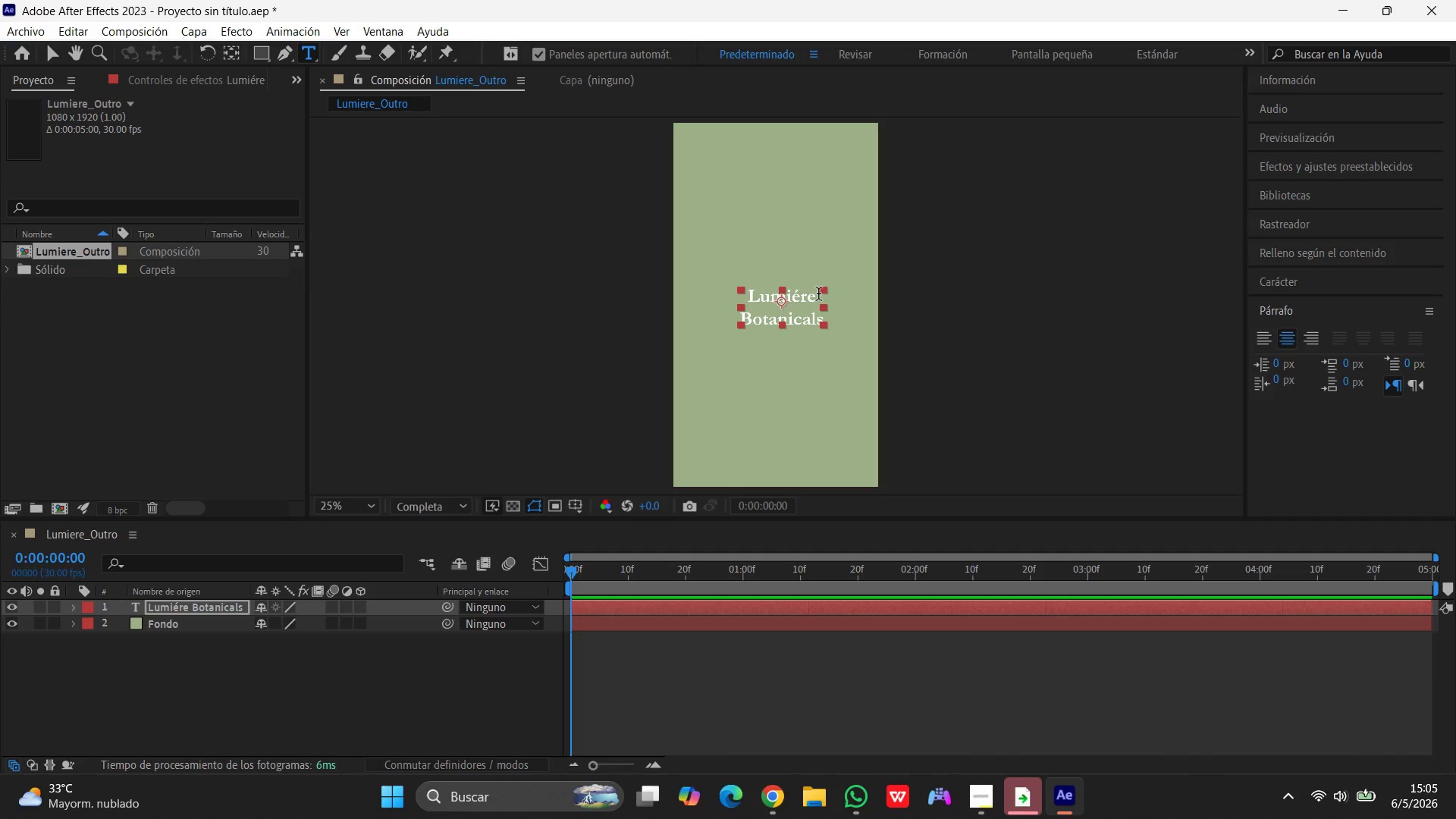 
left_click_drag(start_coordinate=[818, 293], to_coordinate=[748, 278])
 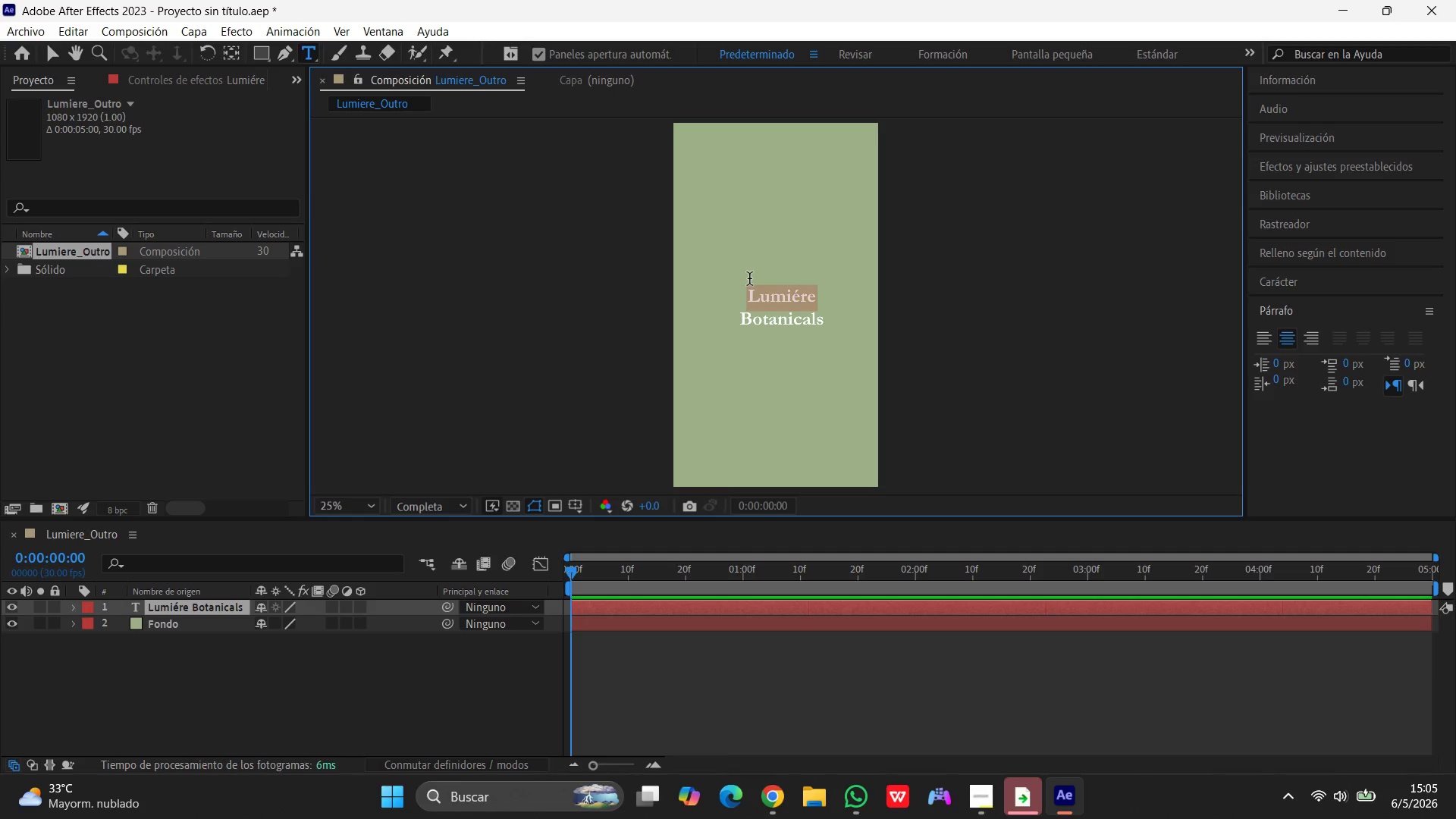 
left_click([1280, 197])
 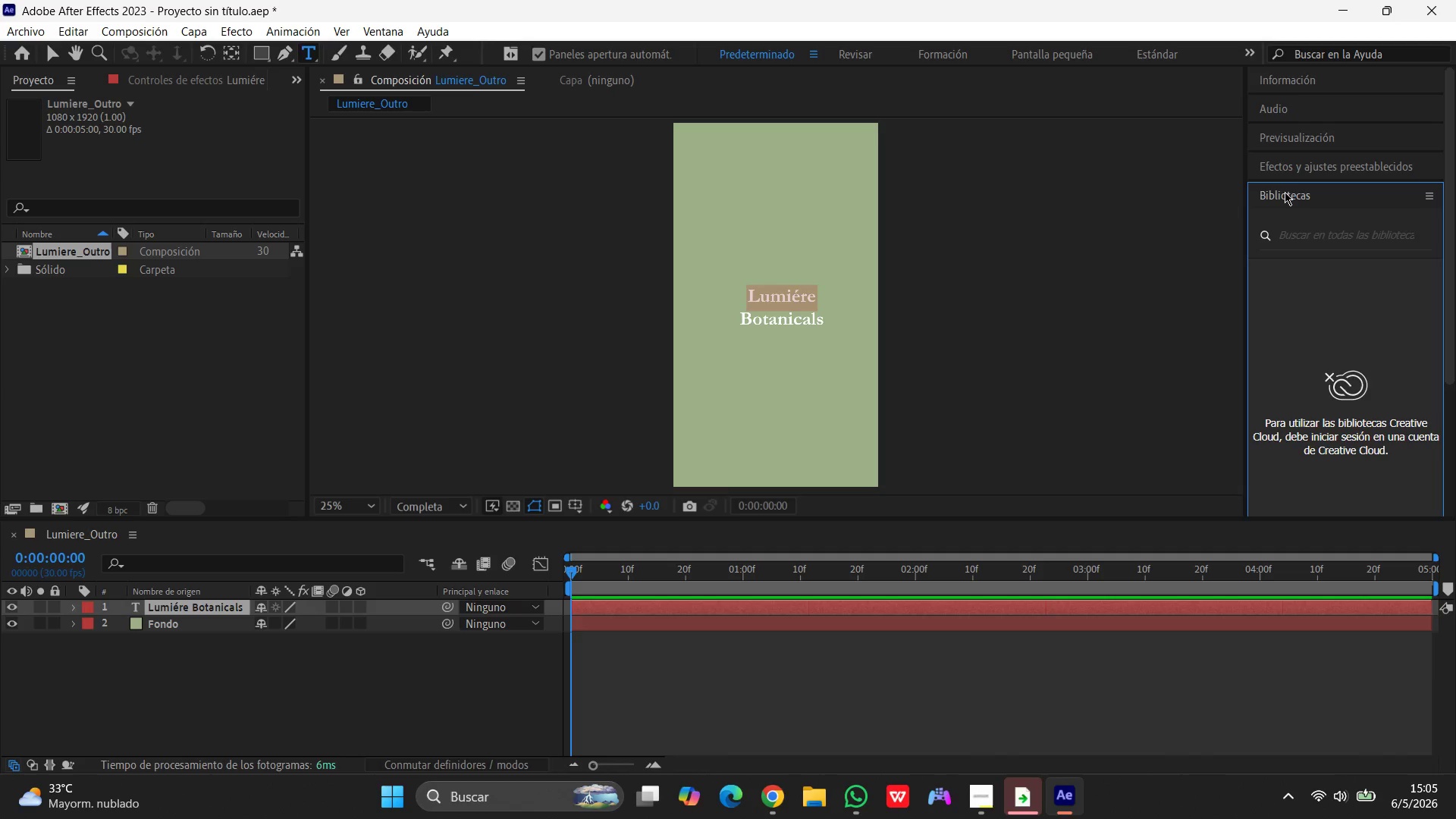 
left_click([1285, 192])
 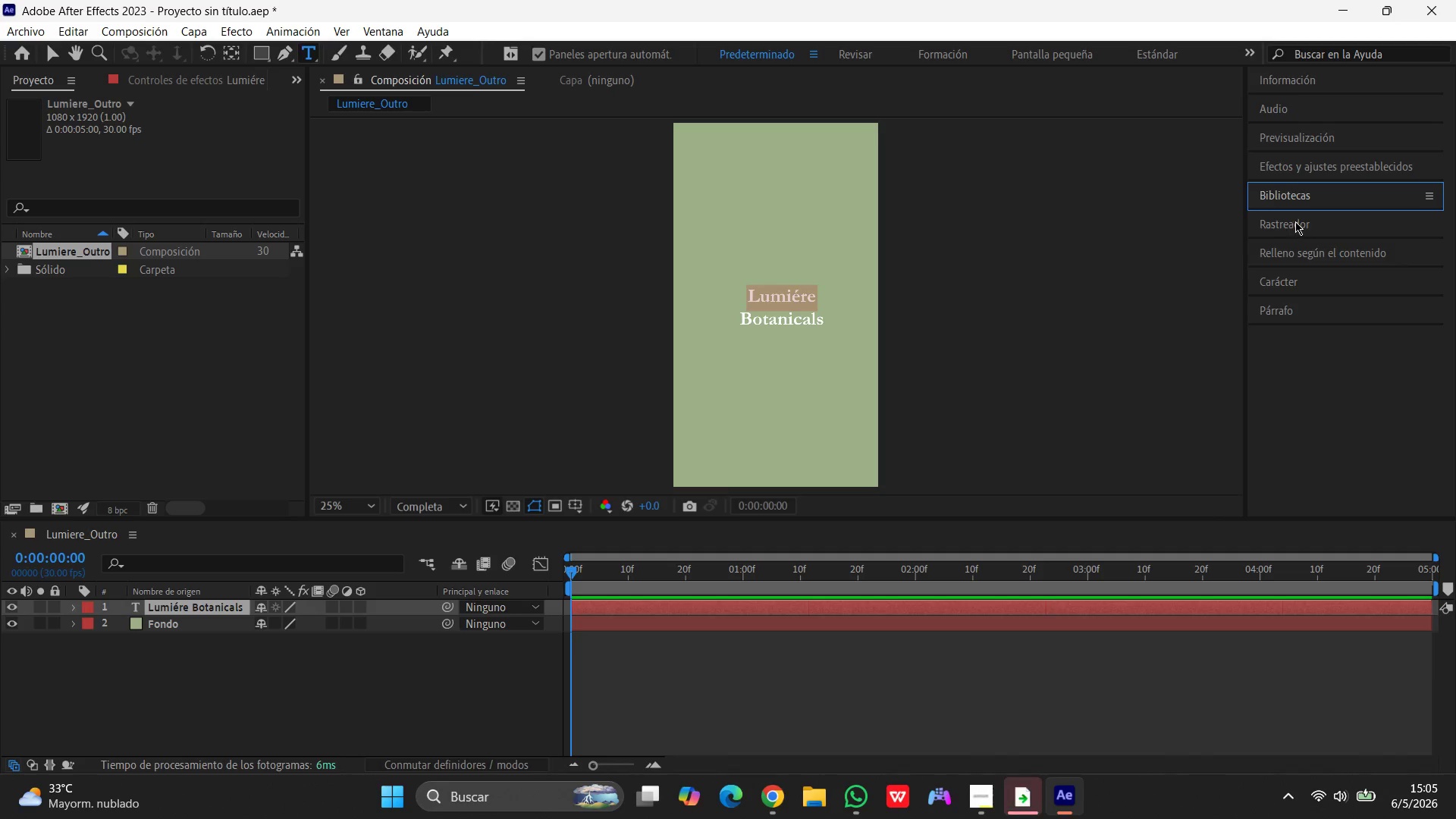 
left_click([1295, 221])
 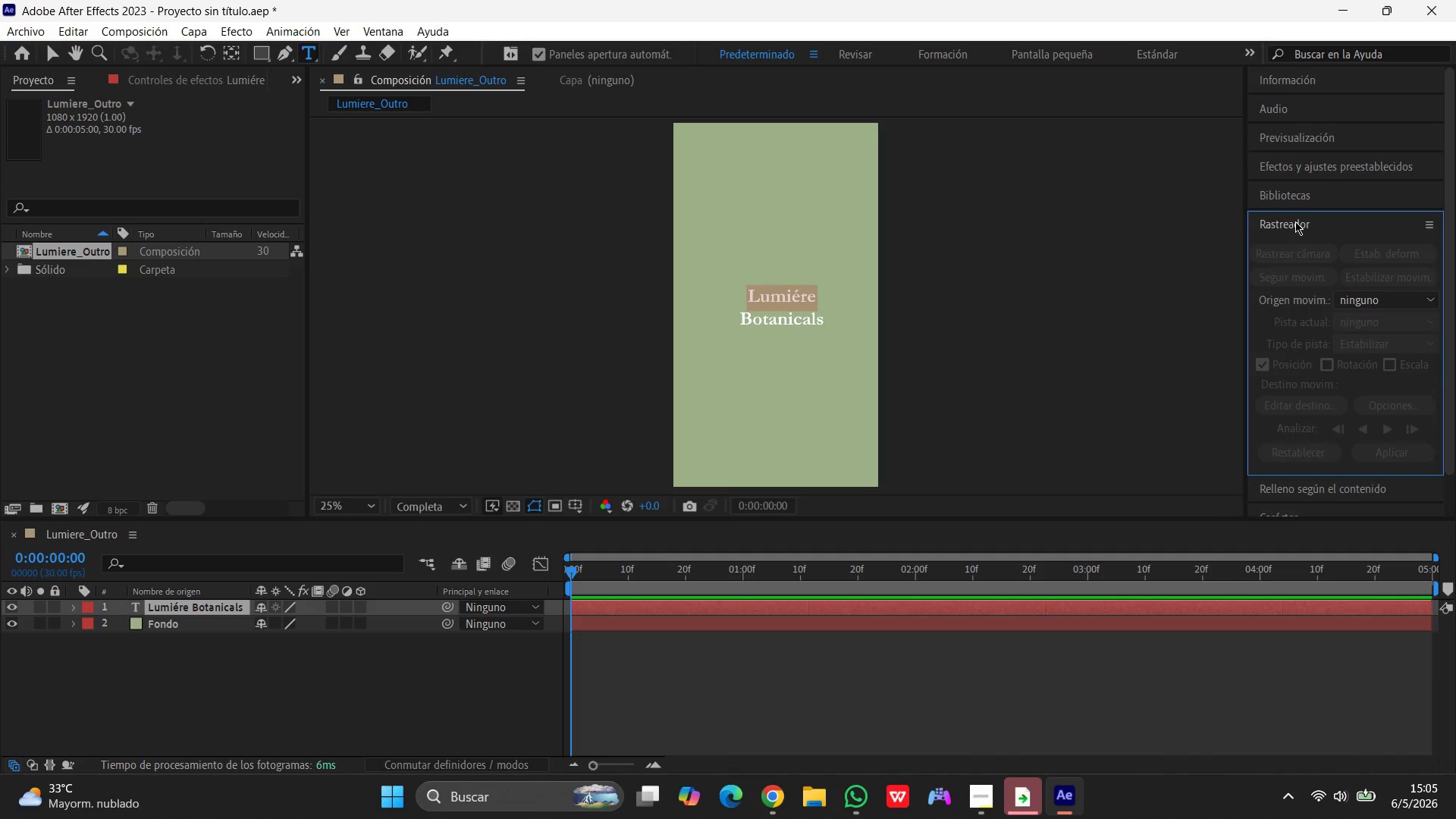 
left_click([1295, 221])
 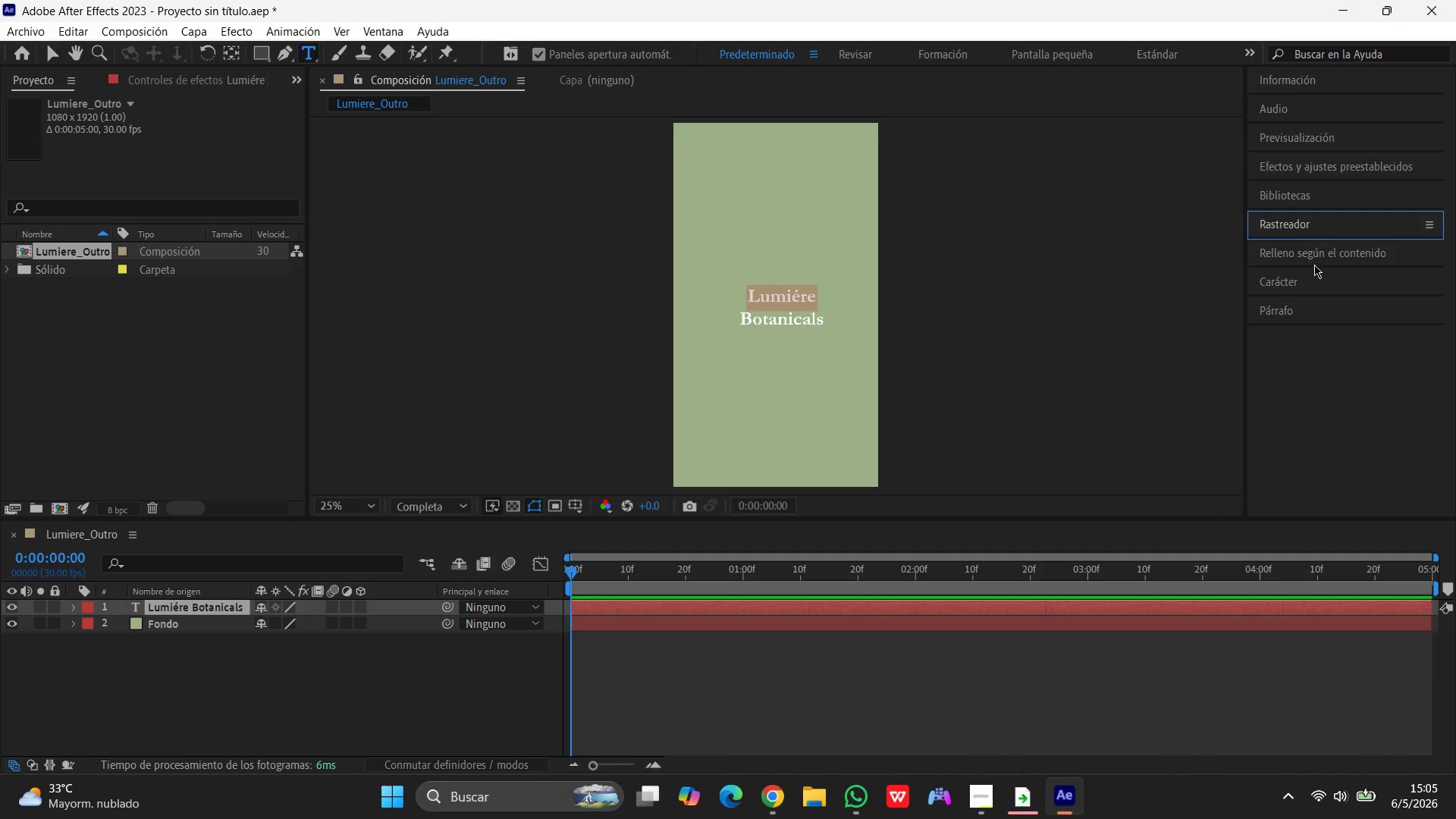 
left_click([1309, 245])
 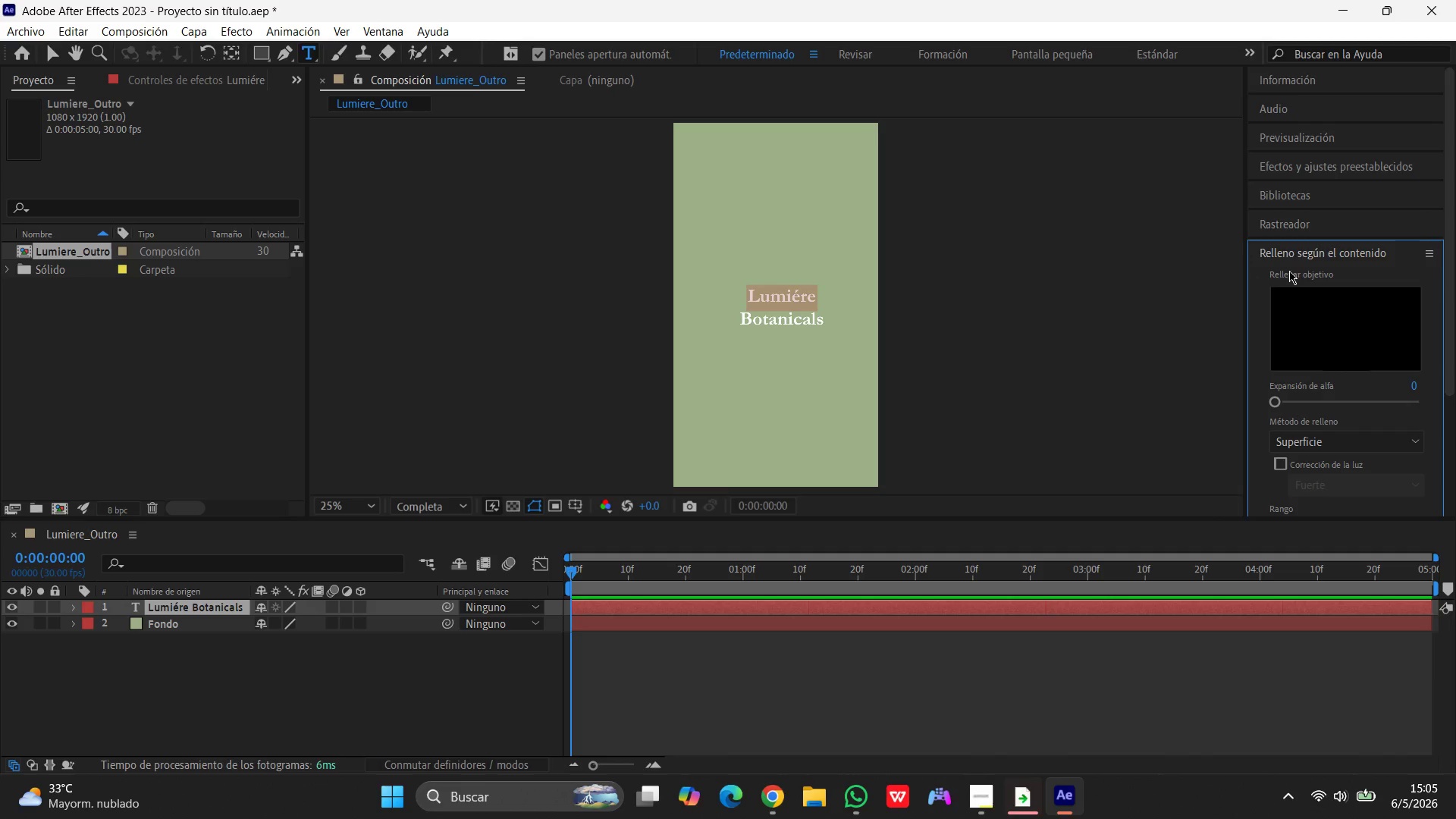 
left_click([1296, 246])
 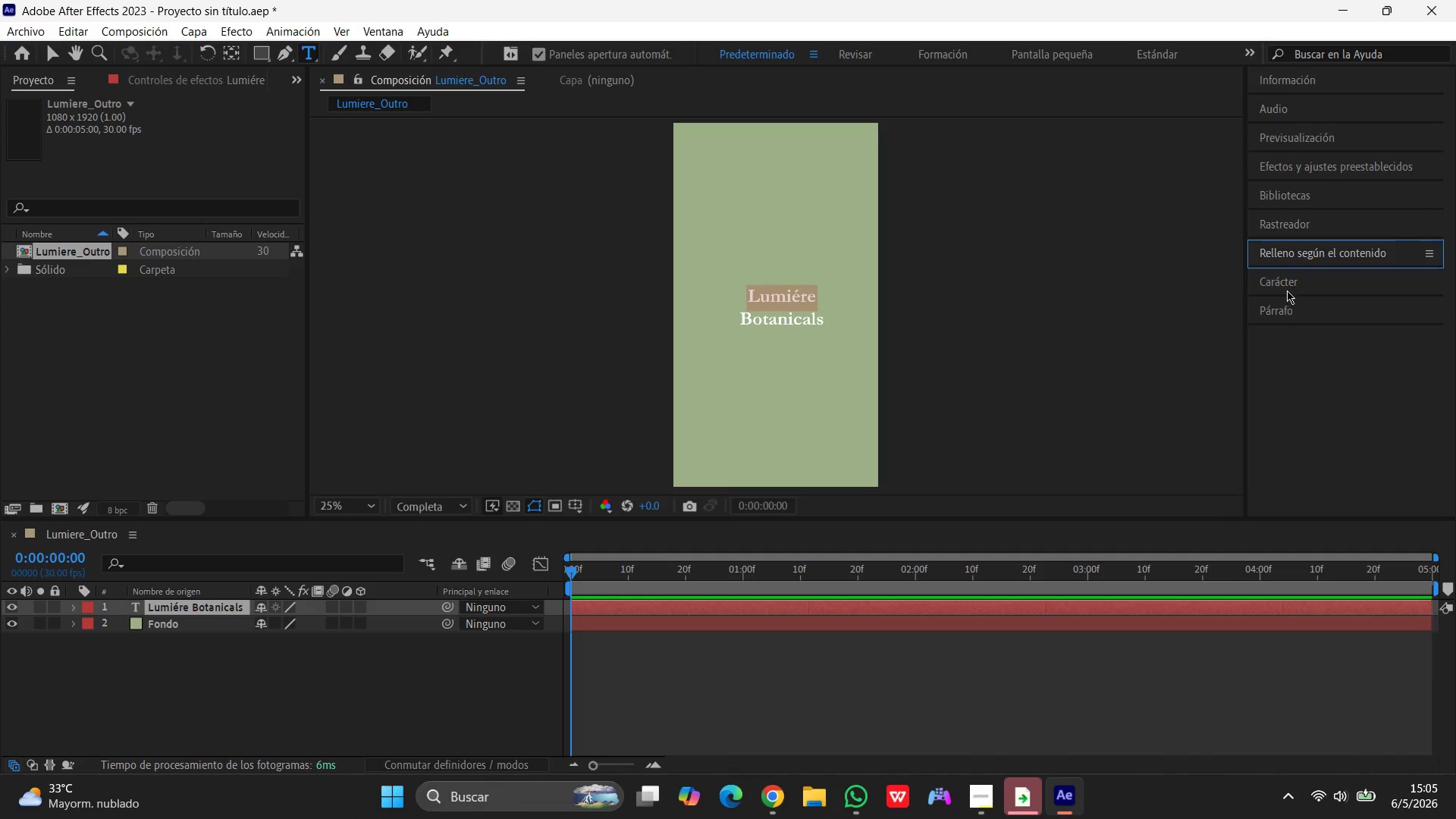 
left_click([1287, 285])
 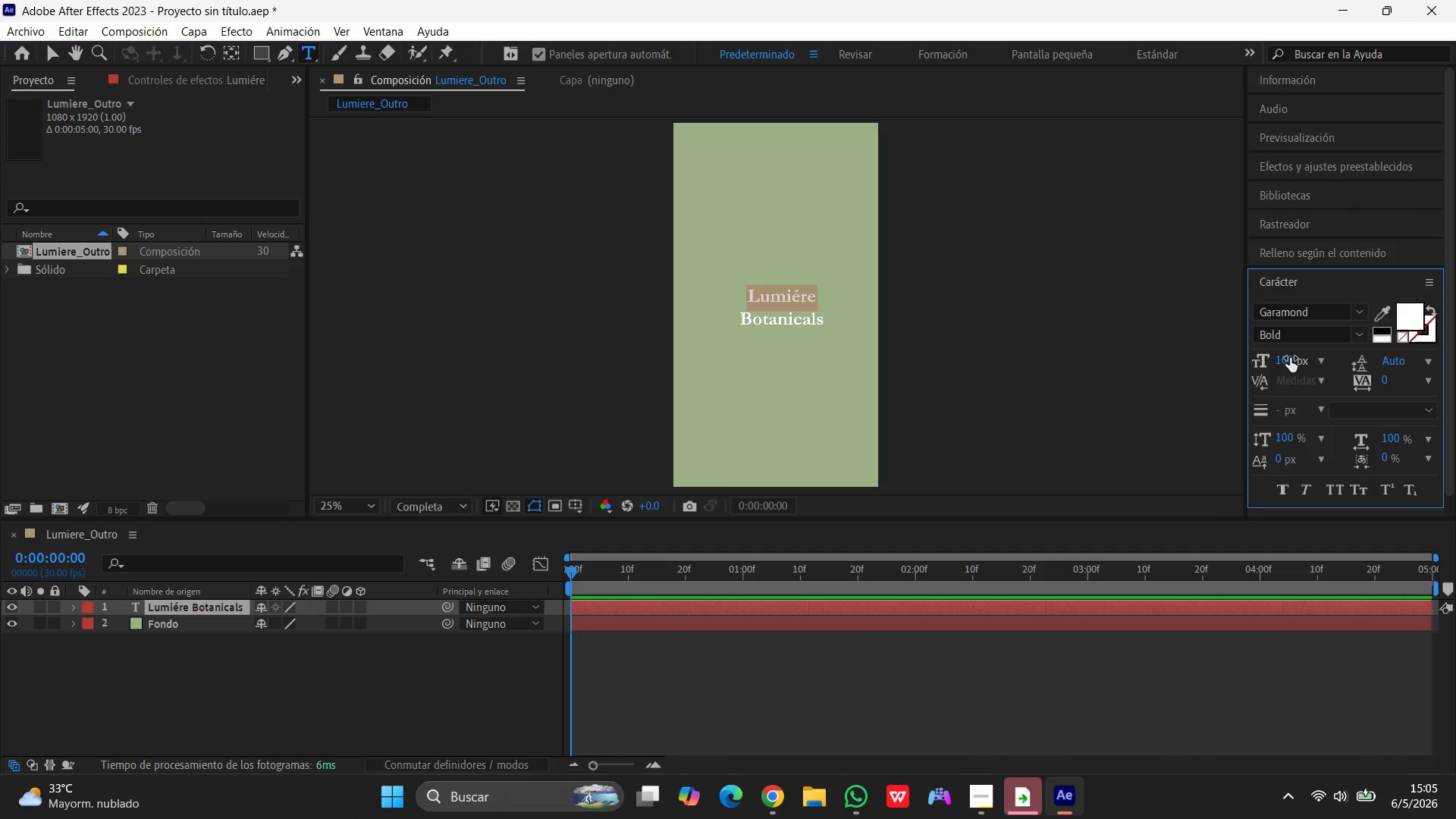 
left_click([1290, 359])
 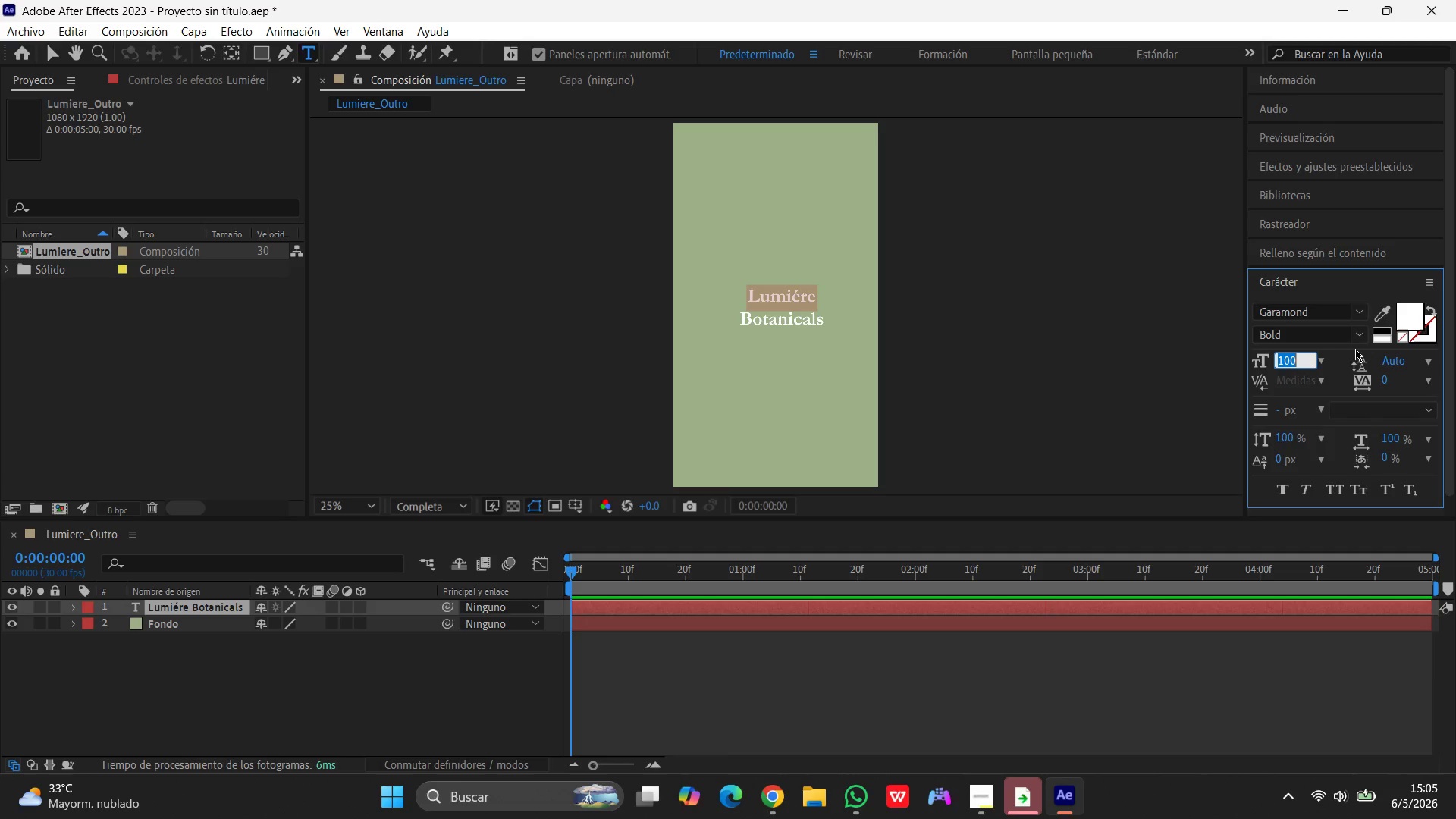 
key(Numpad1)
 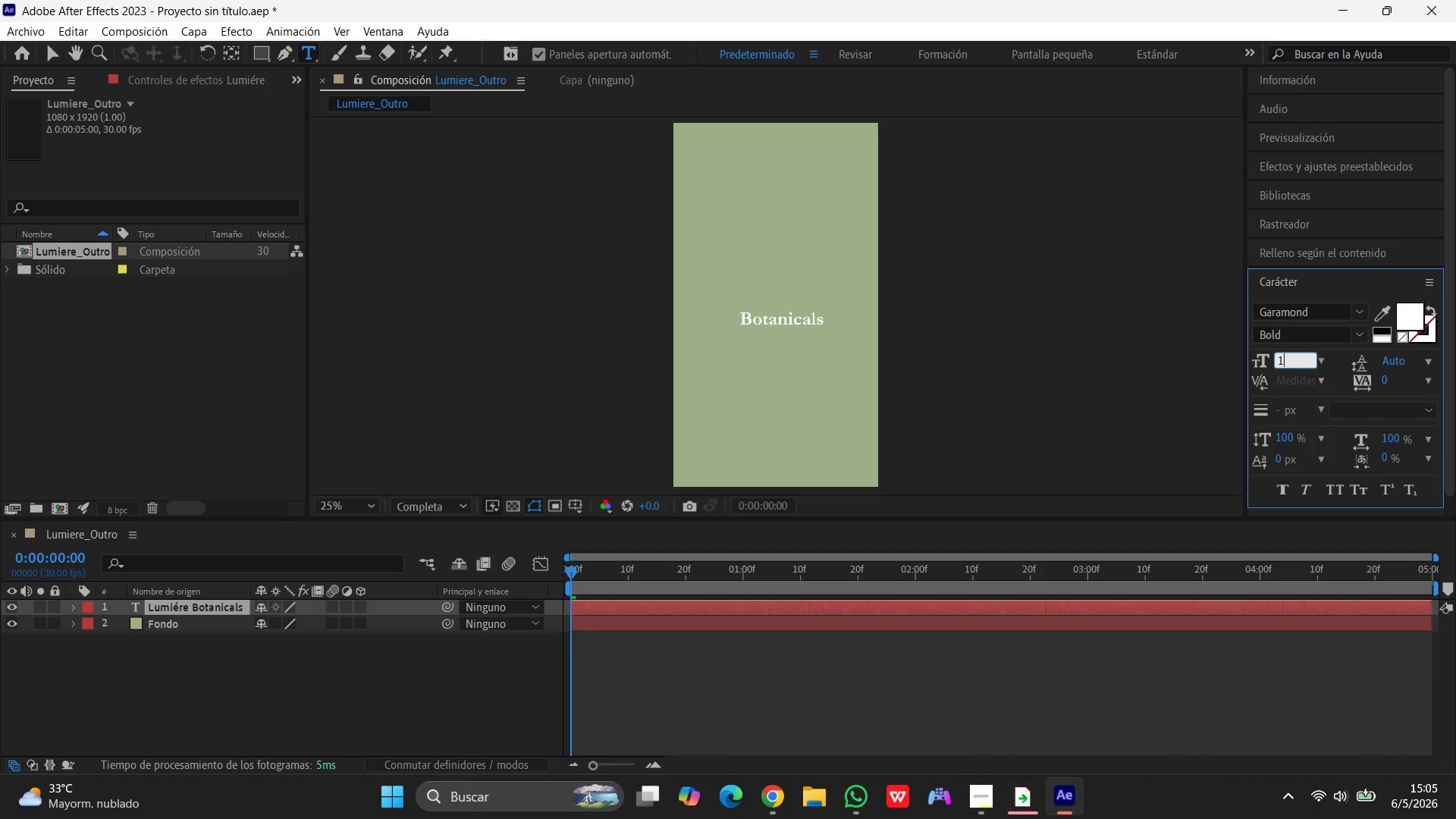 
key(Numpad2)
 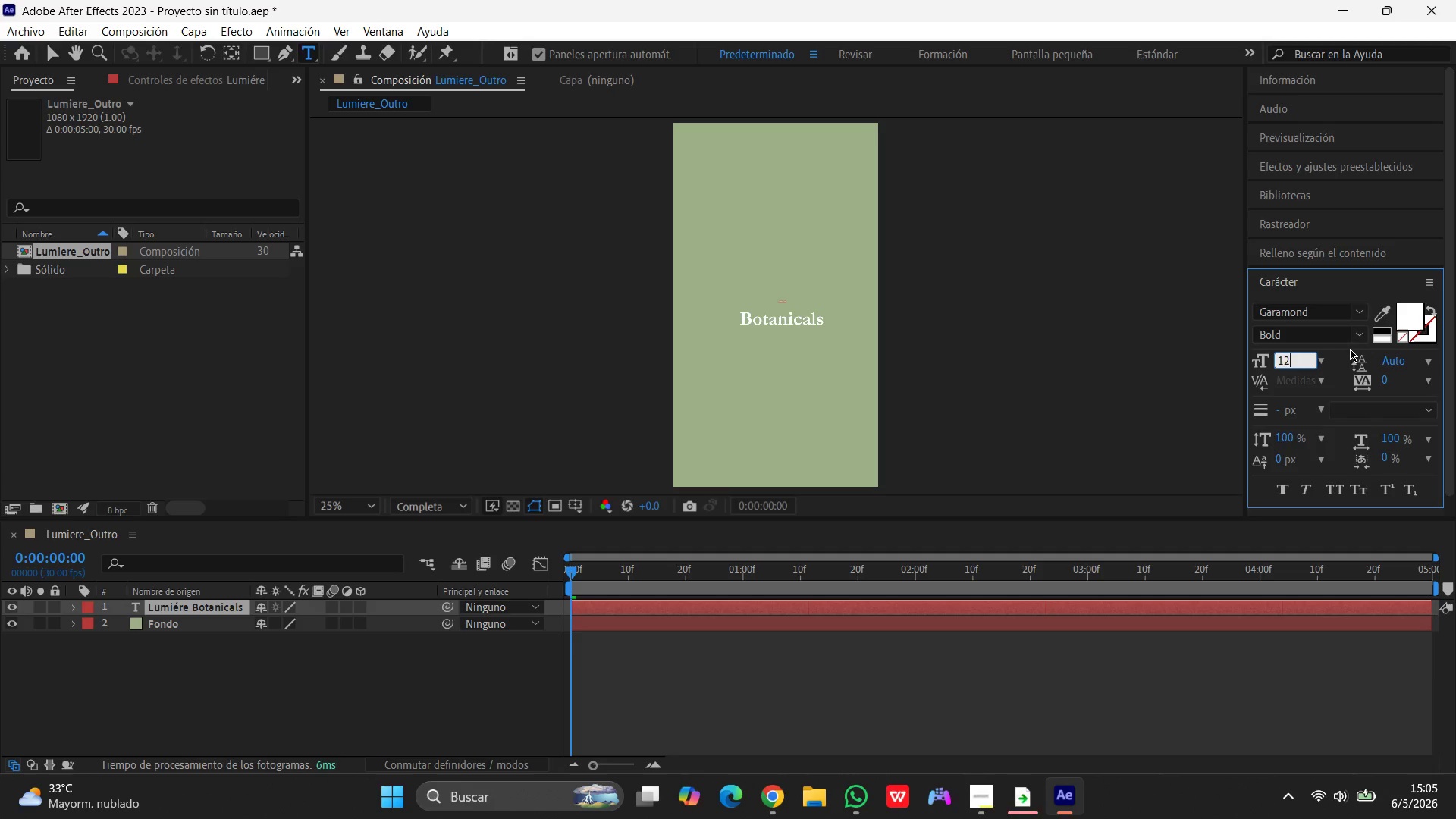 
key(Numpad0)
 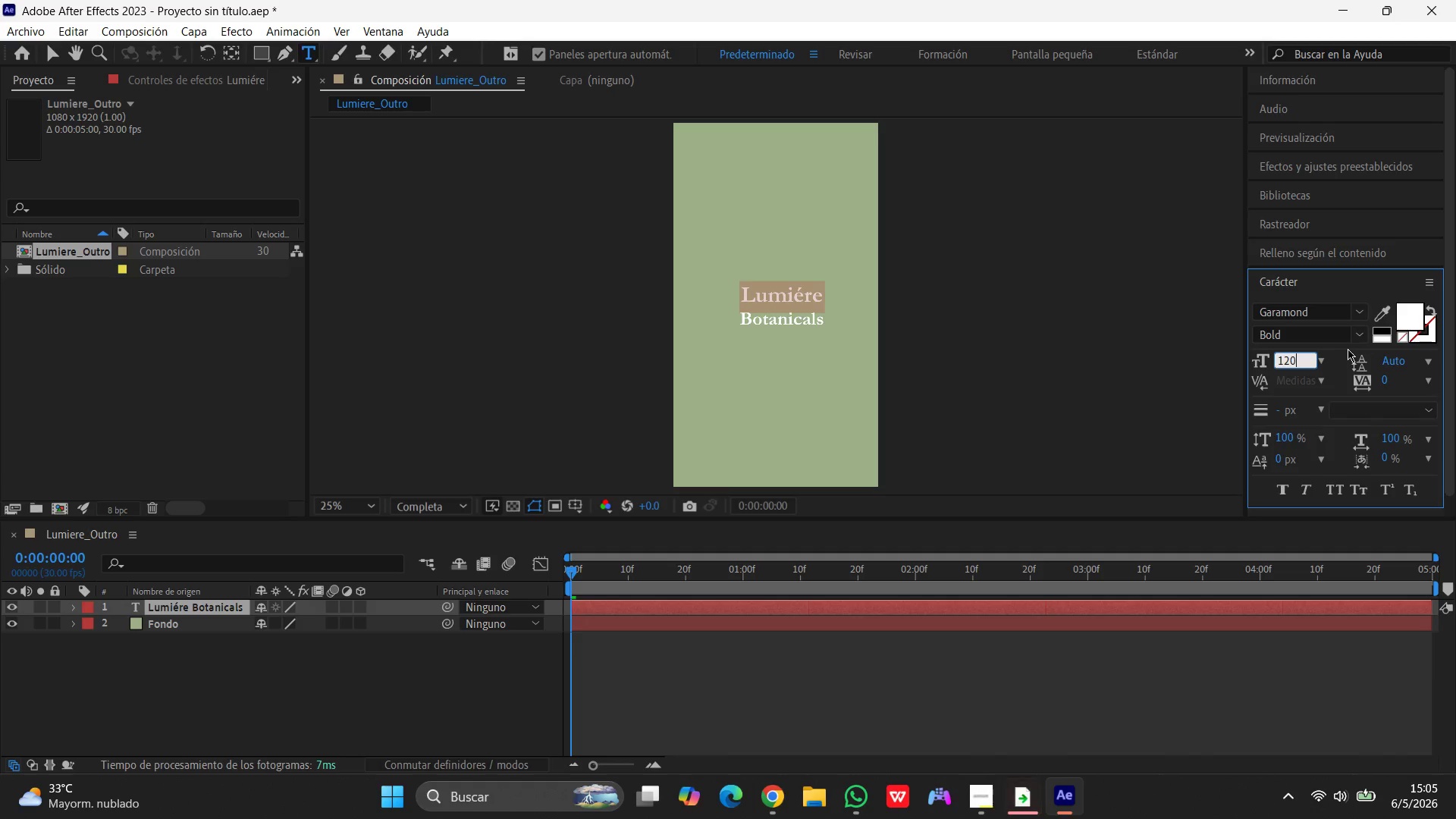 
key(Enter)
 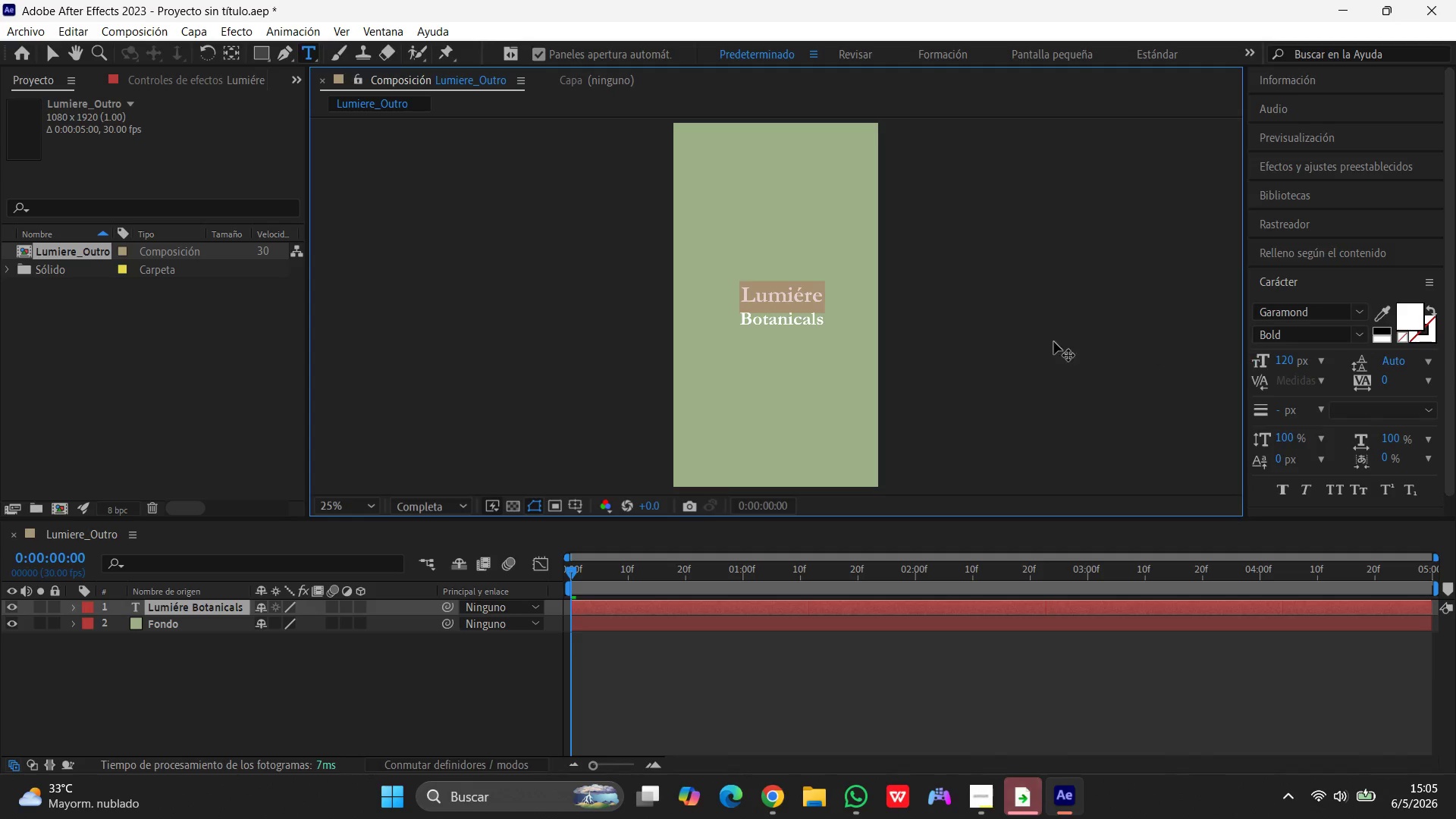 
key(Enter)
 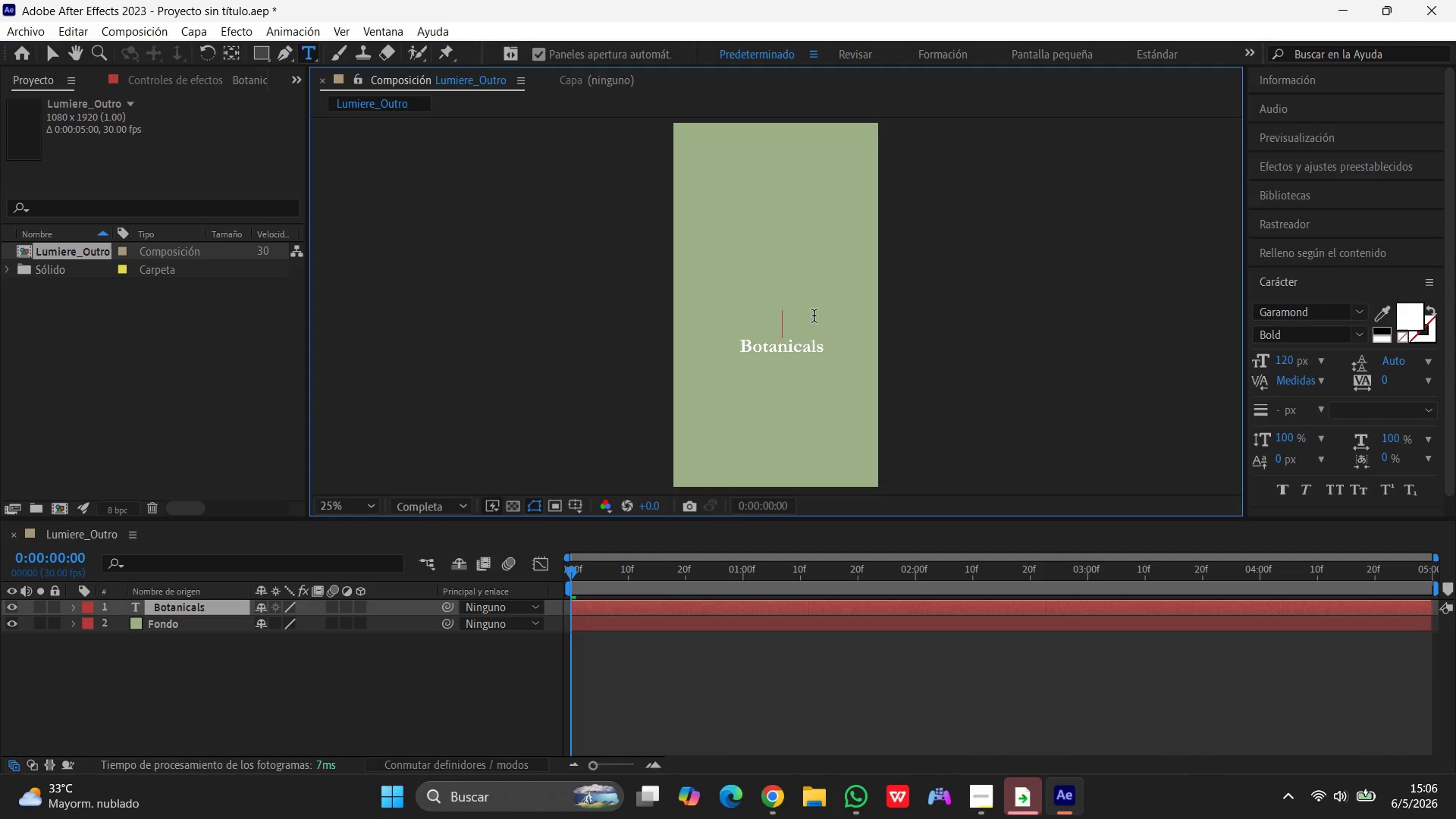 
key(Control+Z)
 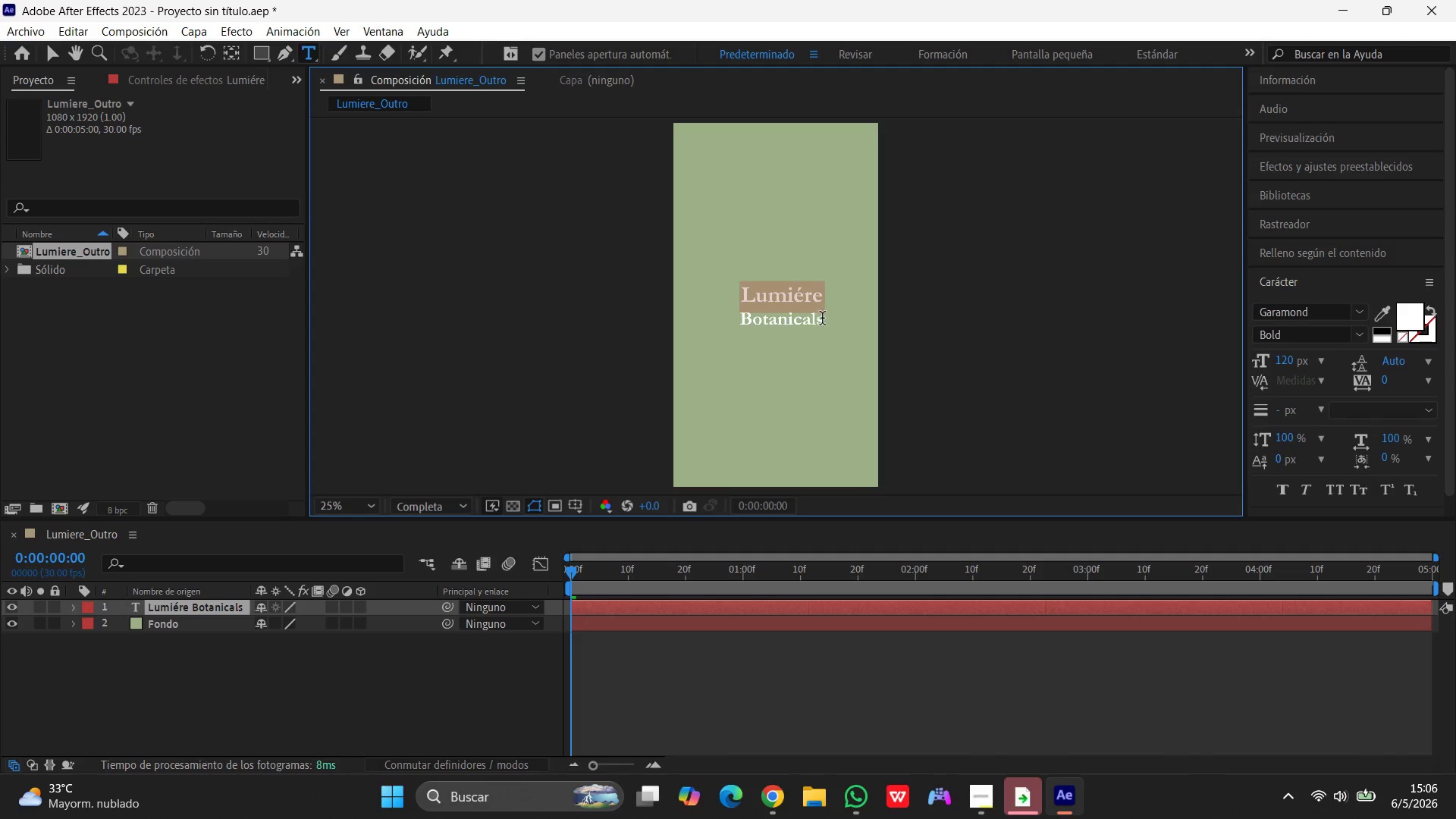 
left_click_drag(start_coordinate=[824, 318], to_coordinate=[718, 322])
 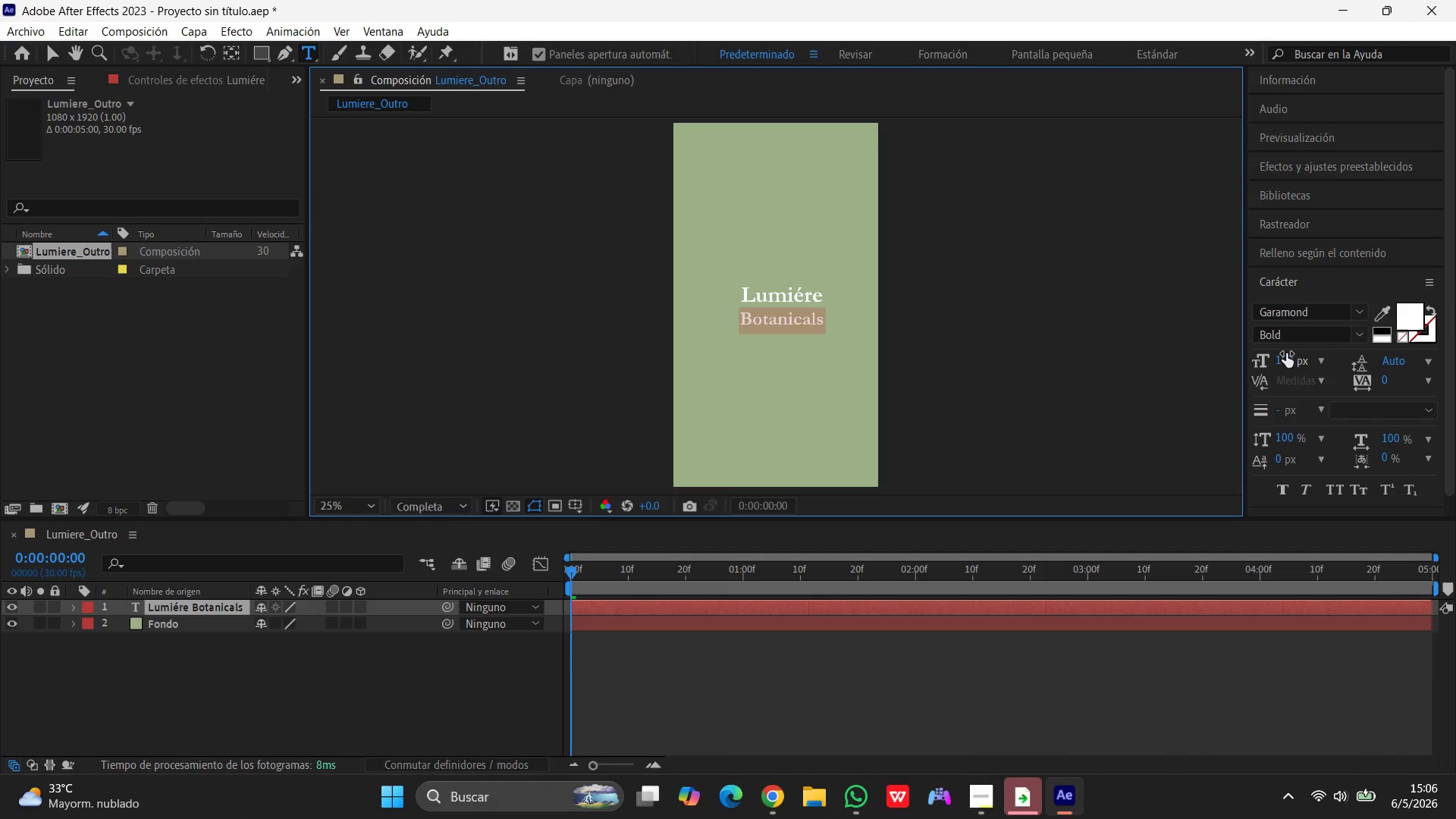 
left_click([1286, 356])
 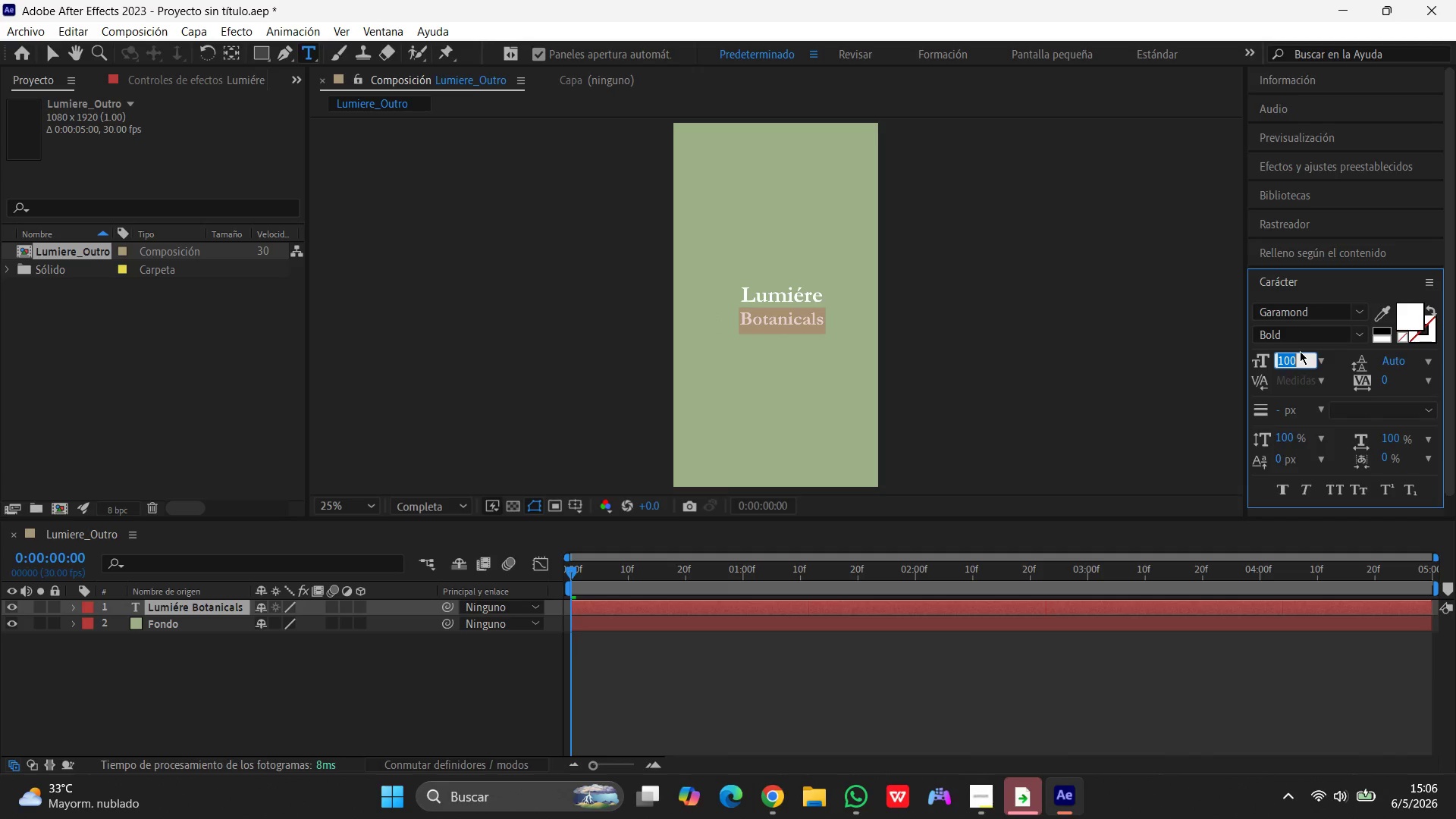 
key(Numpad8)
 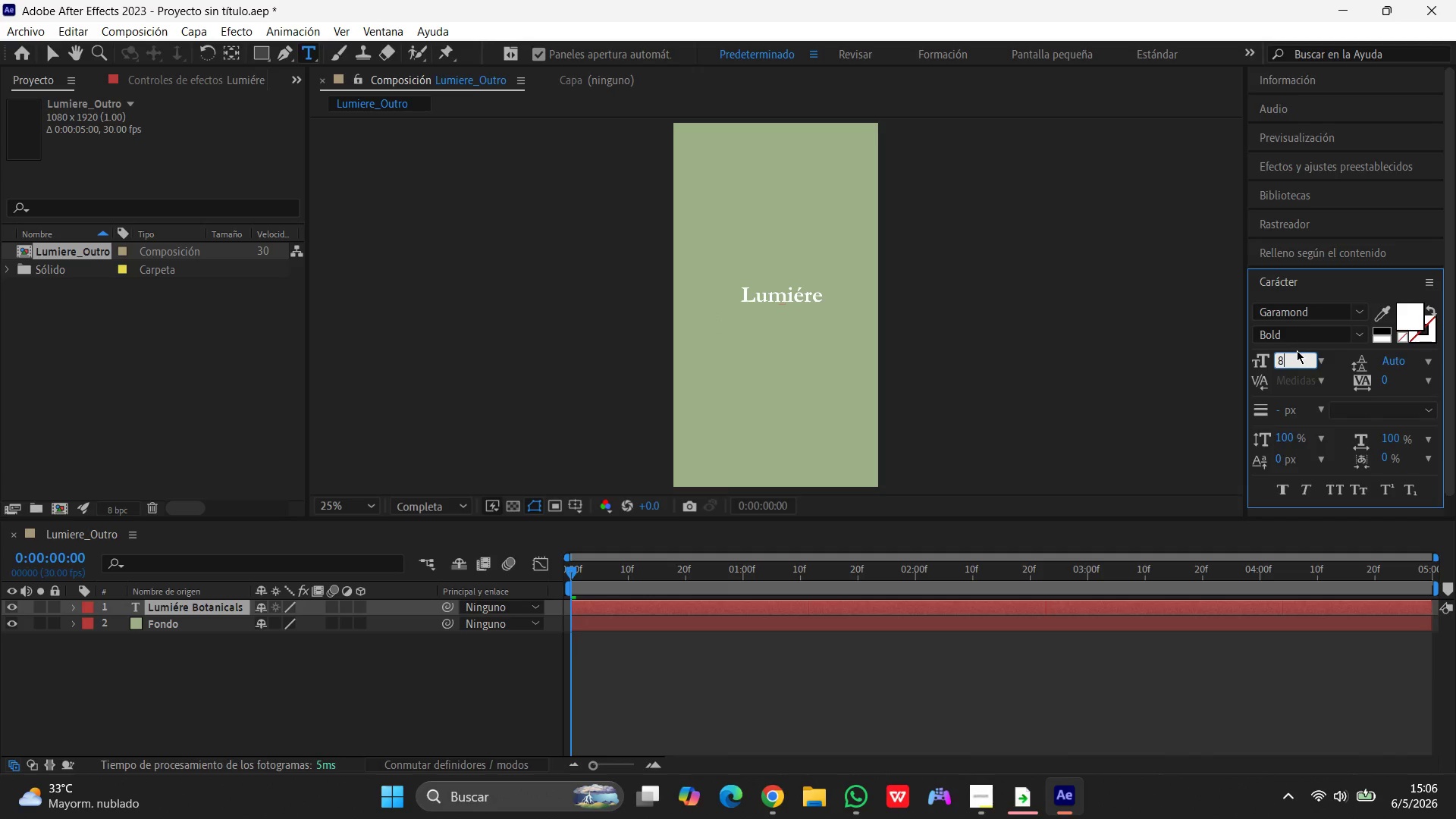 
key(Numpad0)
 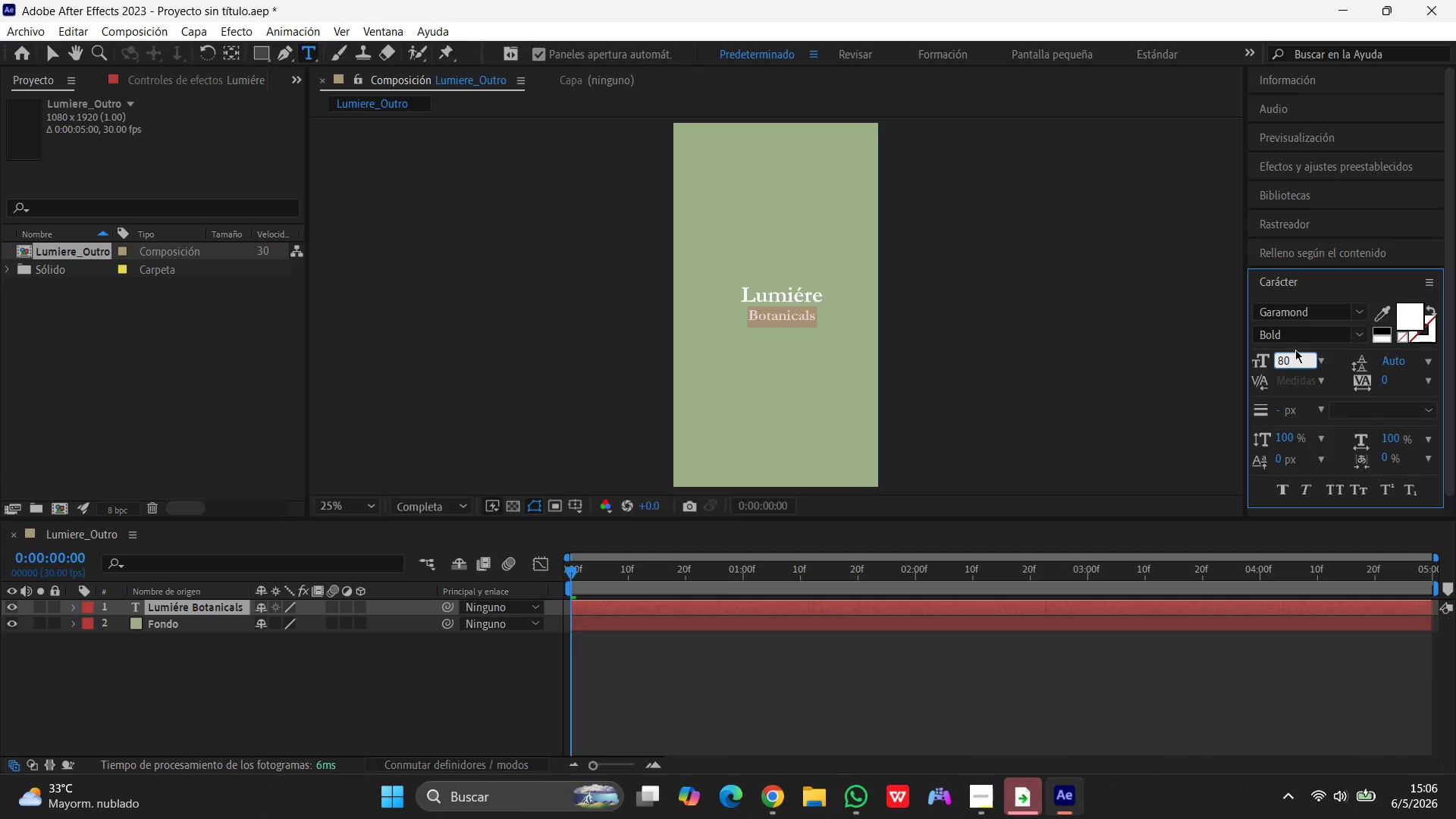 
key(Enter)
 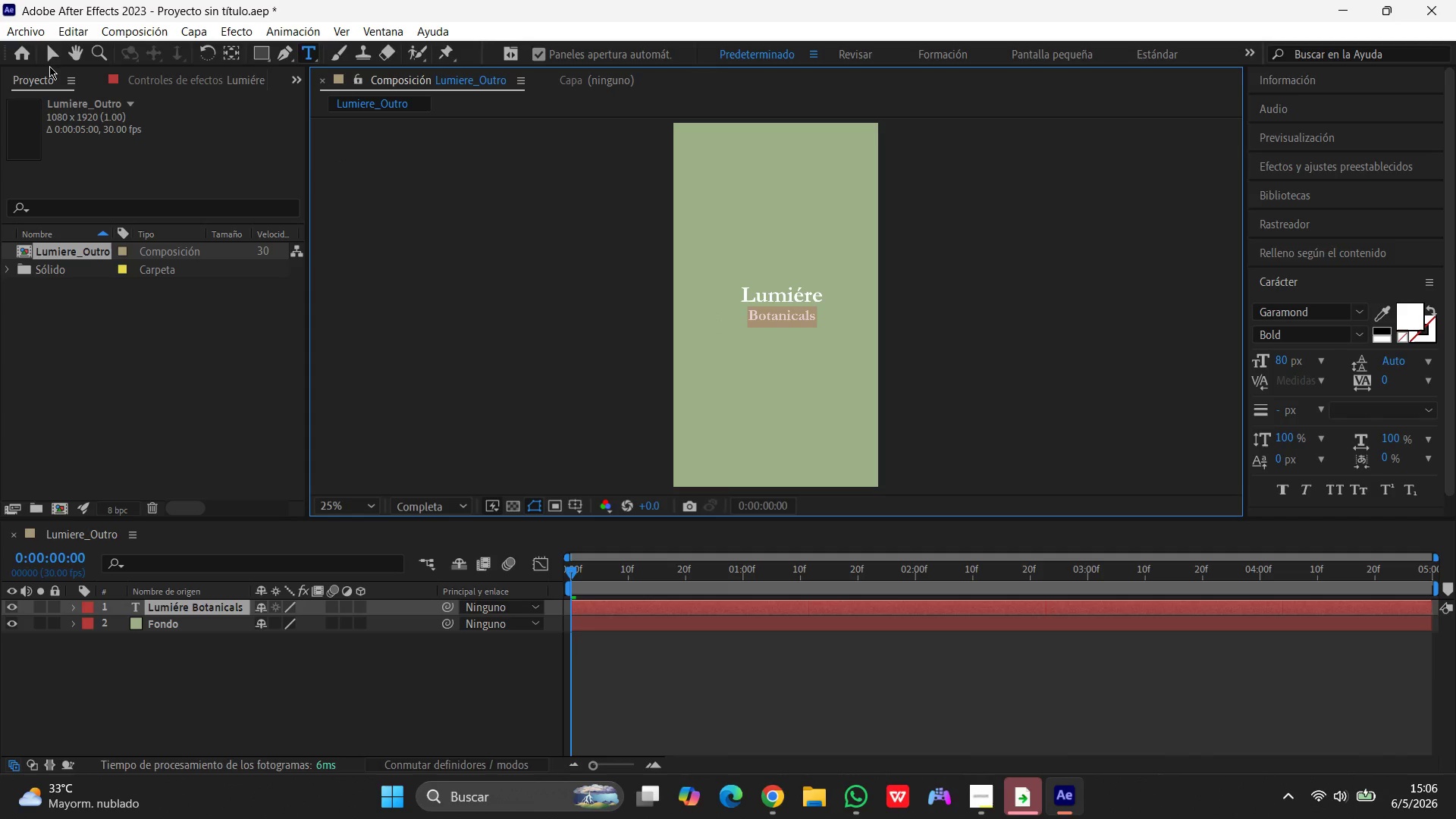 
left_click([49, 57])
 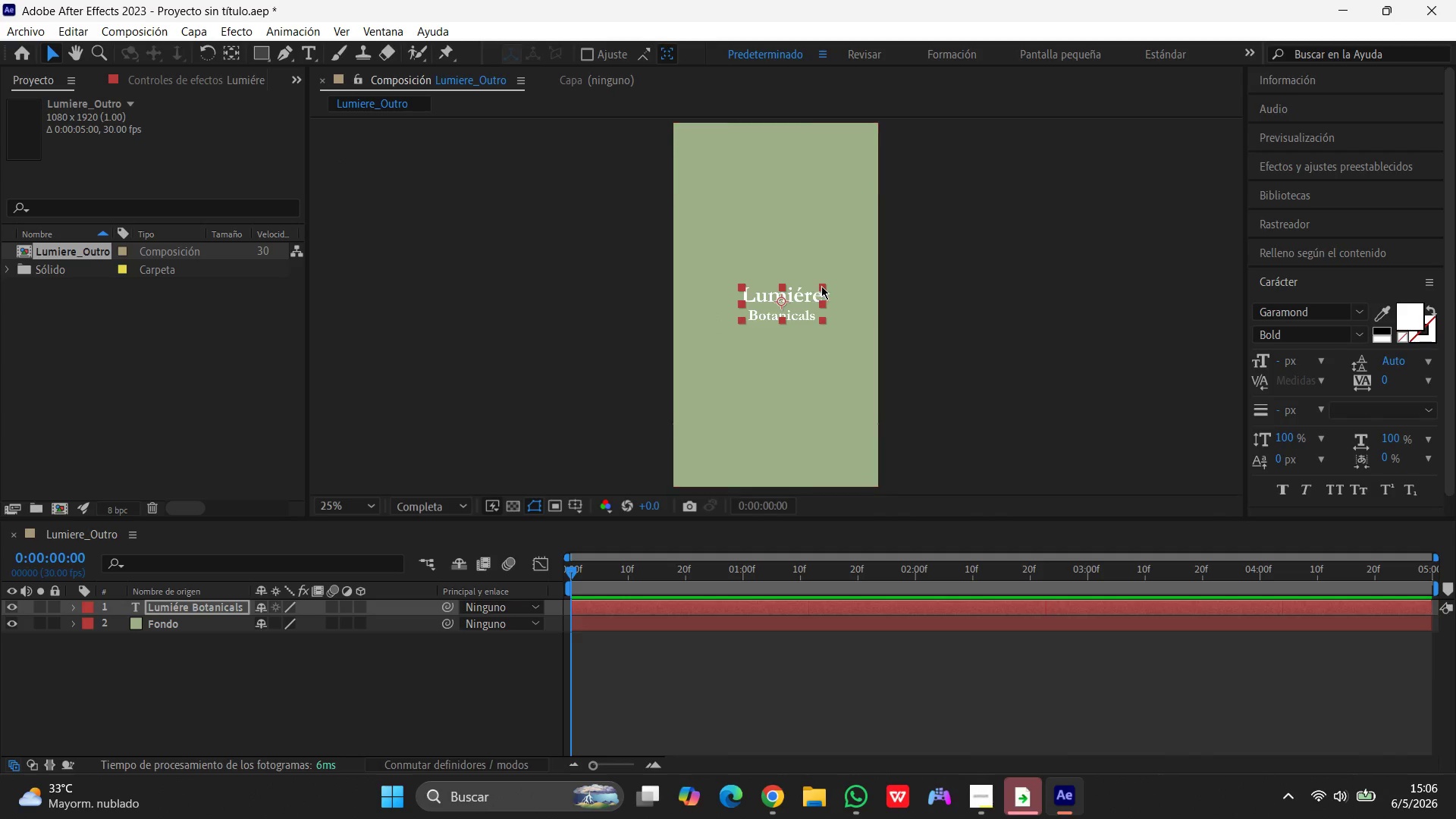 
left_click_drag(start_coordinate=[822, 286], to_coordinate=[836, 275])
 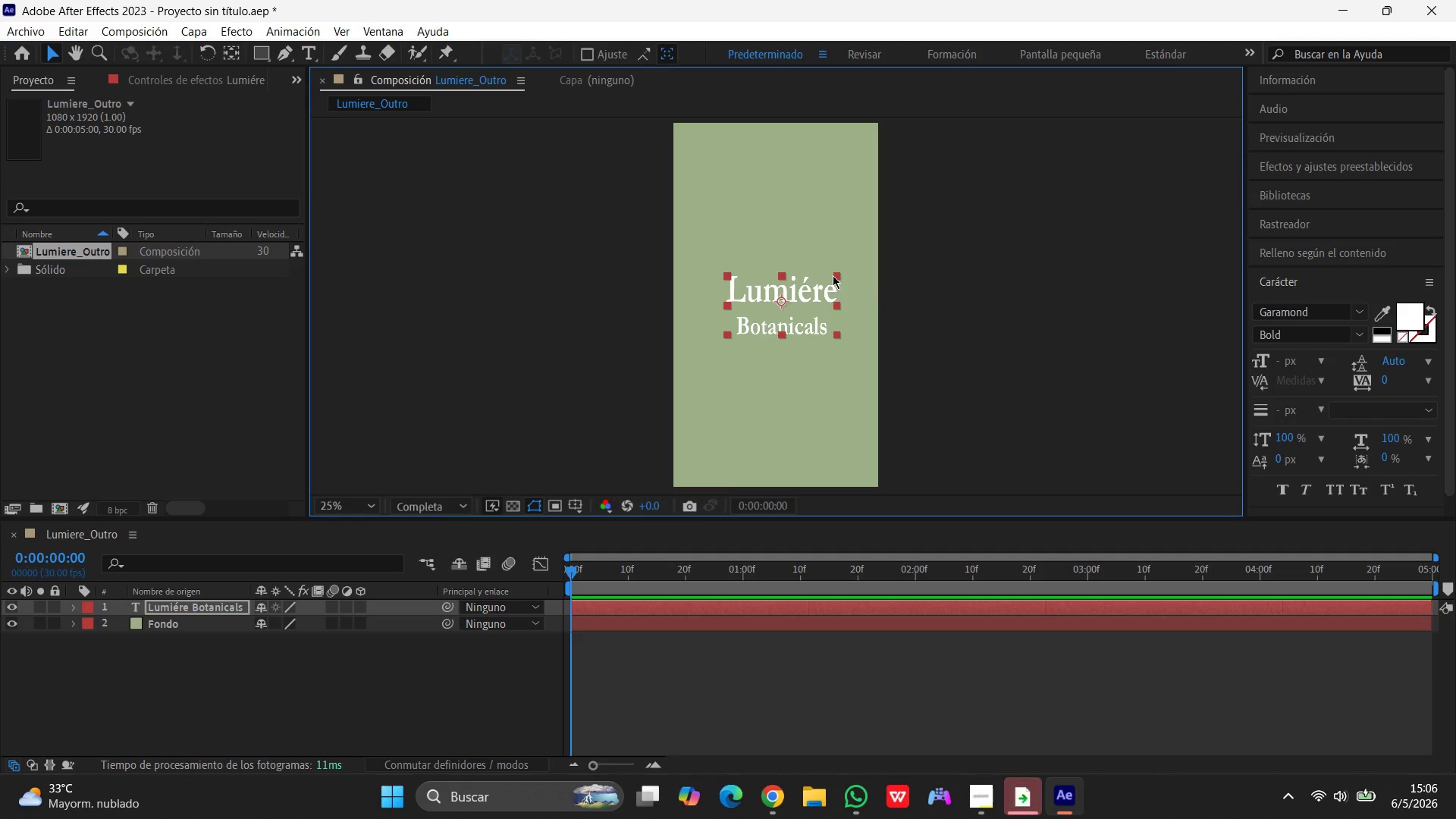 
key(Control+Z)
 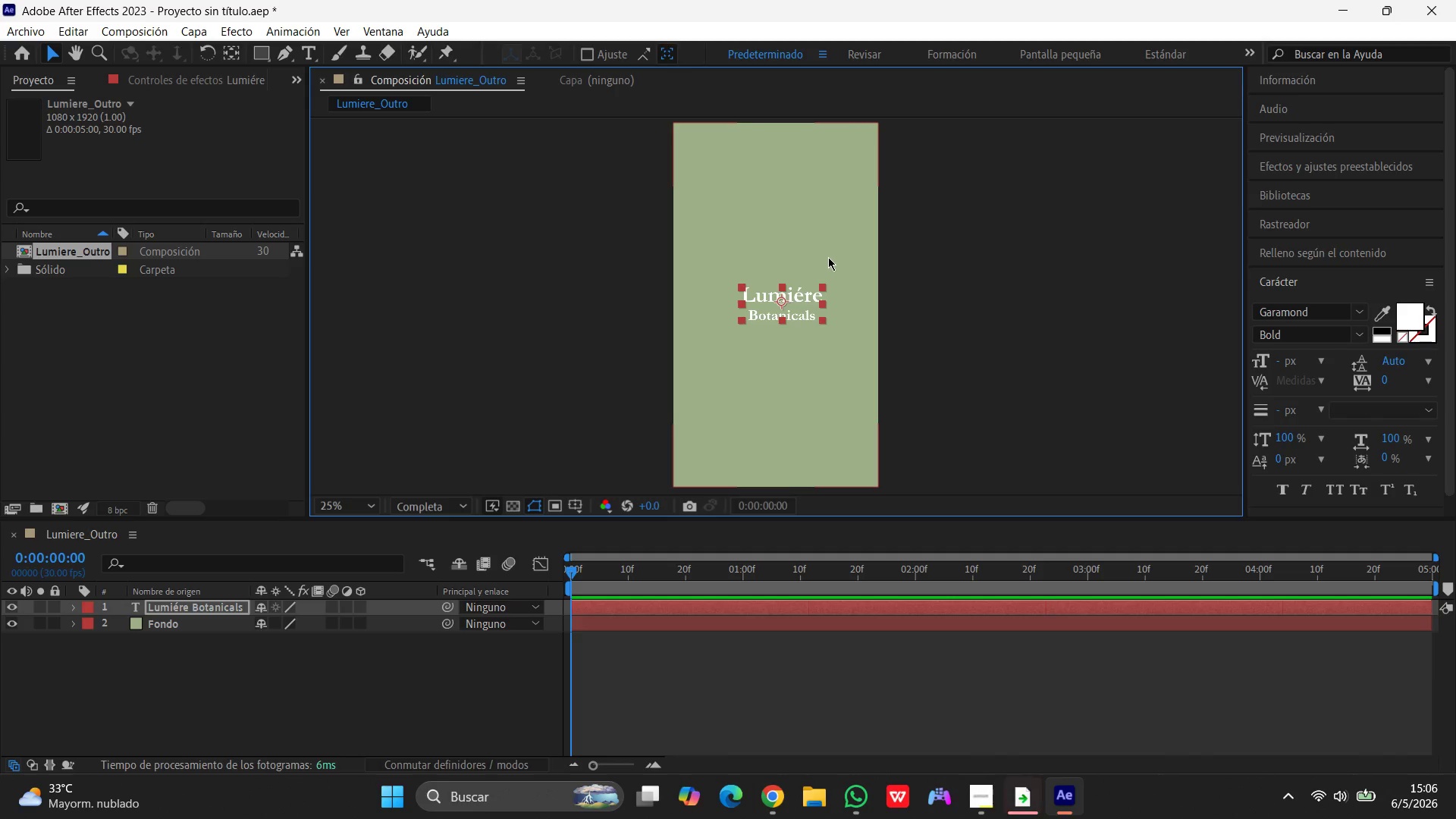 
hold_key(key=ShiftLeft, duration=1.51)
left_click_drag(start_coordinate=[823, 284], to_coordinate=[843, 273])
 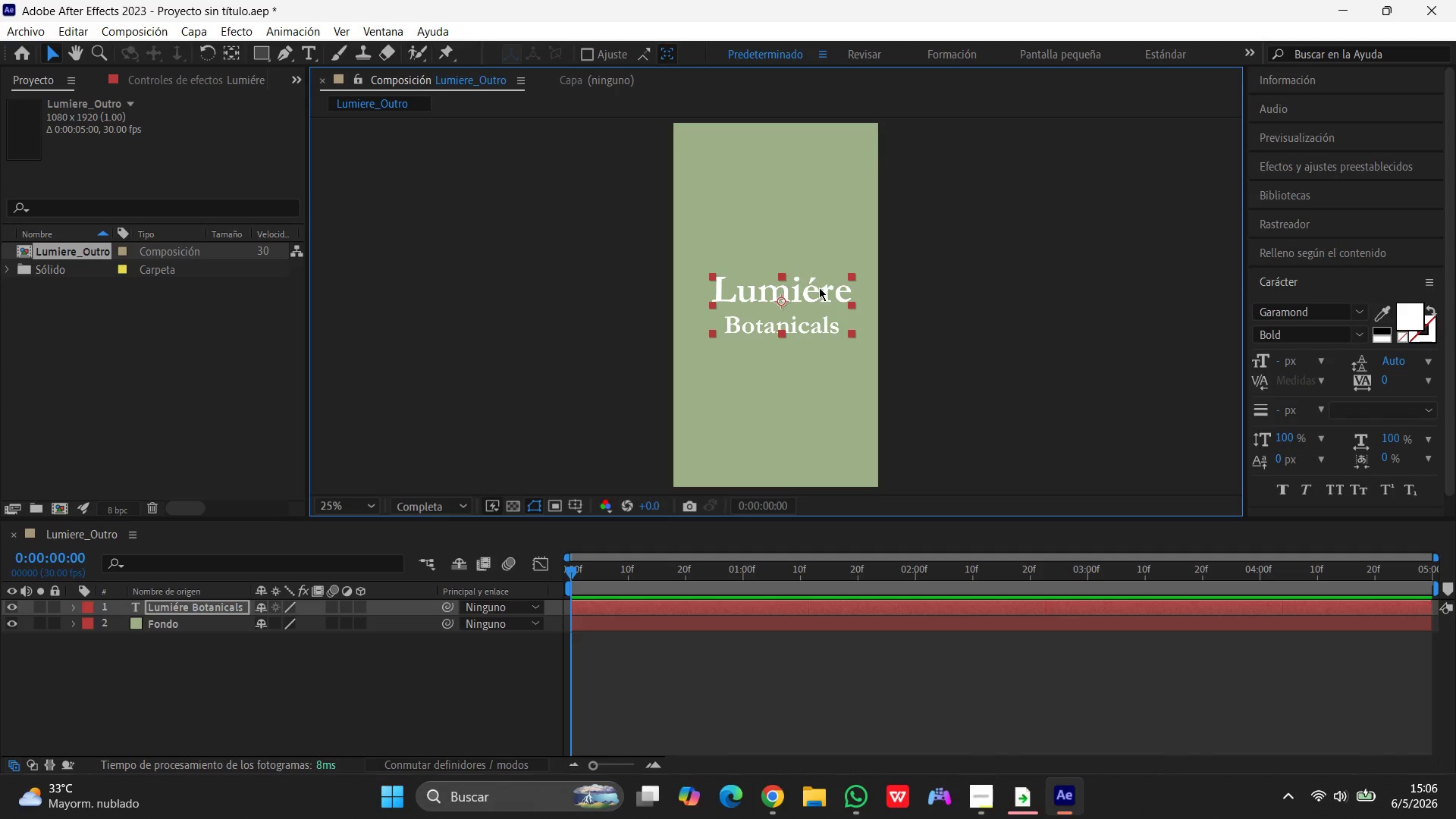 
hold_key(key=ShiftLeft, duration=0.47)
 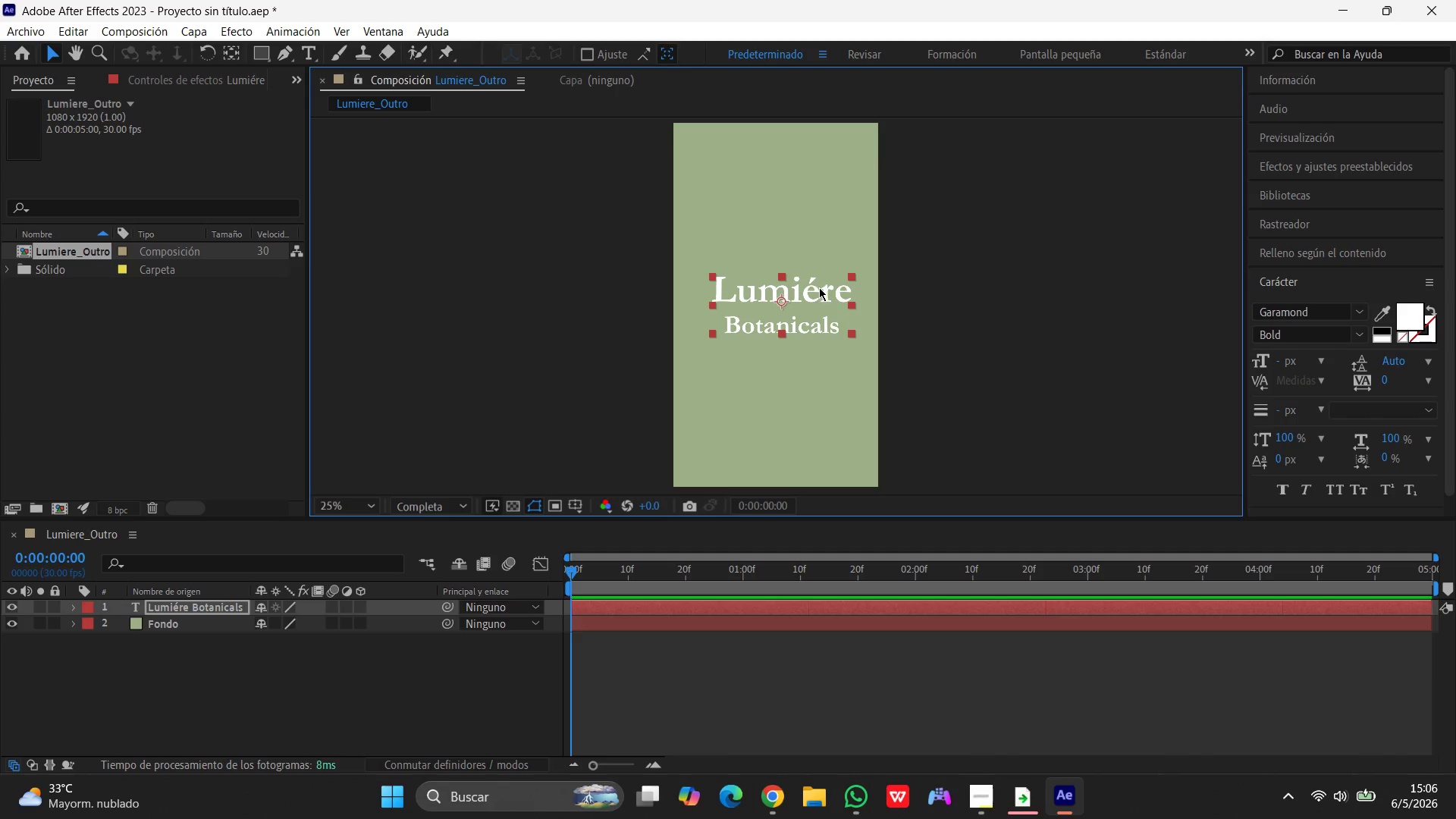 
left_click_drag(start_coordinate=[819, 288], to_coordinate=[814, 288])
 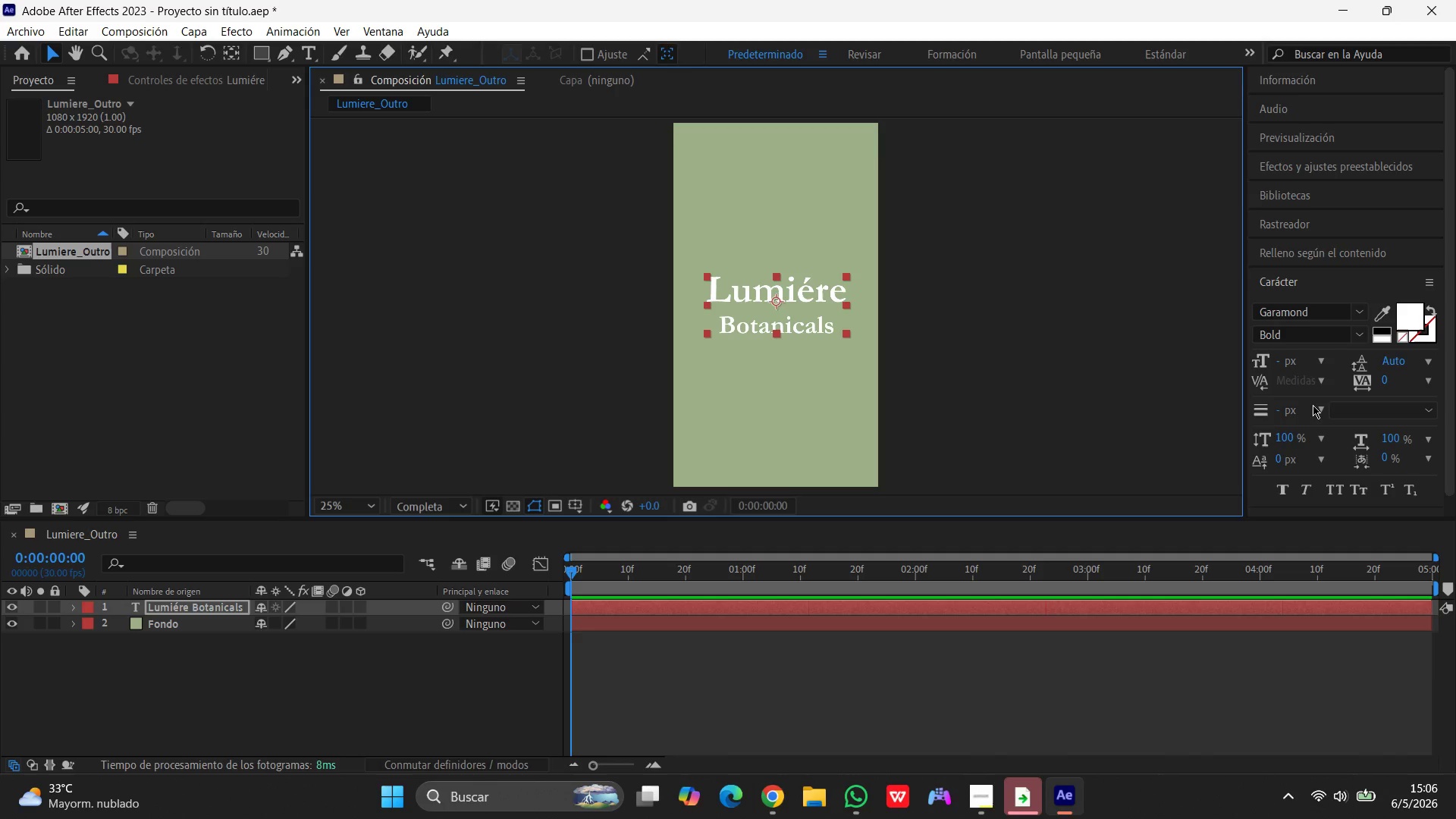 
left_click([1316, 408])
 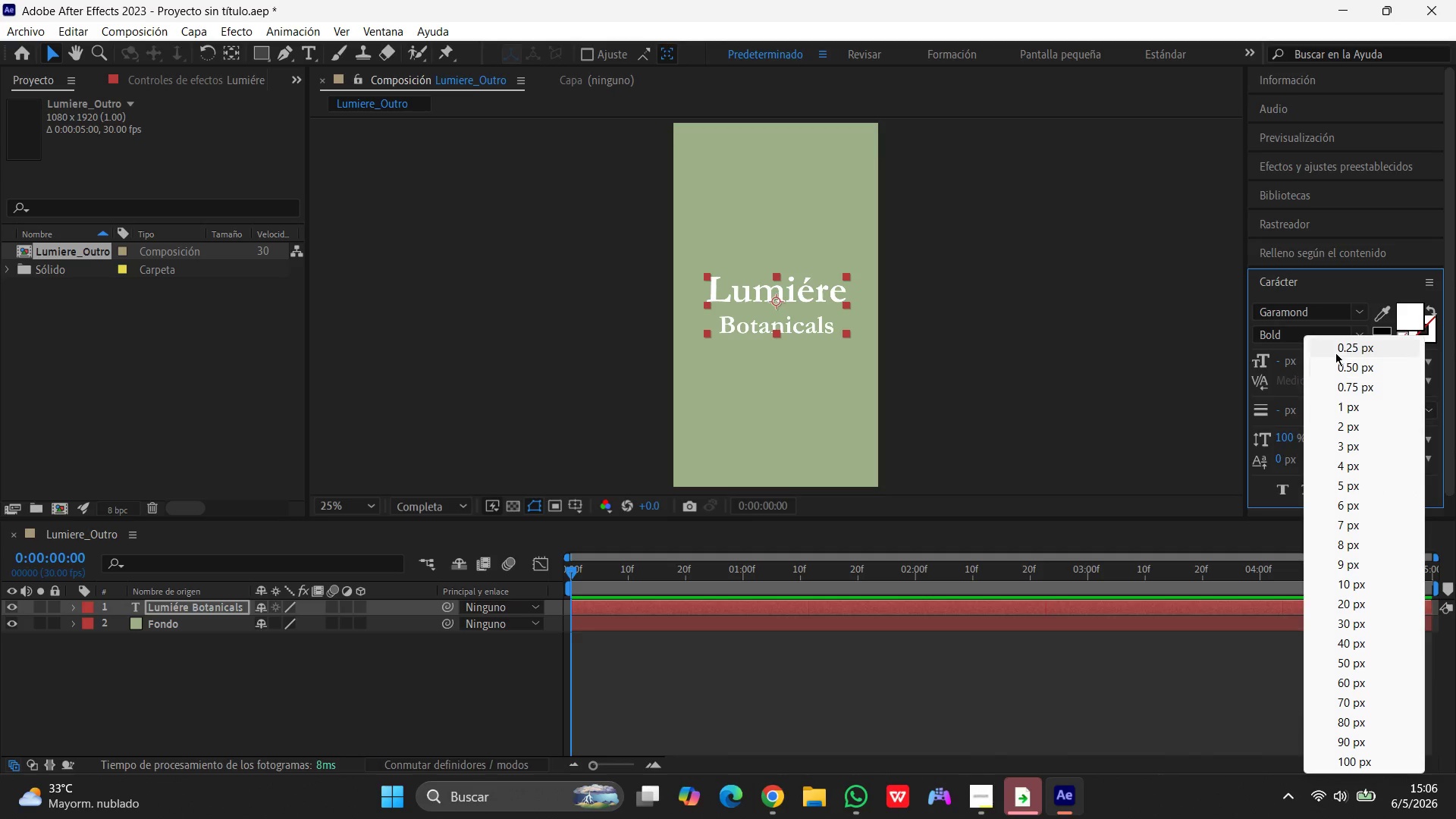 
left_click([1337, 350])
 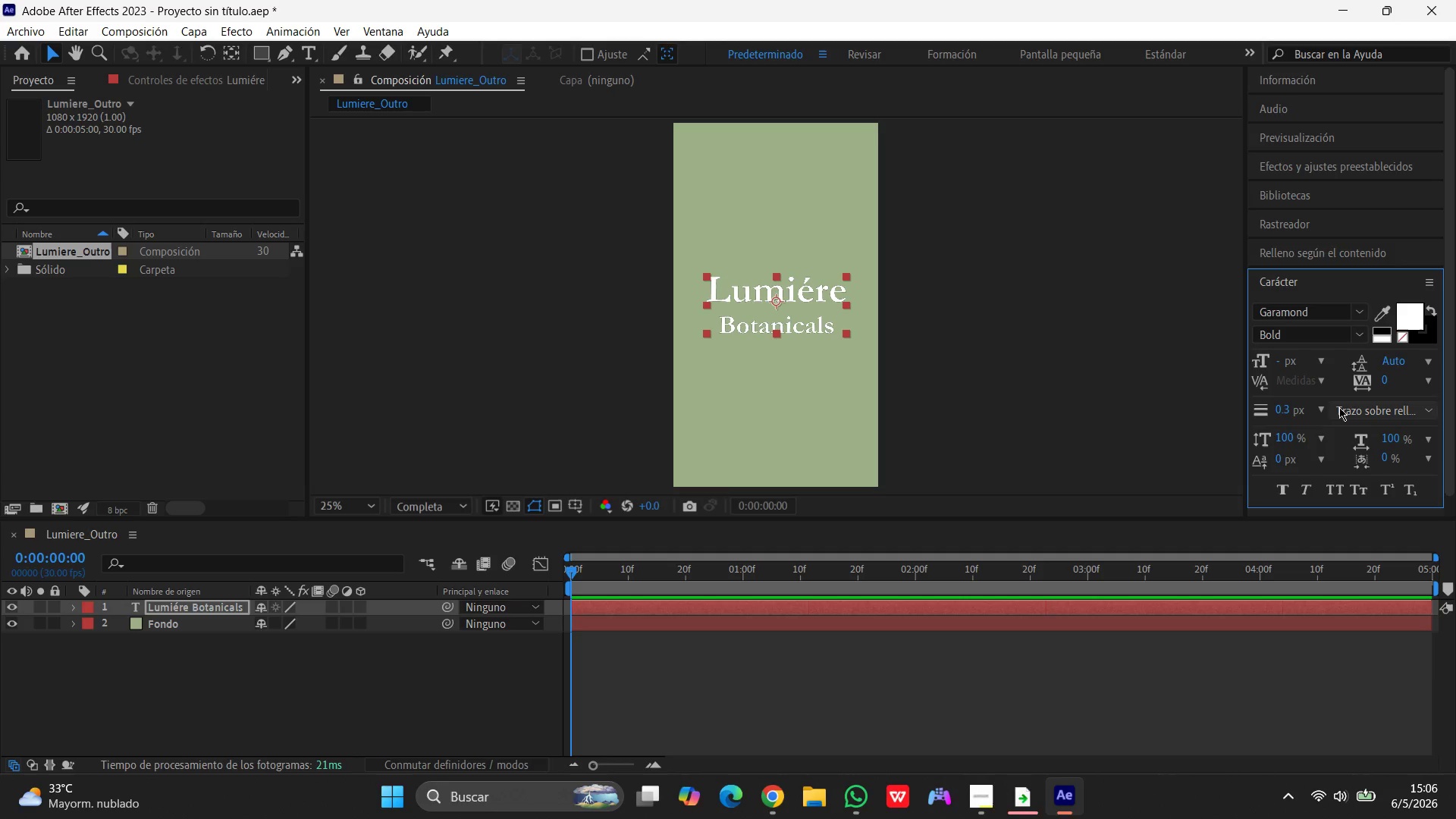 
left_click([1322, 410])
 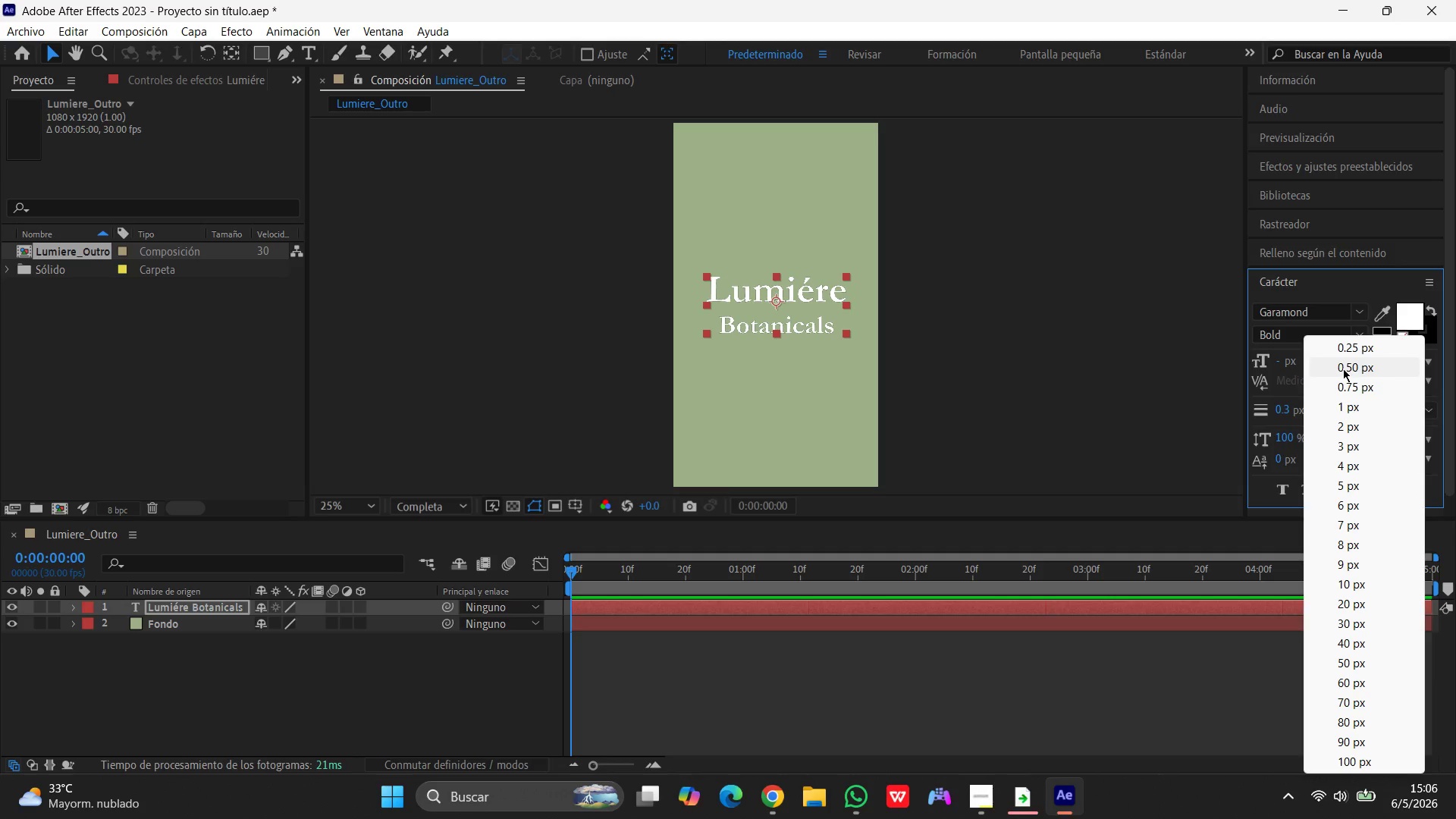 
left_click([1263, 414])
 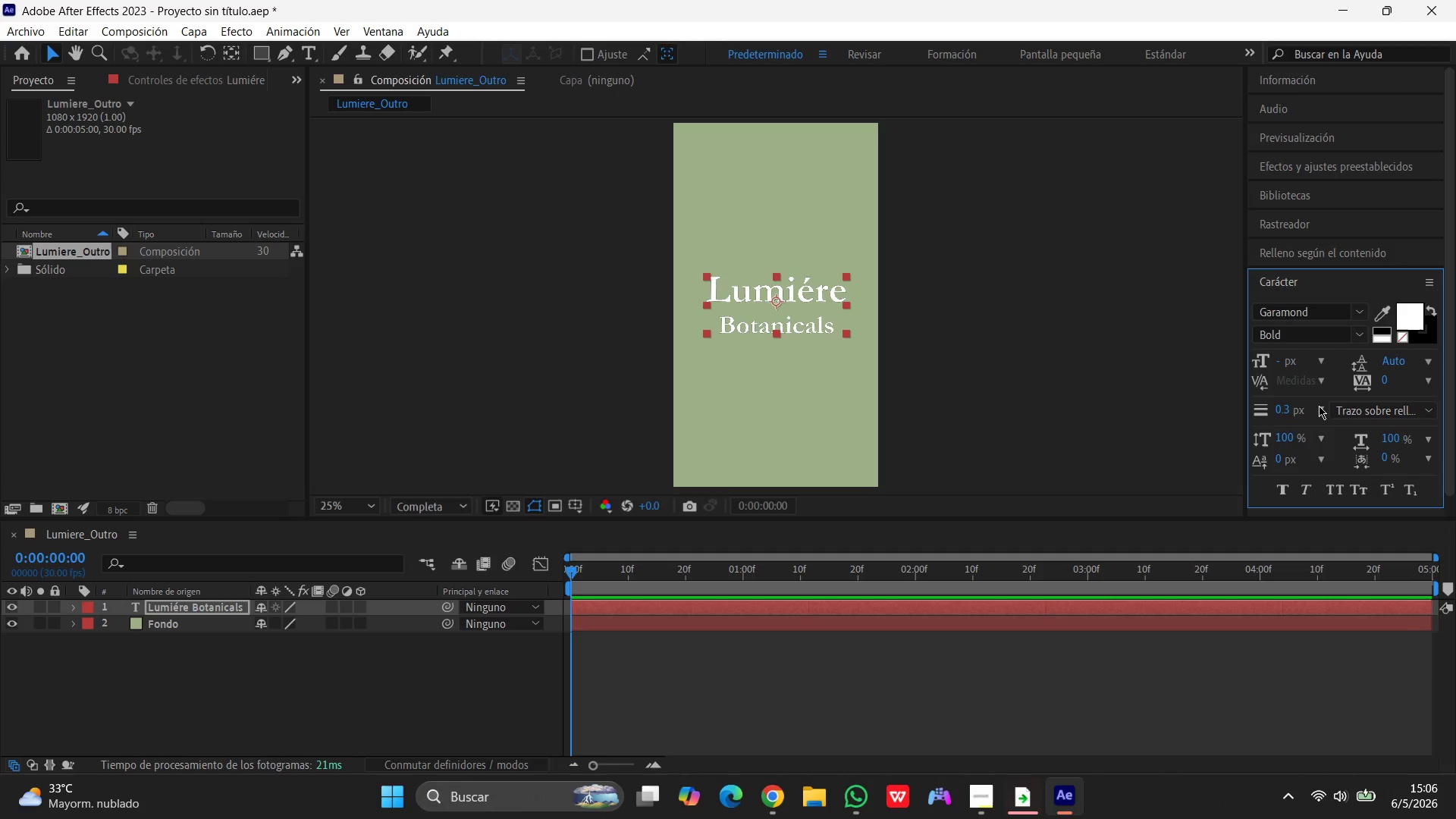 
left_click([1320, 406])
 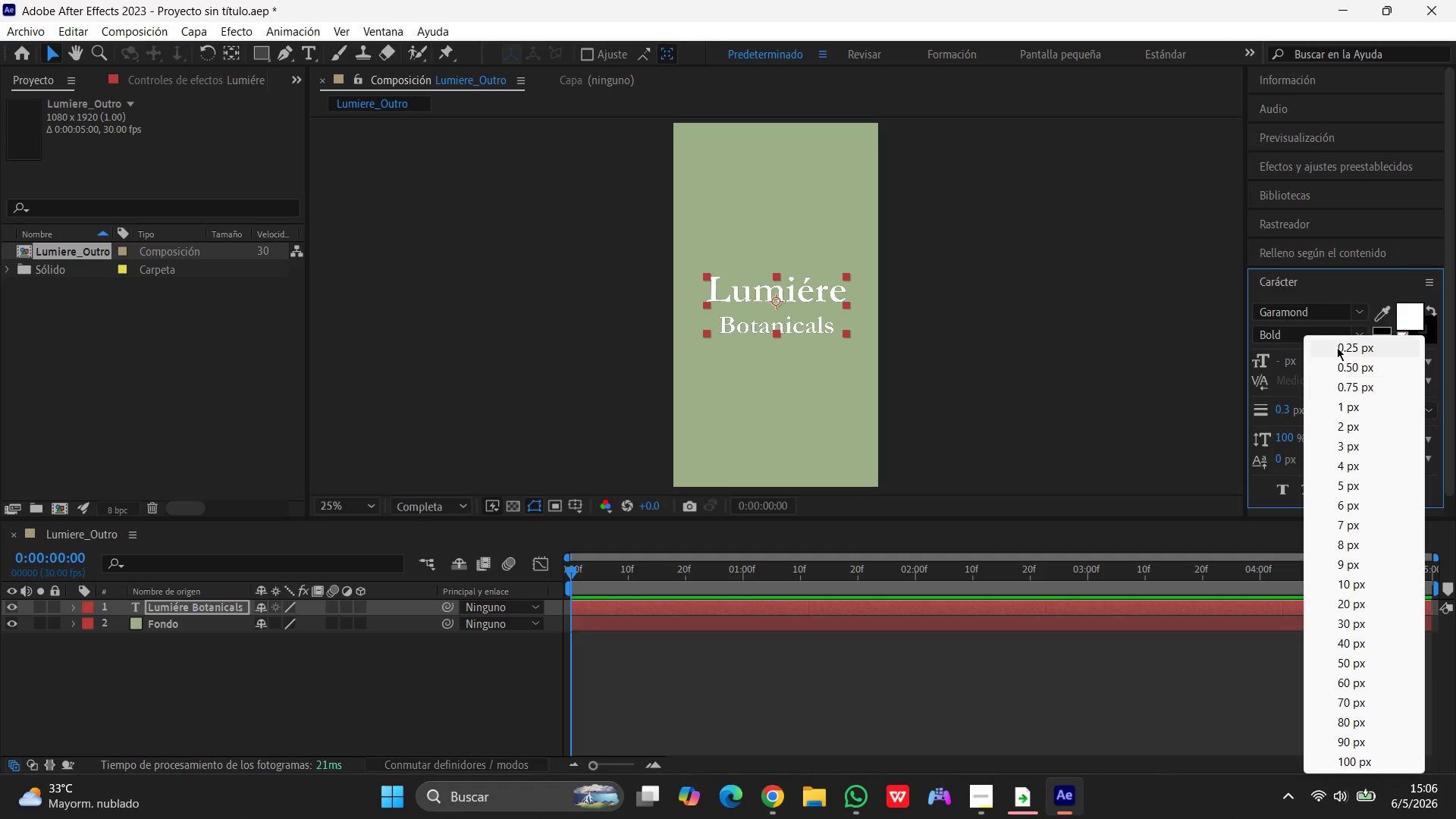 
left_click([1338, 347])
 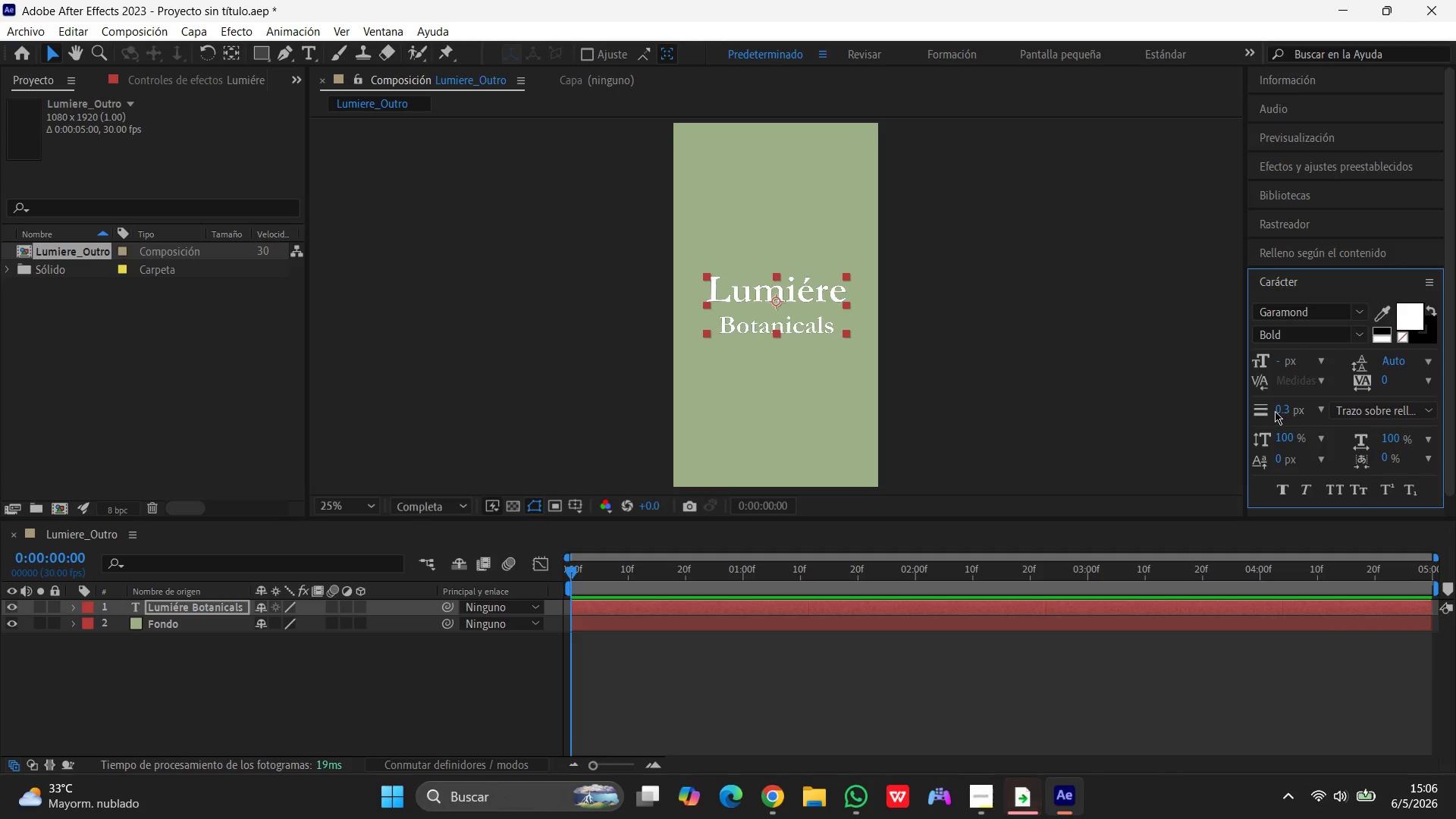 
left_click([1261, 412])
 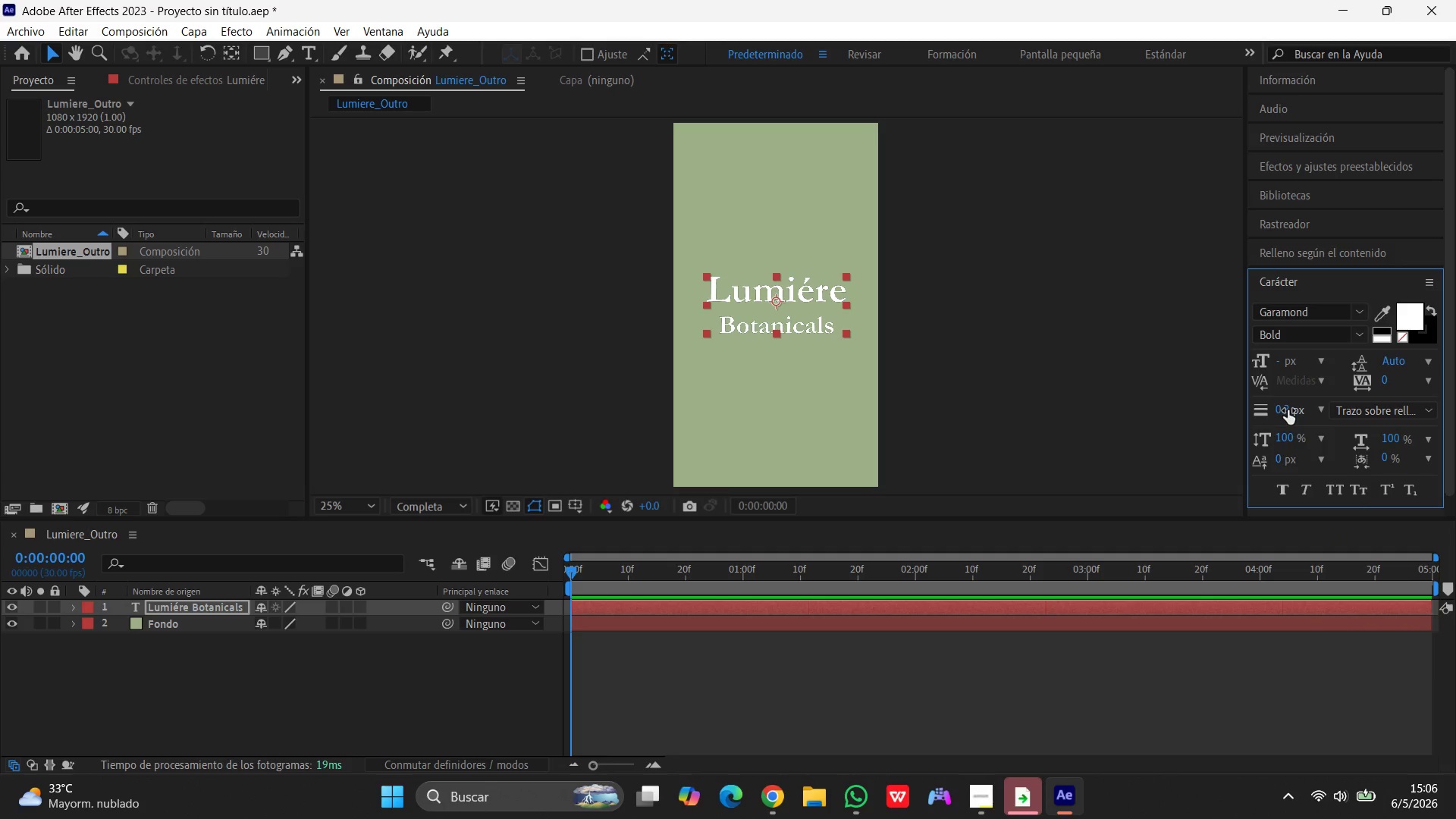 
left_click([1288, 410])
 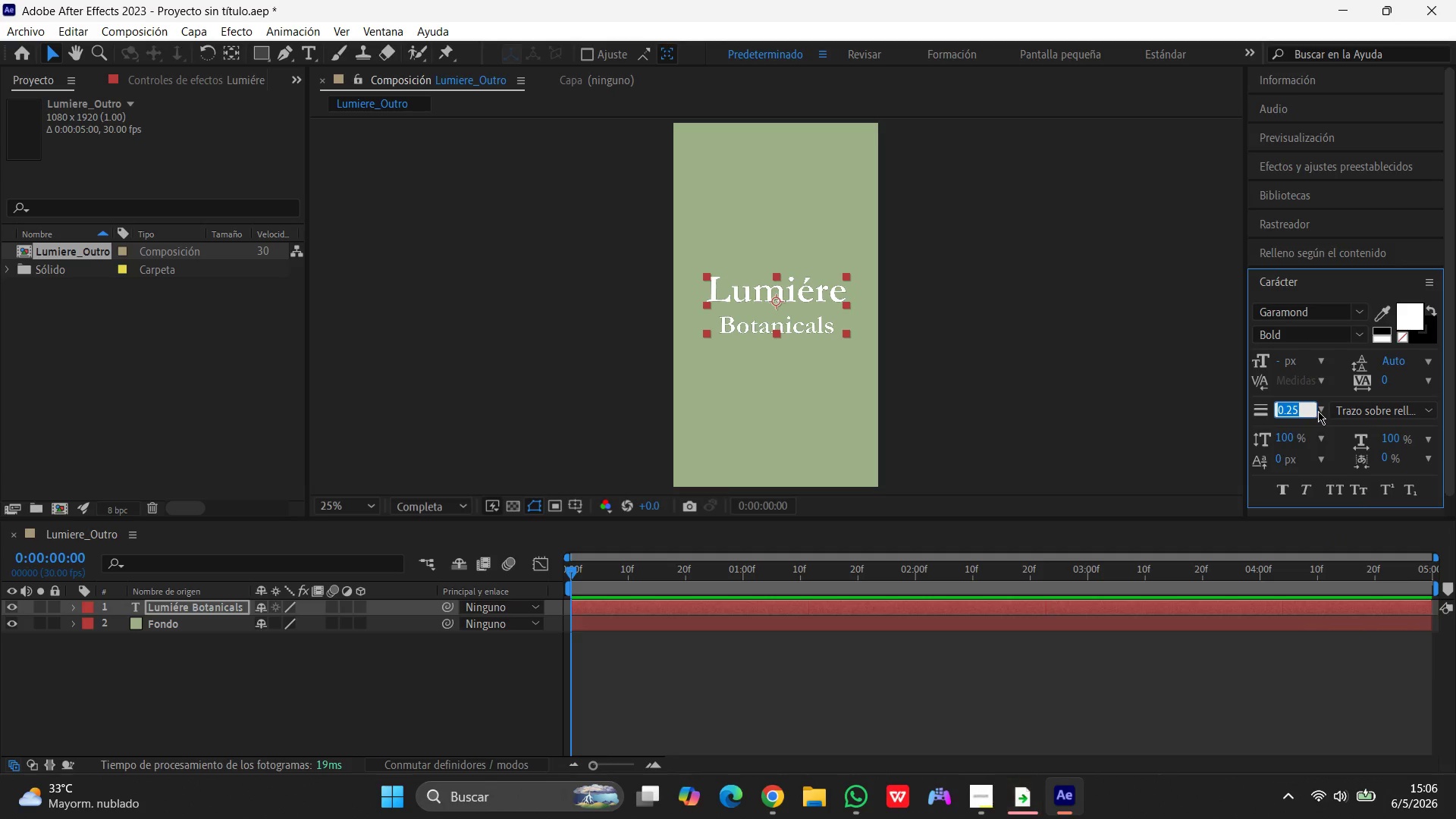 
left_click([1322, 410])
 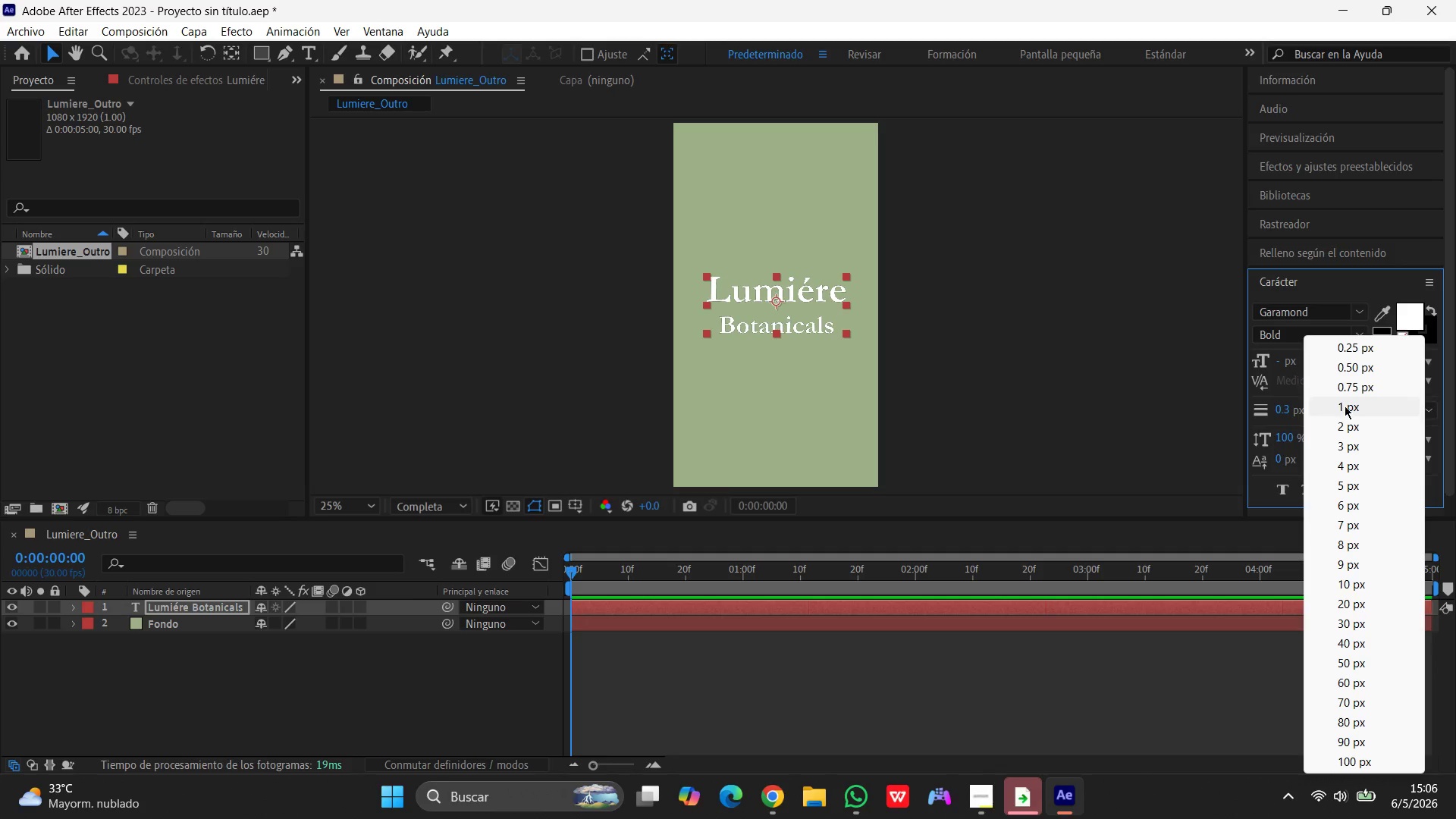 
left_click([1345, 406])
 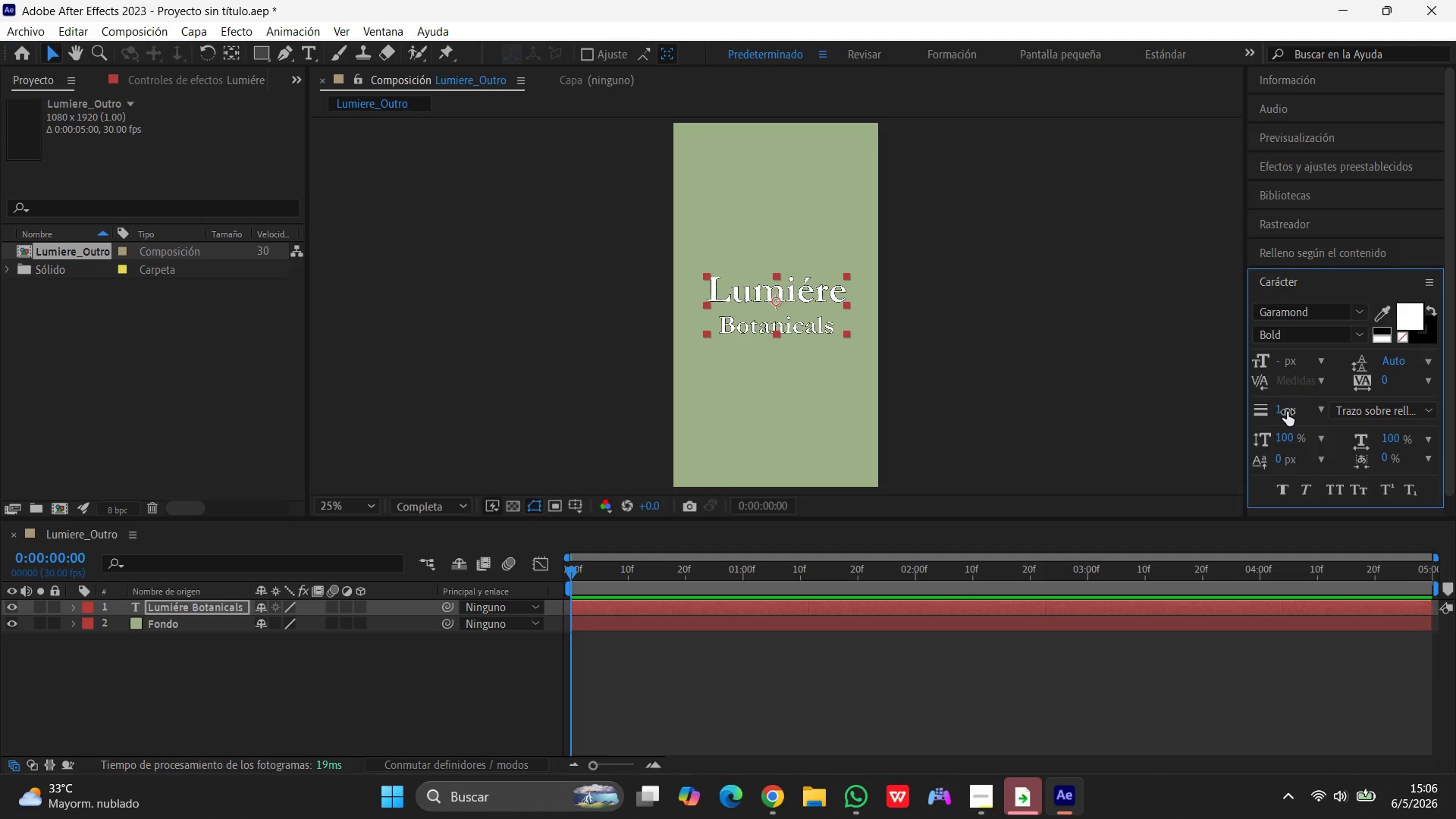 
left_click([1280, 411])
 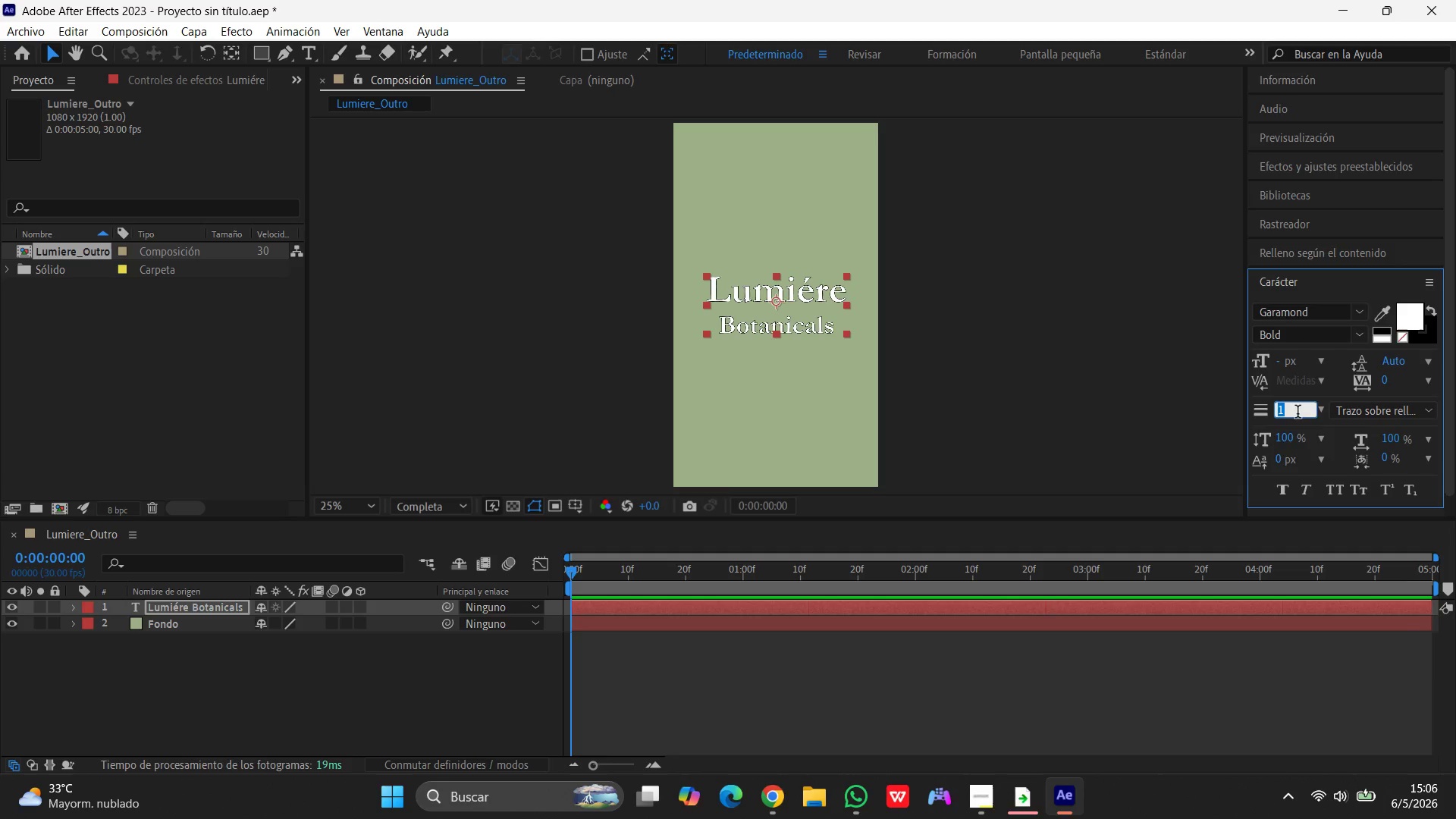 
left_click([1298, 413])
 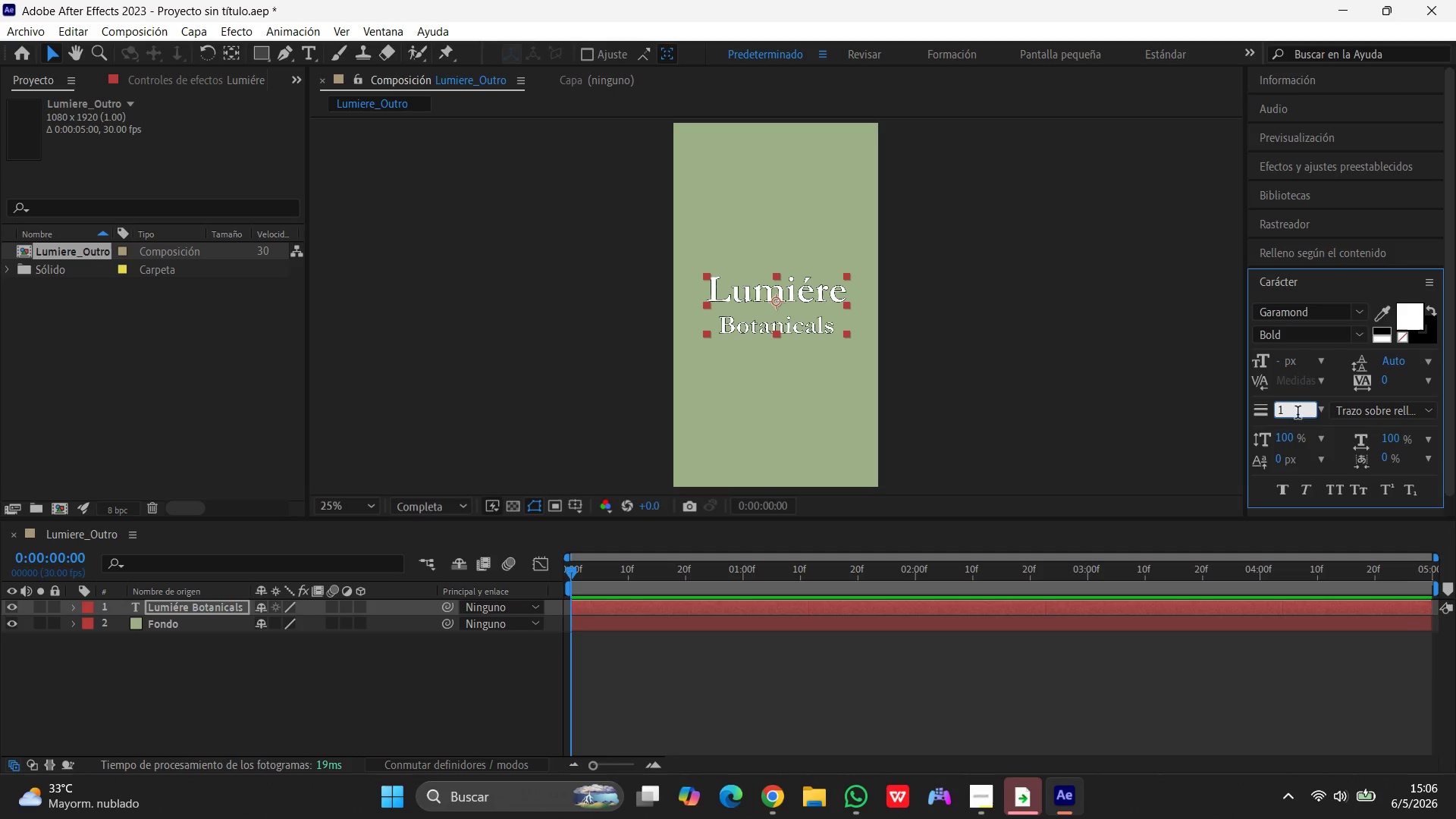 
key(Backspace)
 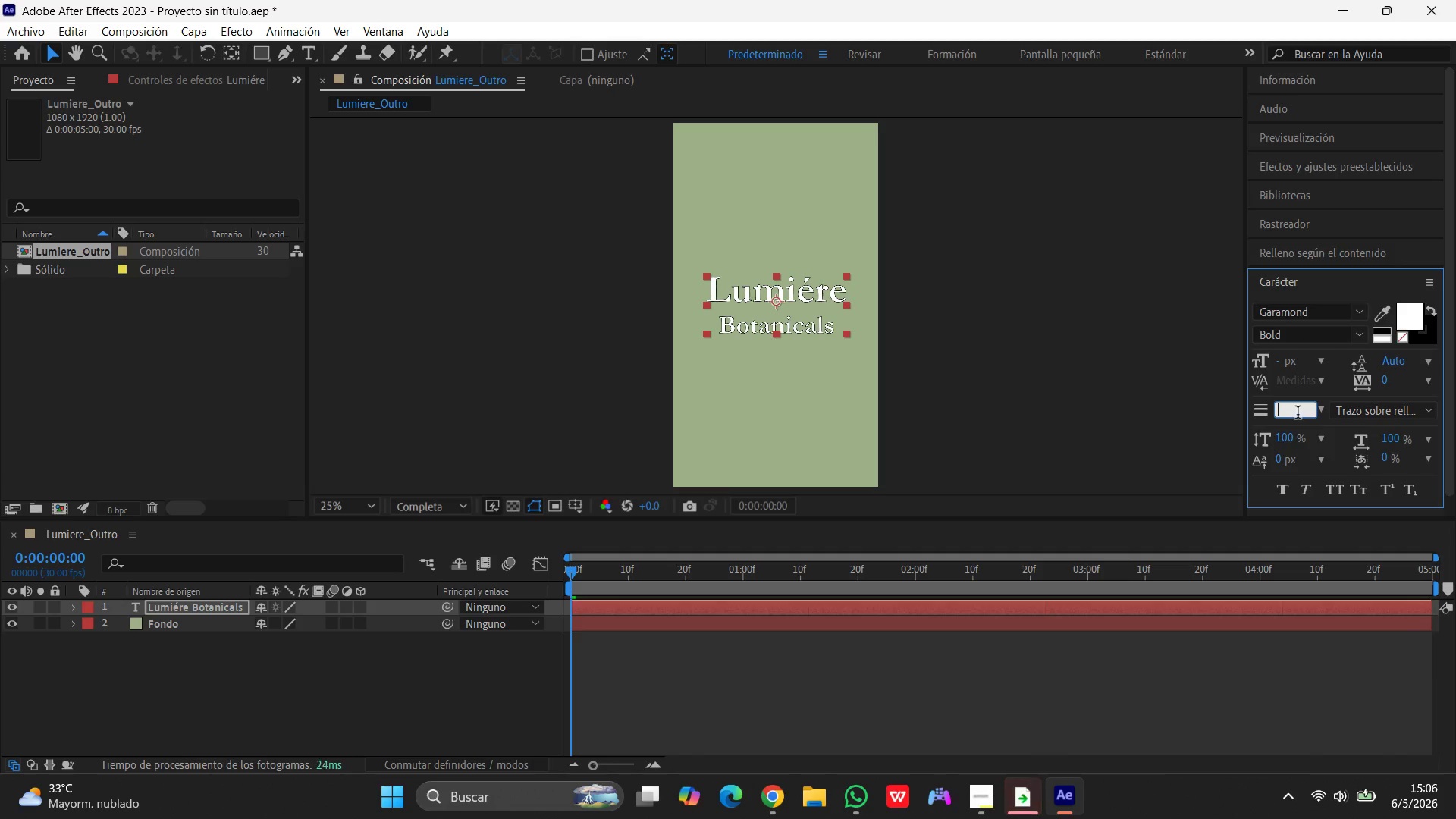 
key(Backspace)
 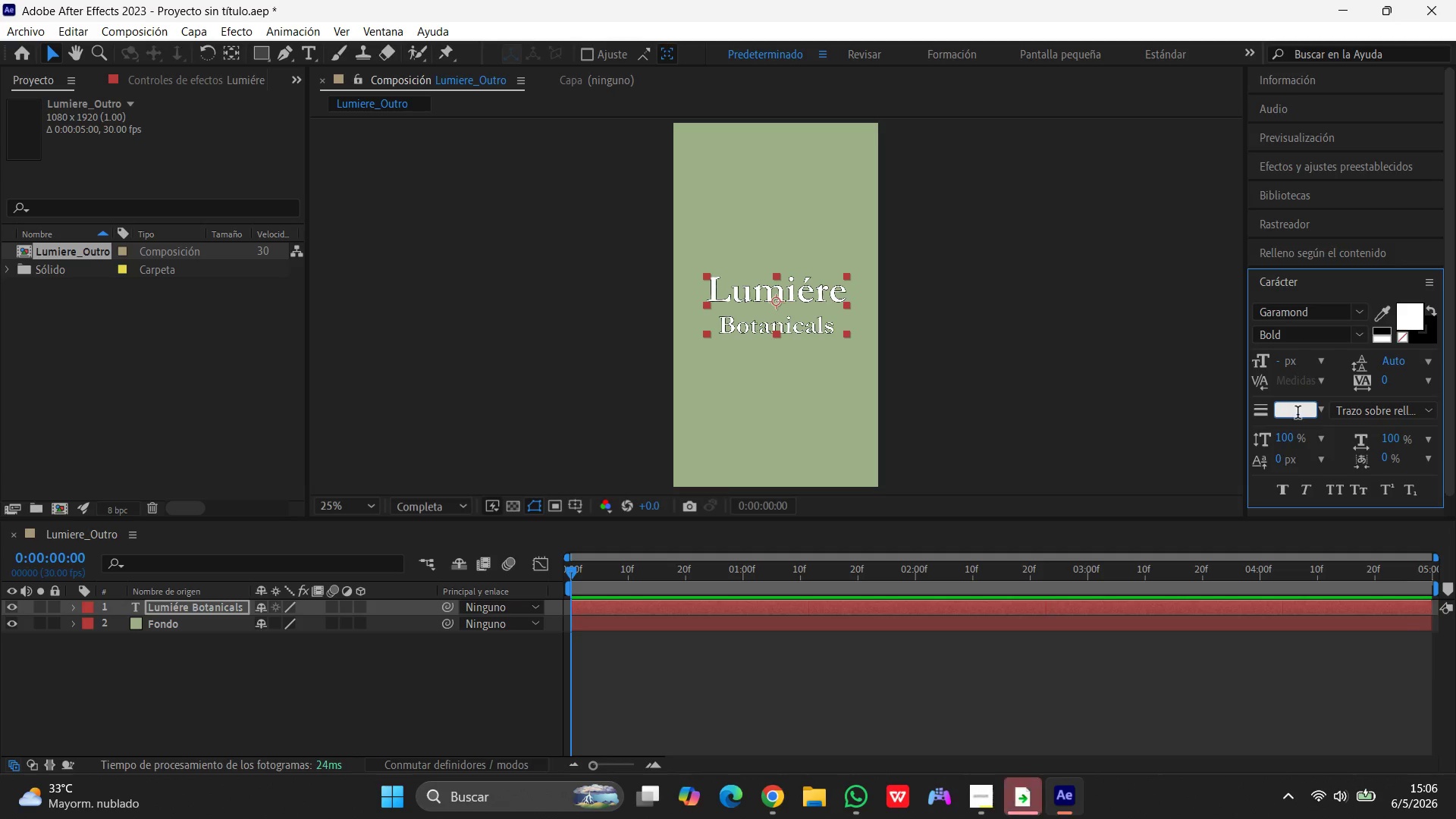 
key(Numpad0)
 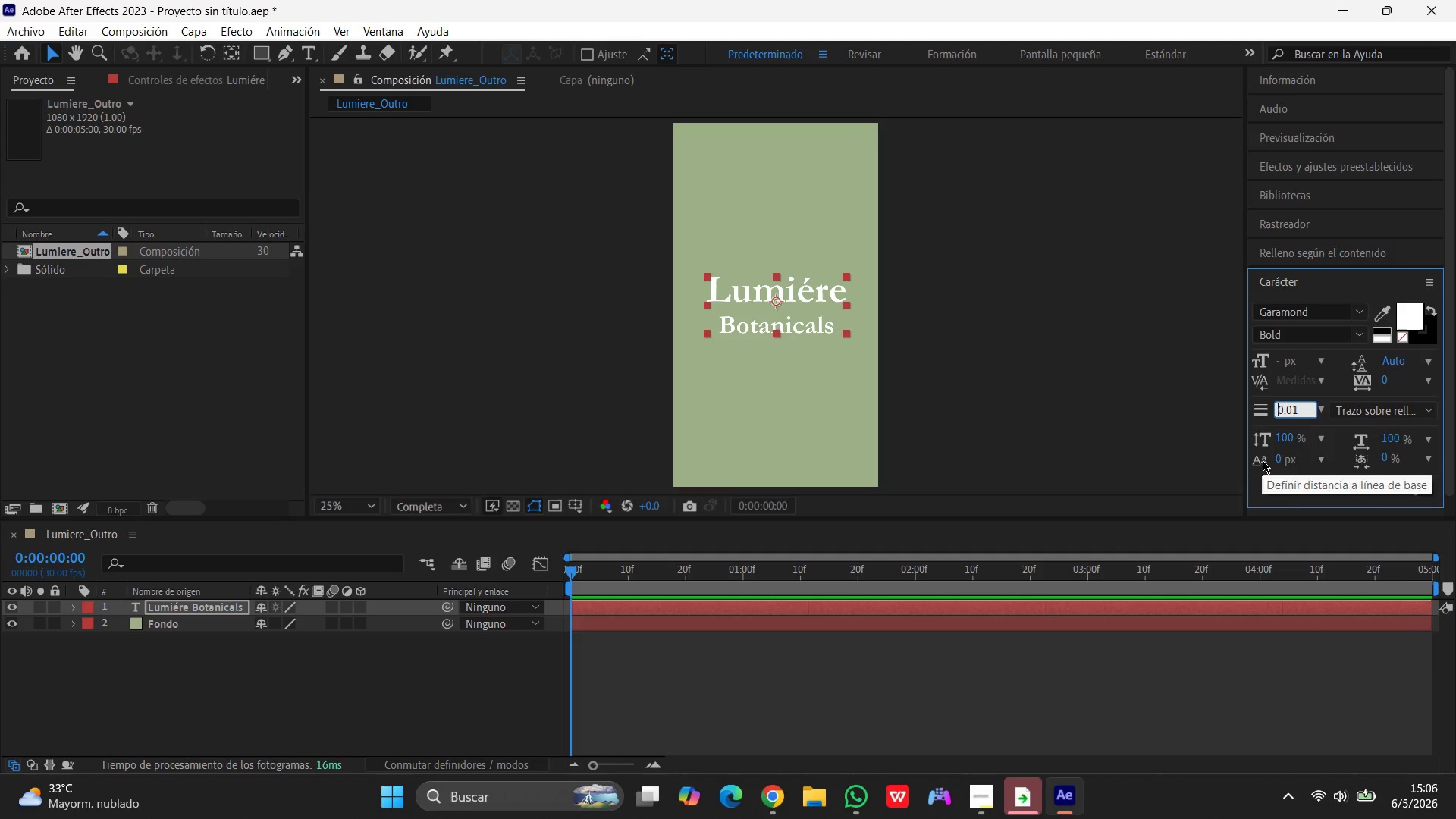 
wait(5.22)
 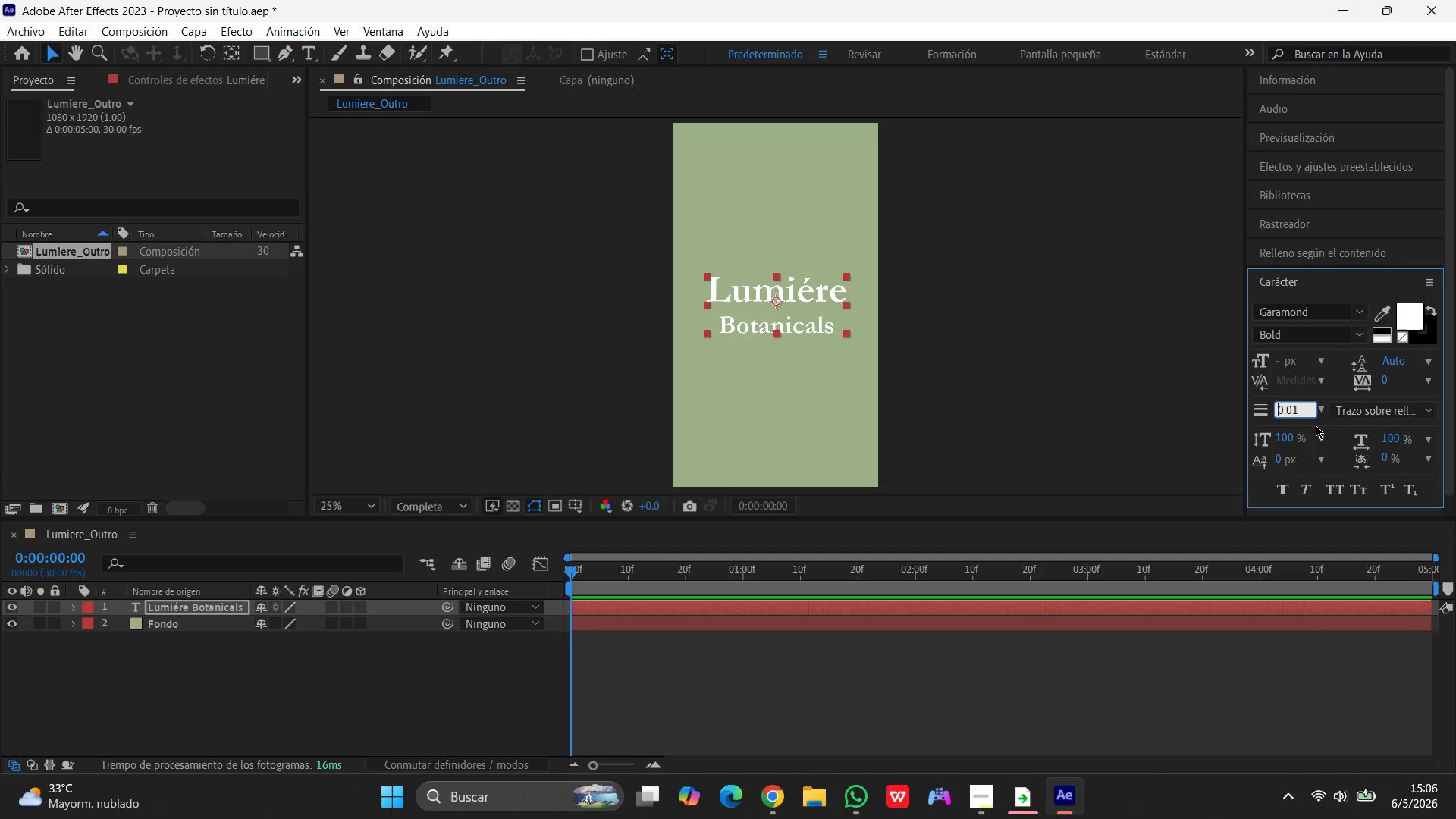 
scroll: coordinate [1383, 441], scroll_direction: down, amount: 2.0
 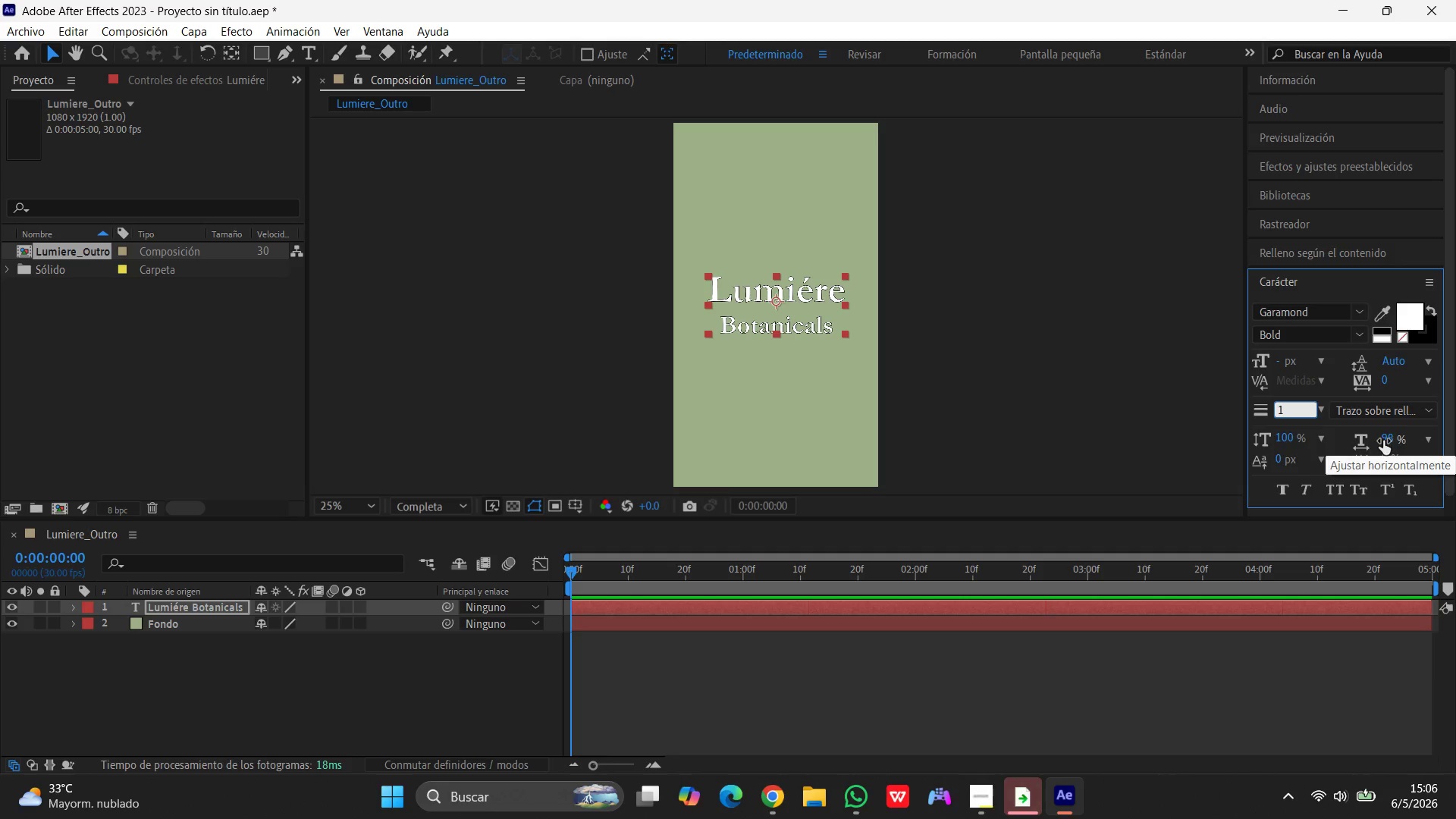 
scroll: coordinate [1388, 444], scroll_direction: up, amount: 6.0
 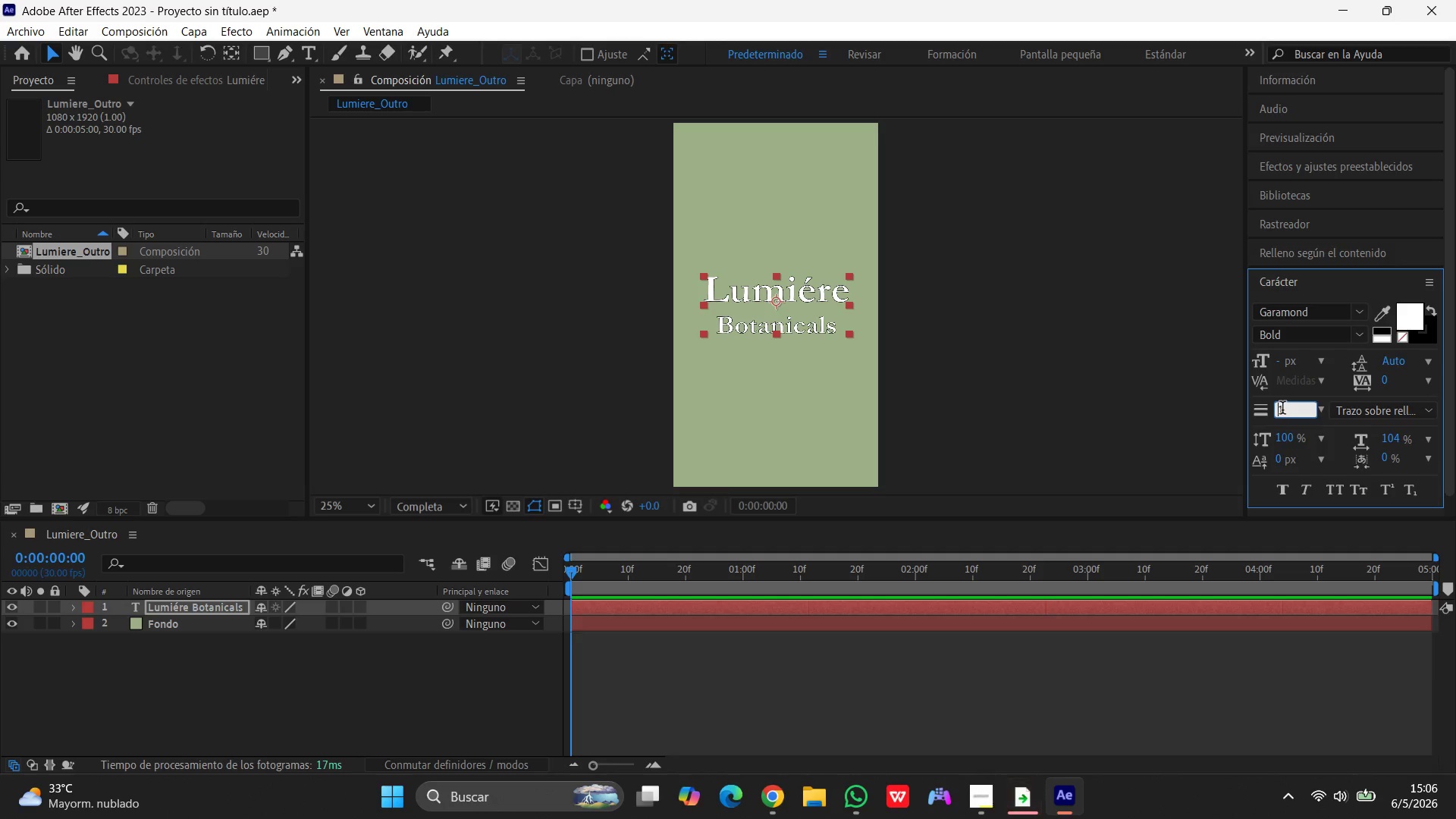 
left_click_drag(start_coordinate=[1292, 410], to_coordinate=[1263, 413])
 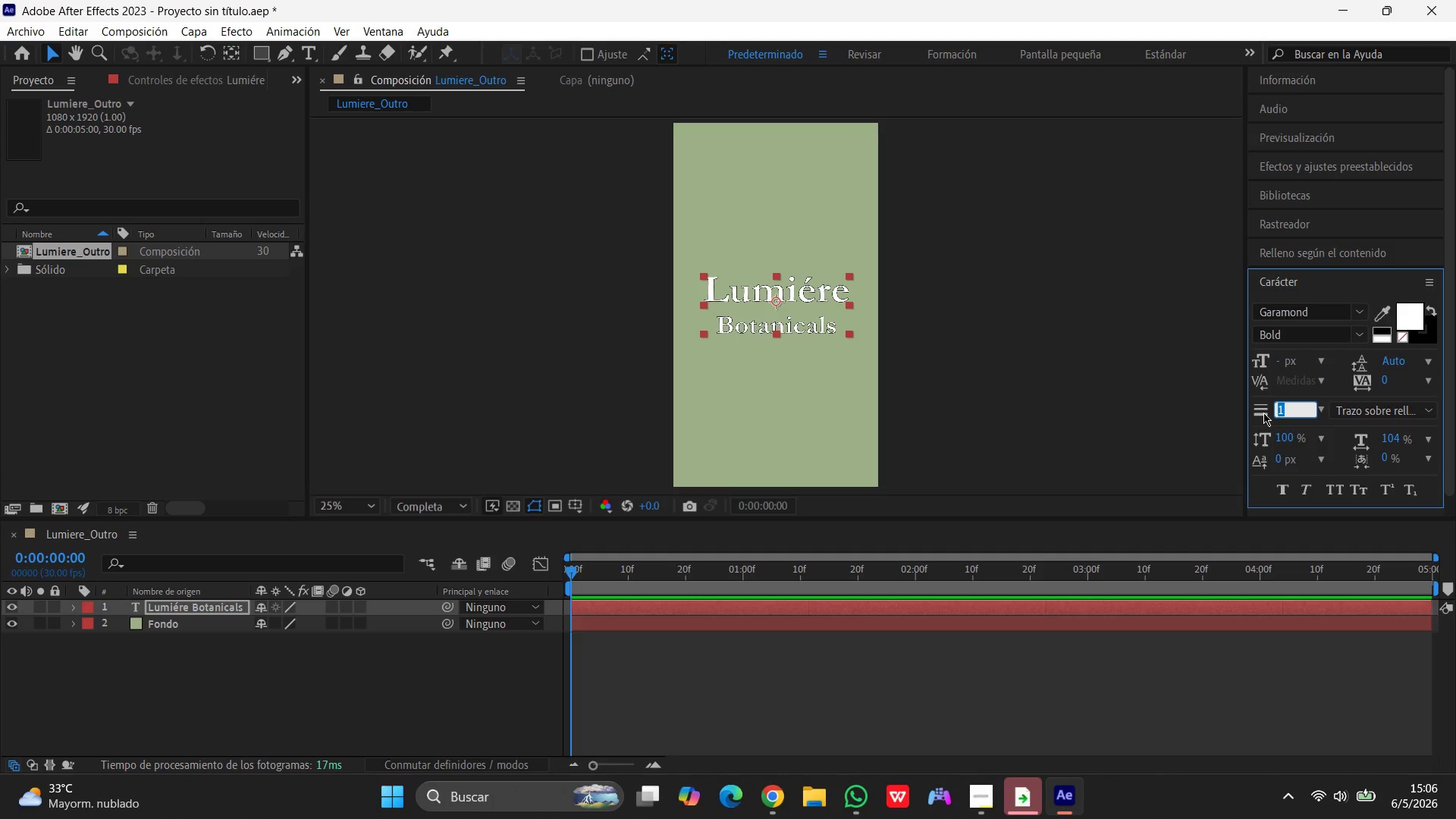 
key(Backspace)
 